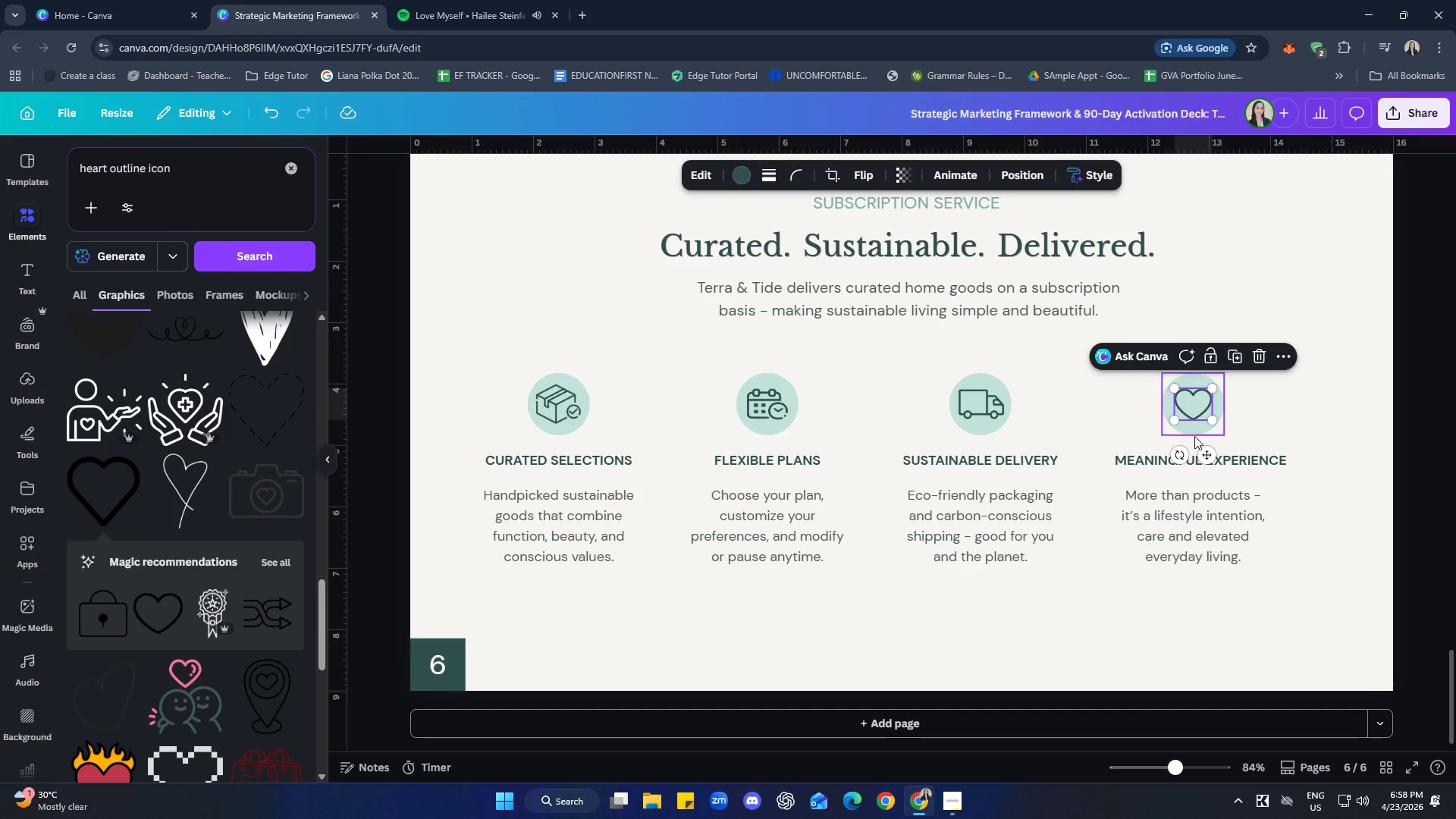 
hold_key(key=ShiftLeft, duration=1.03)
left_click([1194, 431])
 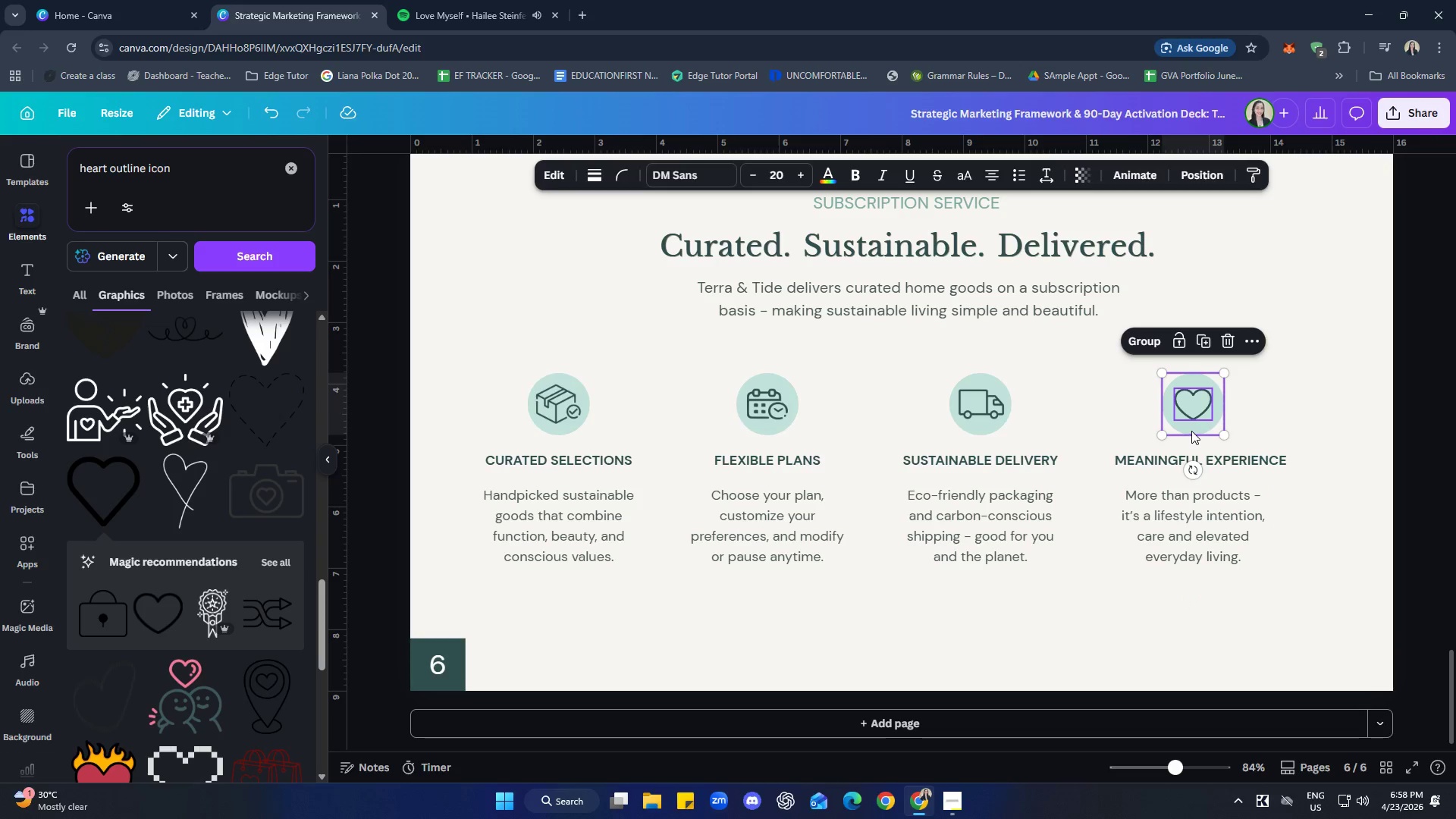 
right_click([1191, 431])
 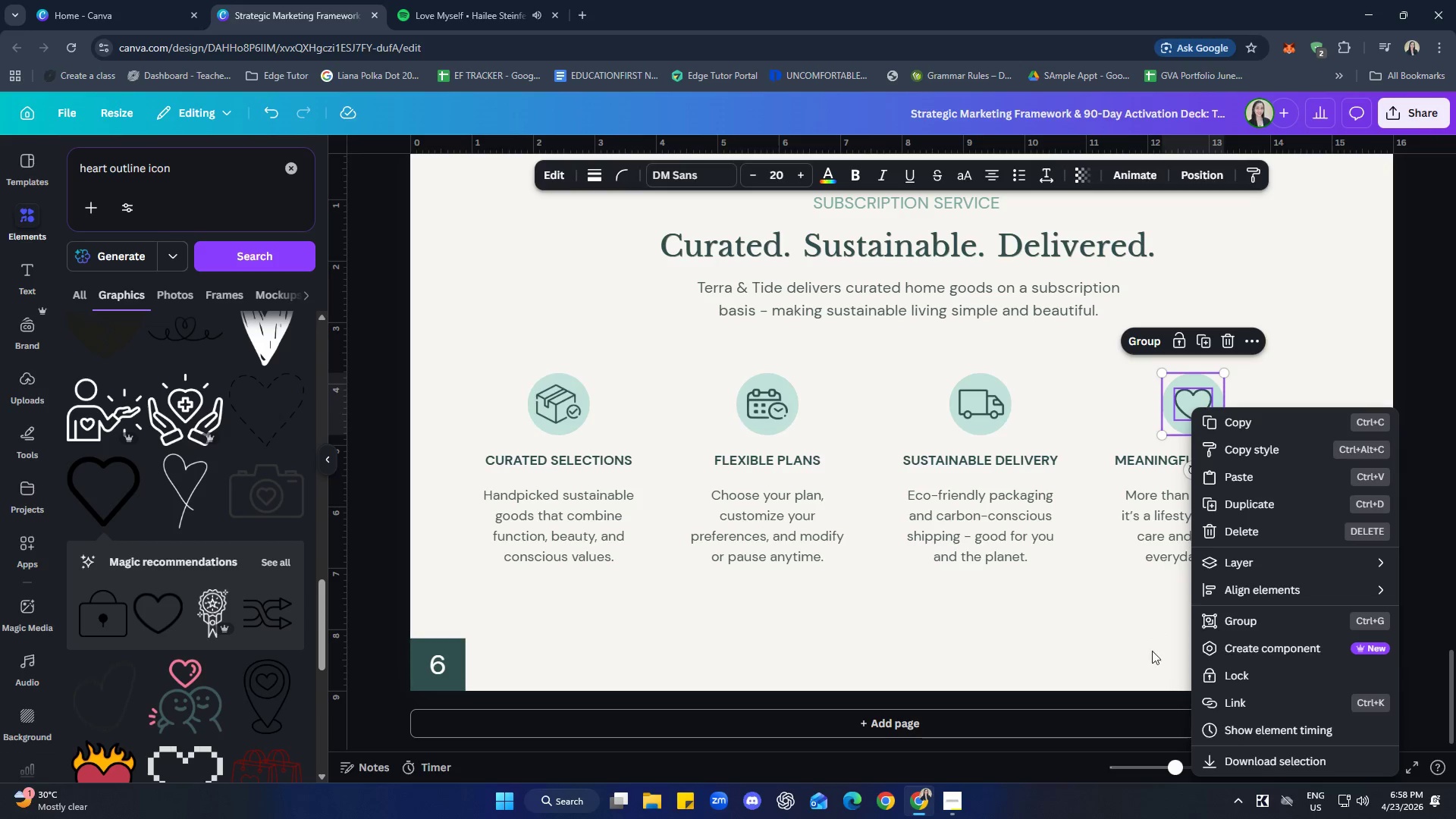 
left_click([1152, 649])
 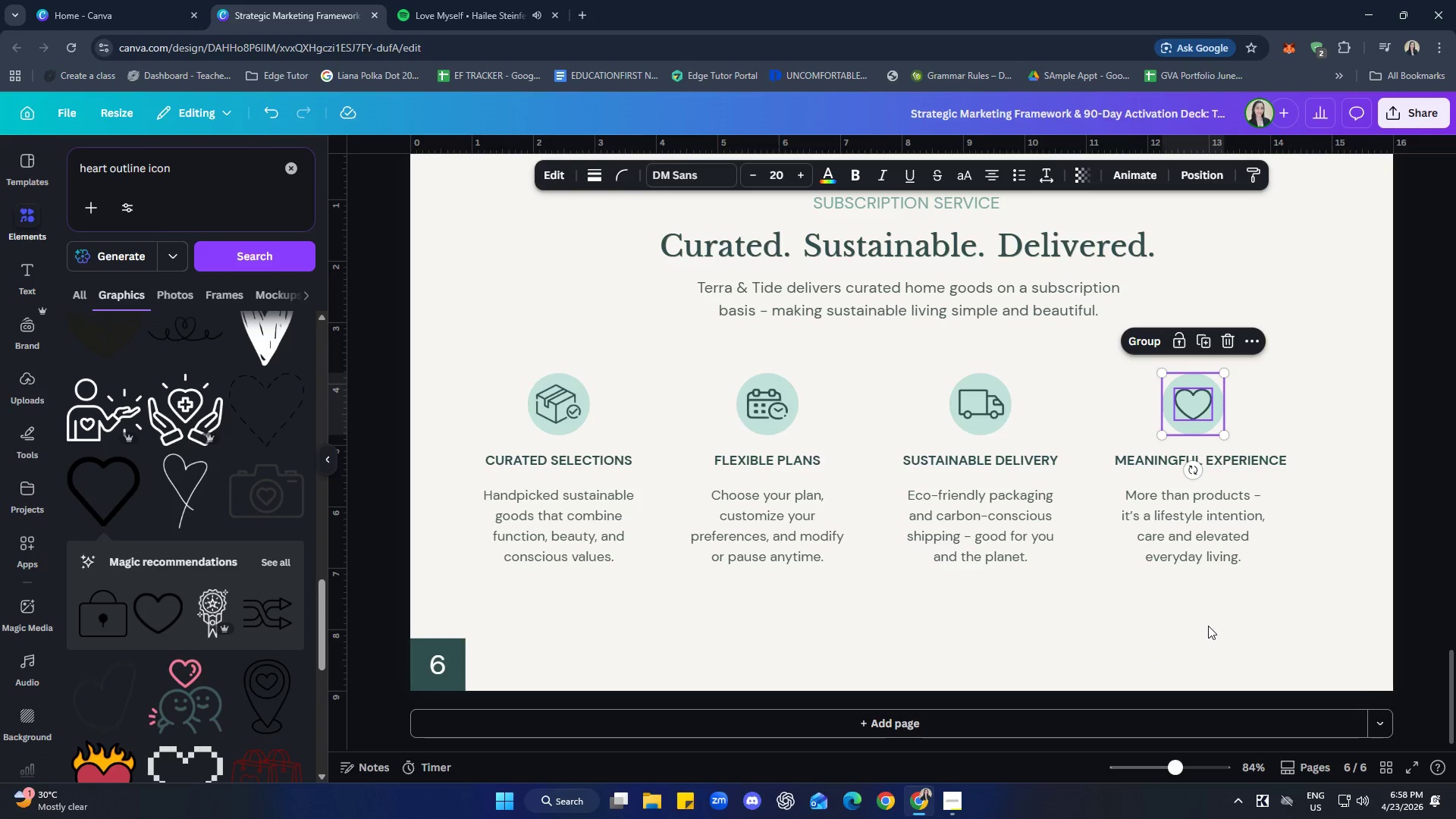 
left_click_drag(start_coordinate=[1208, 625], to_coordinate=[1150, 592])
 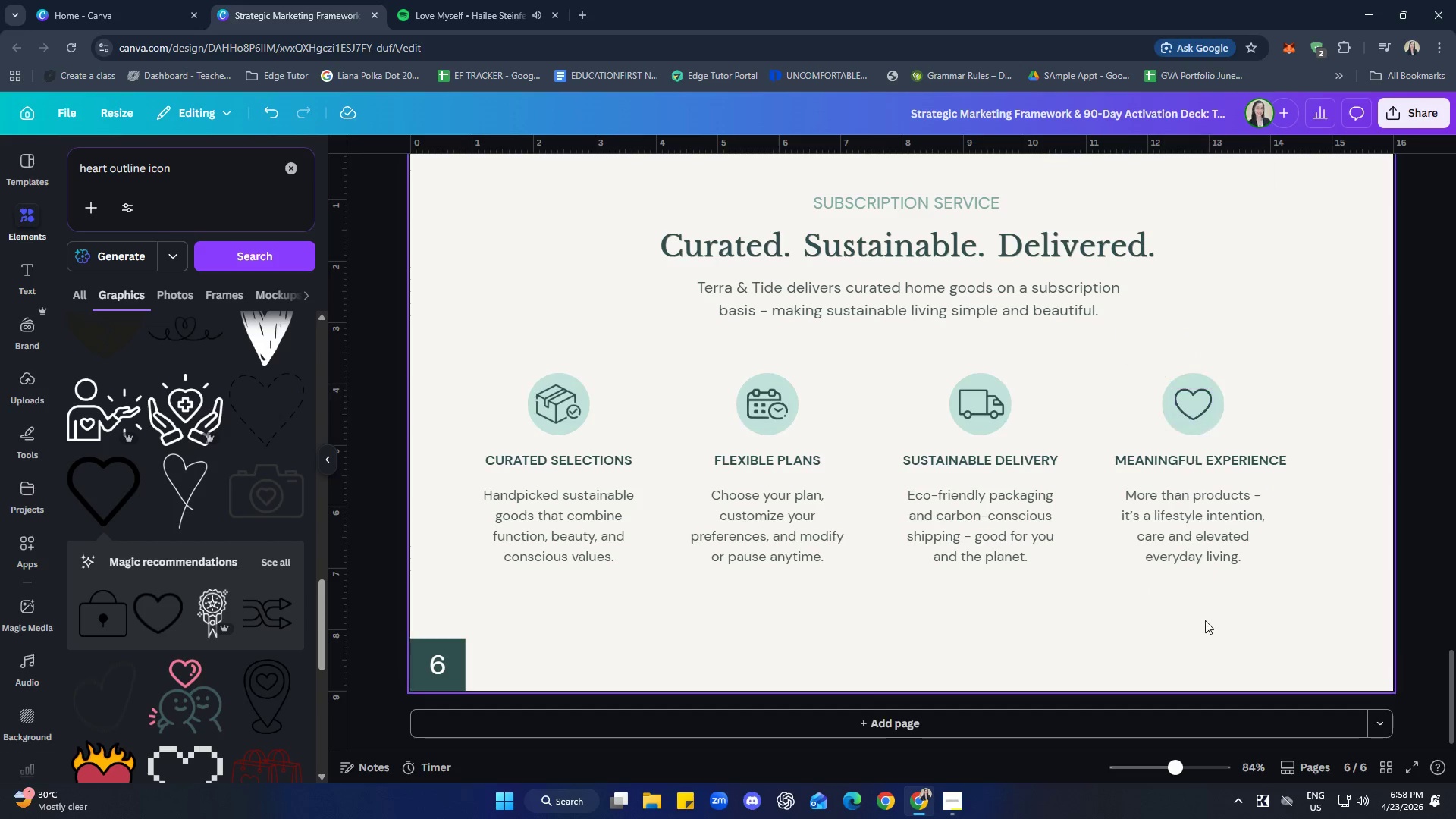 
left_click([1284, 616])
 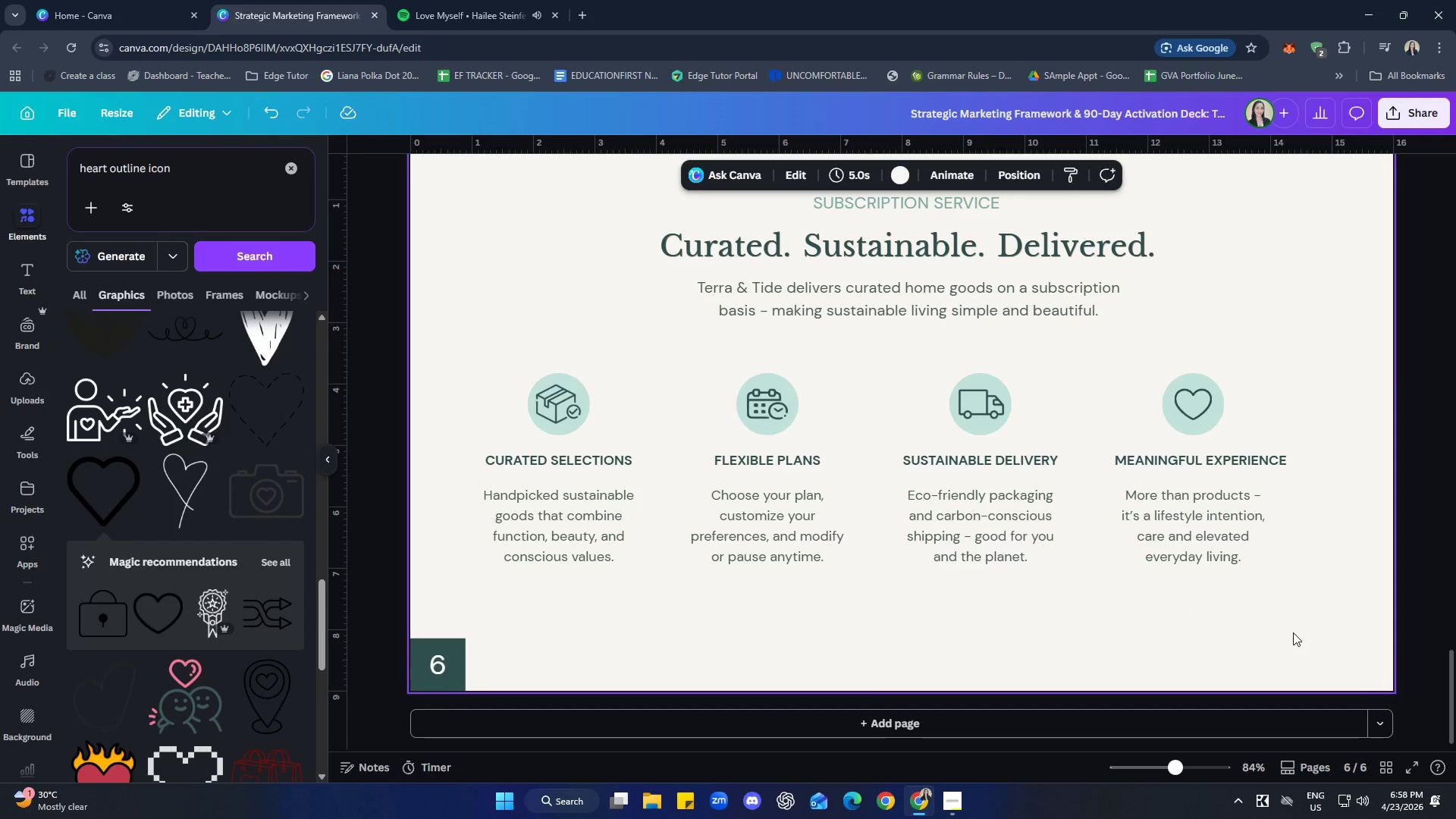 
left_click_drag(start_coordinate=[1313, 613], to_coordinate=[1131, 353])
 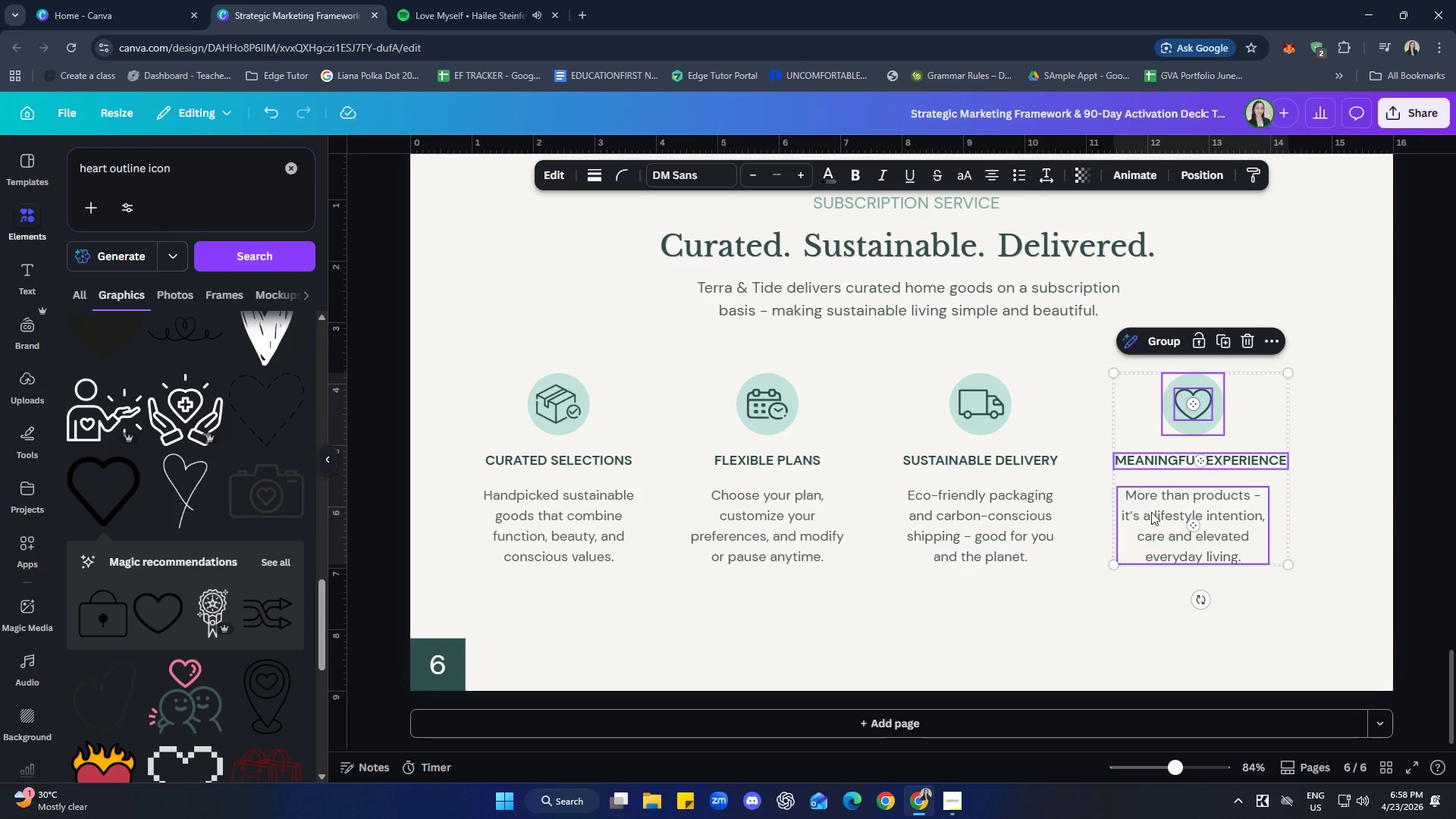 
right_click([1151, 512])
 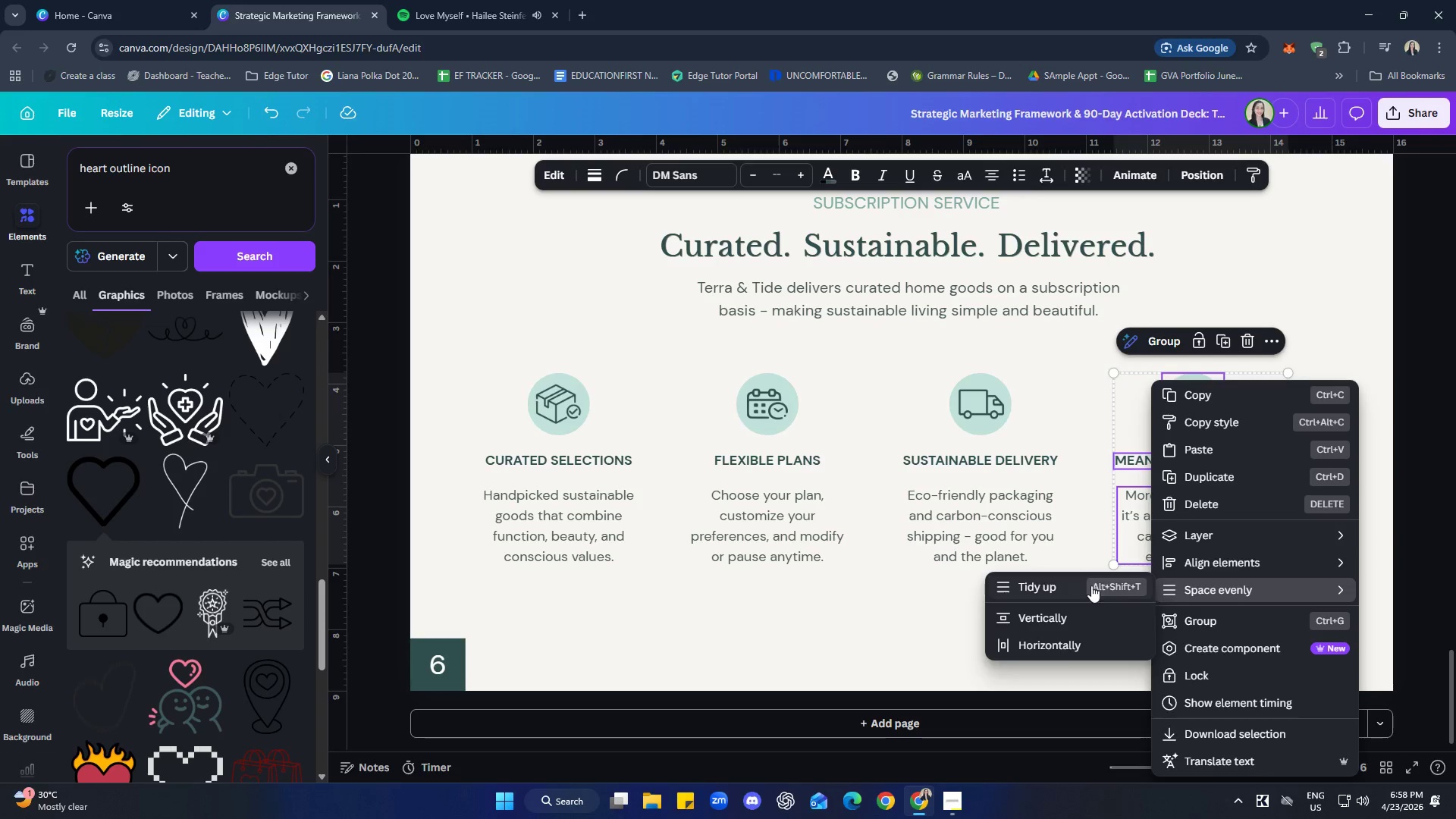 
left_click([1070, 586])
 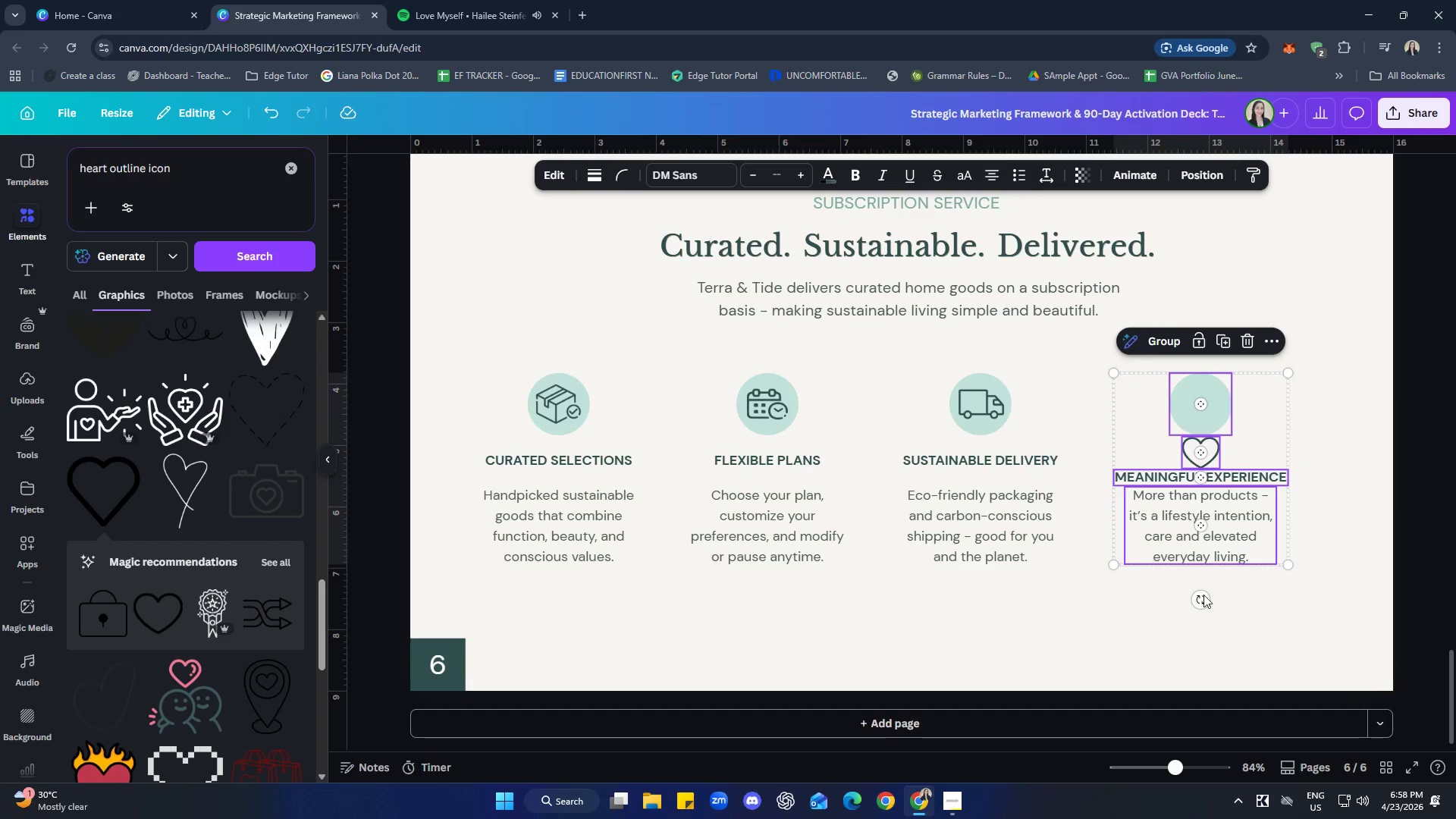 
left_click([1323, 599])
 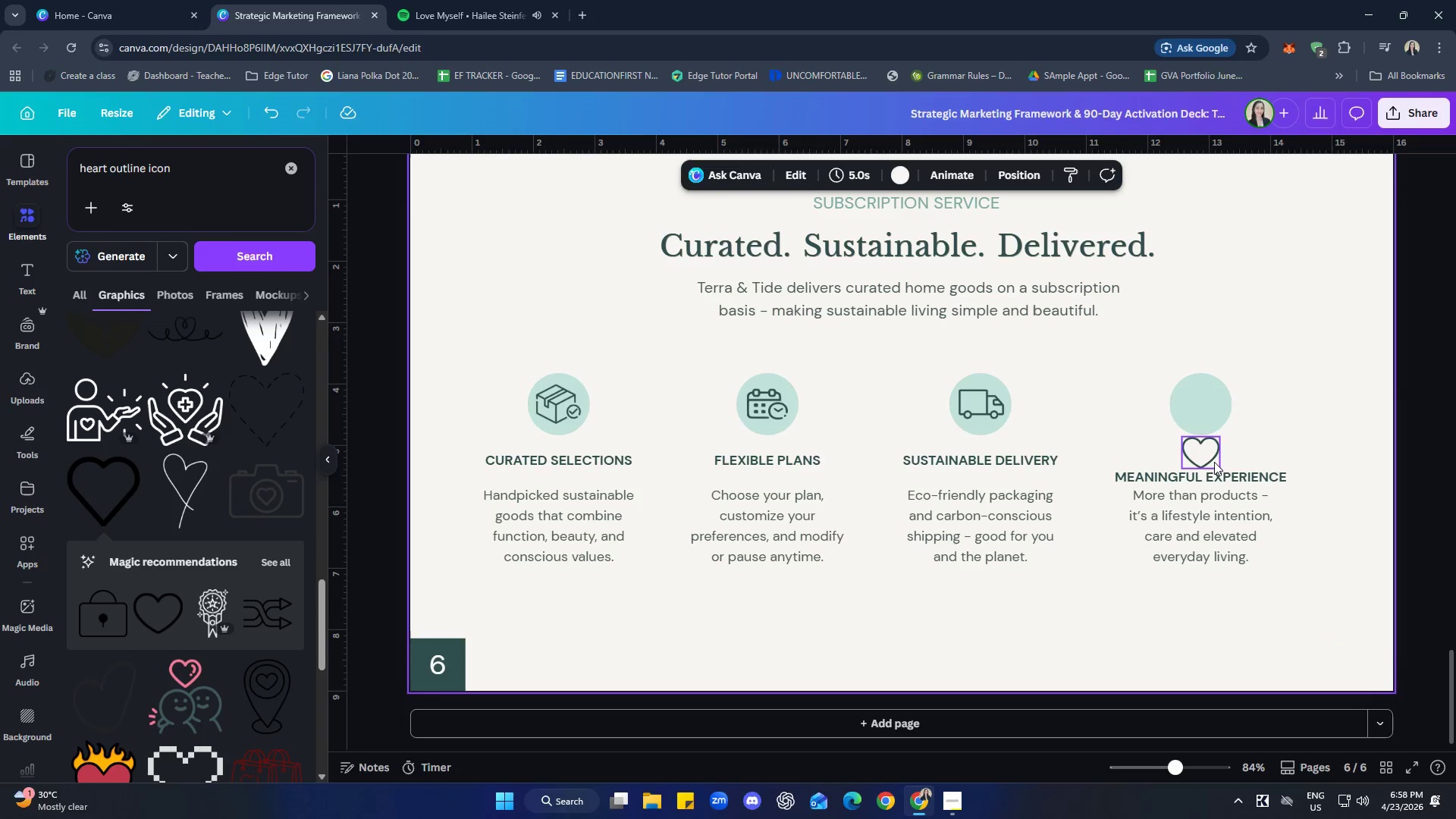 
left_click([1203, 452])
 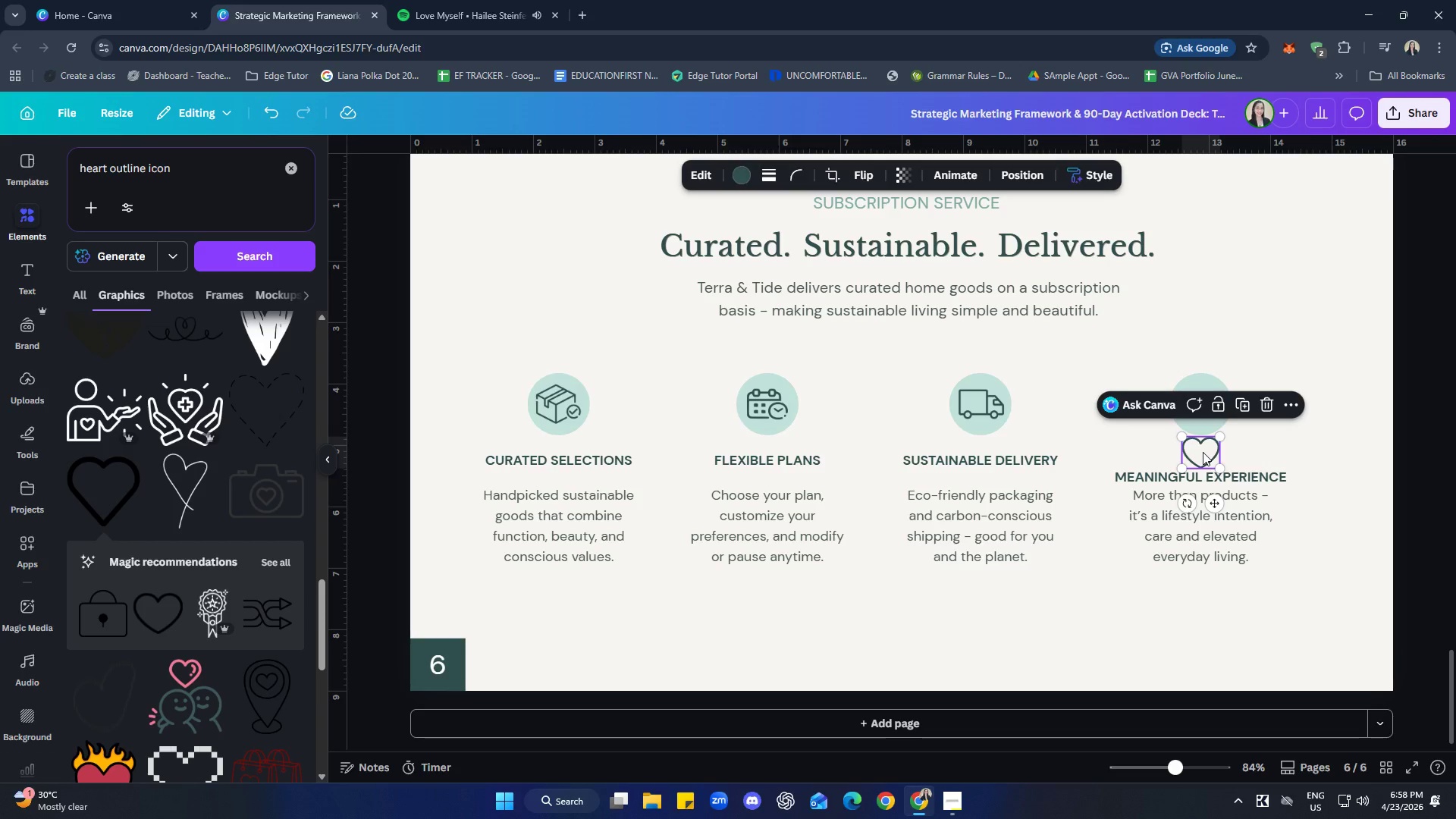 
key(ArrowUp)
 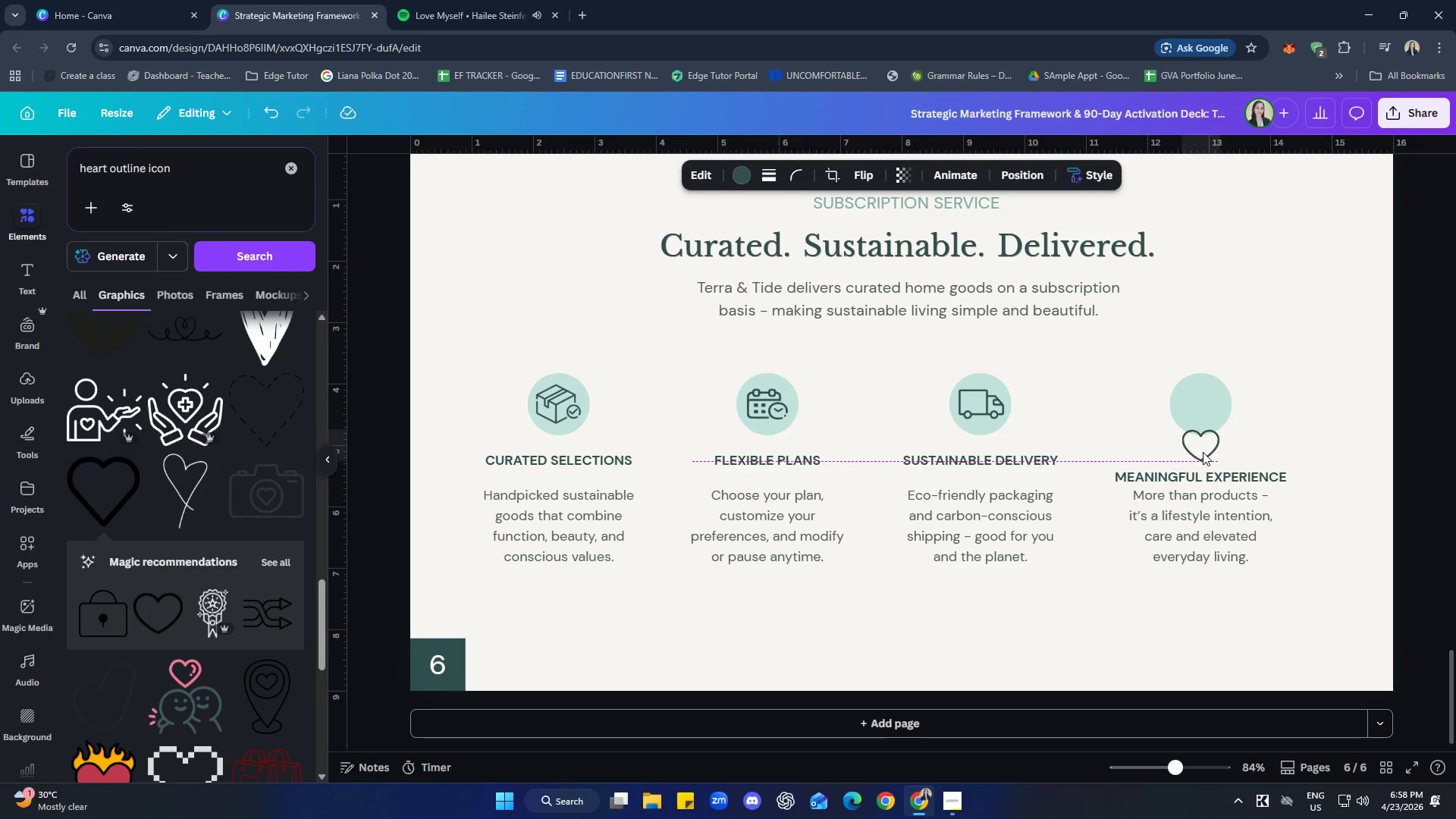 
key(ArrowUp)
 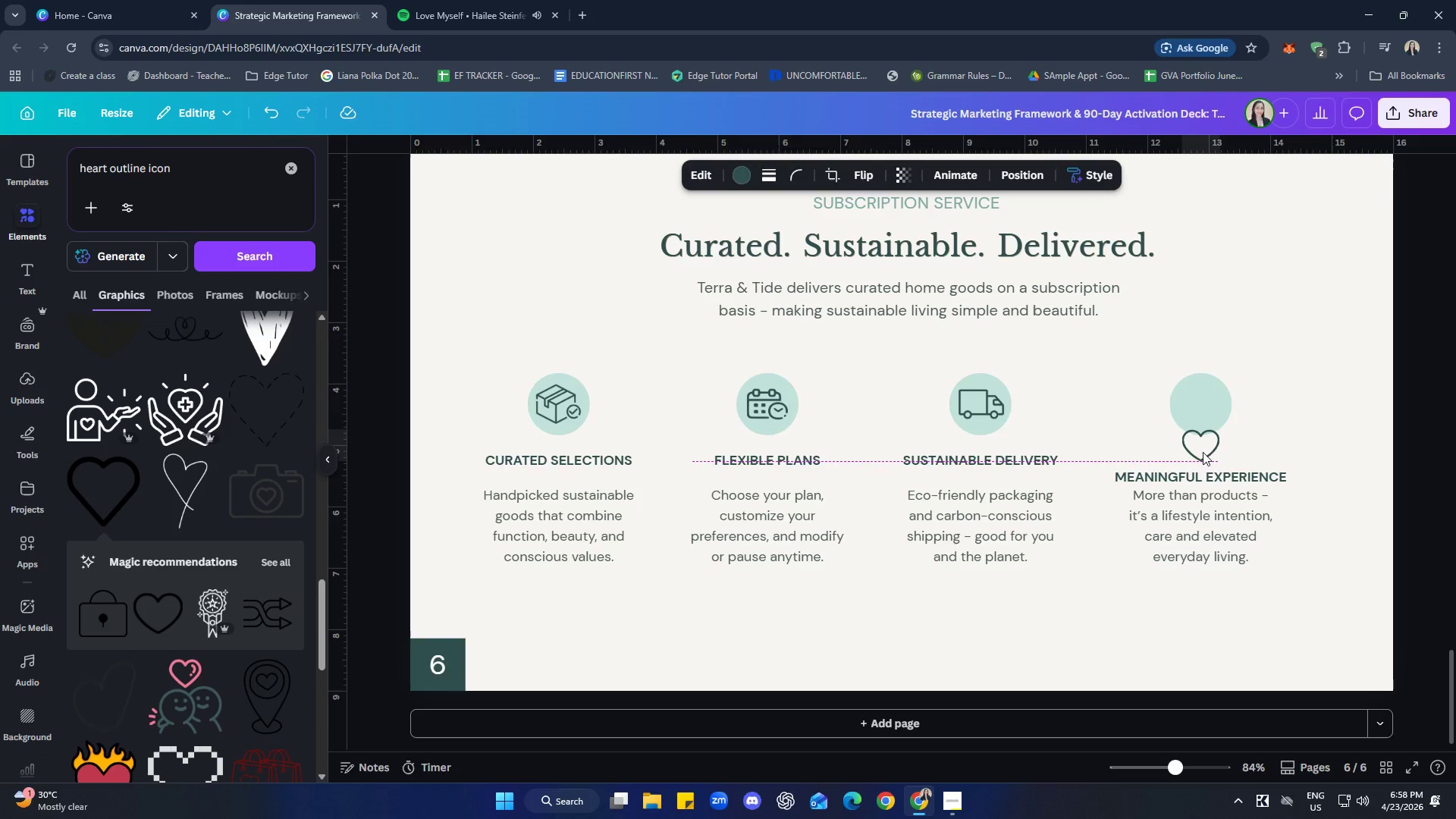 
key(ArrowUp)
 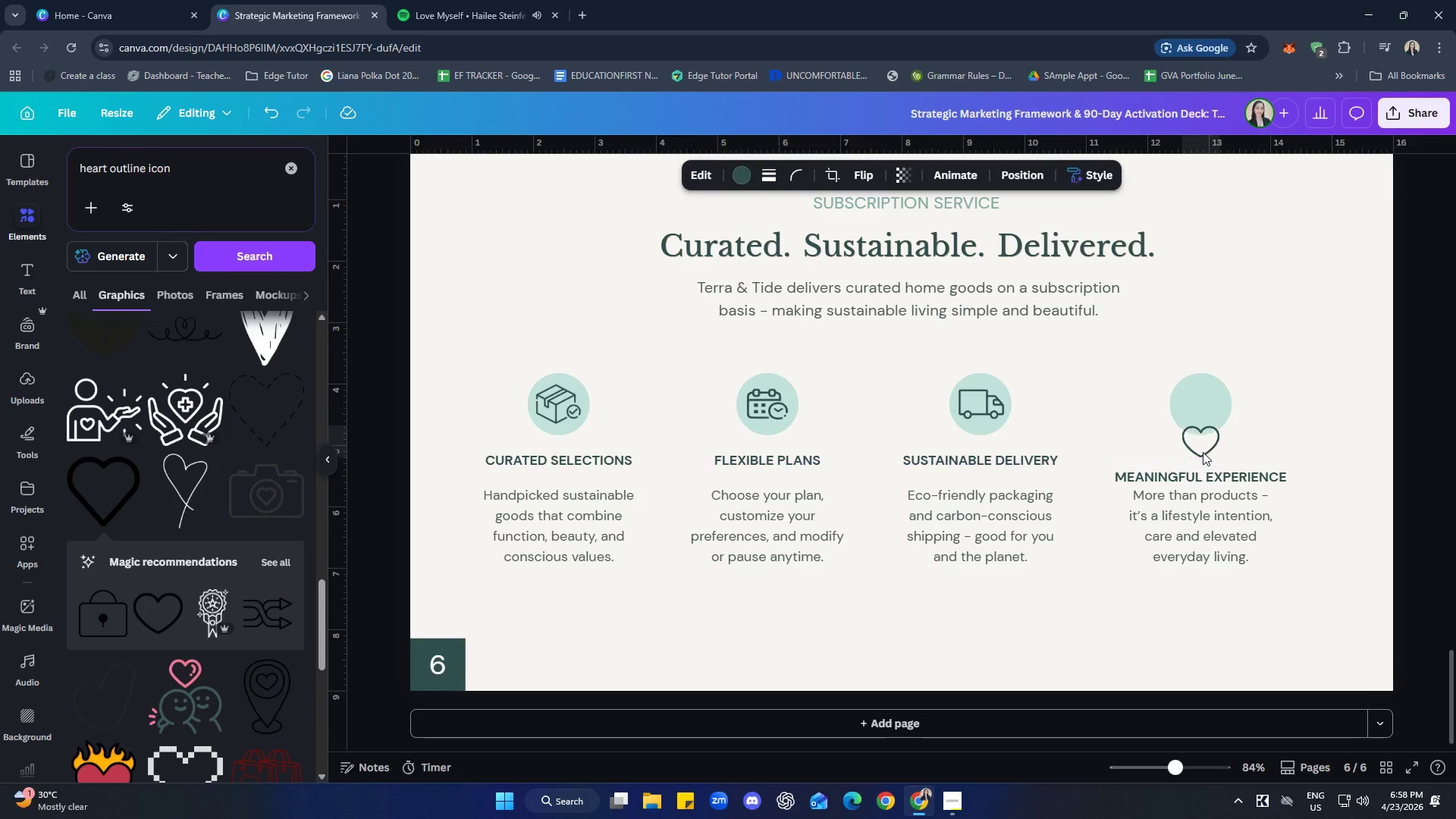 
key(ArrowUp)
 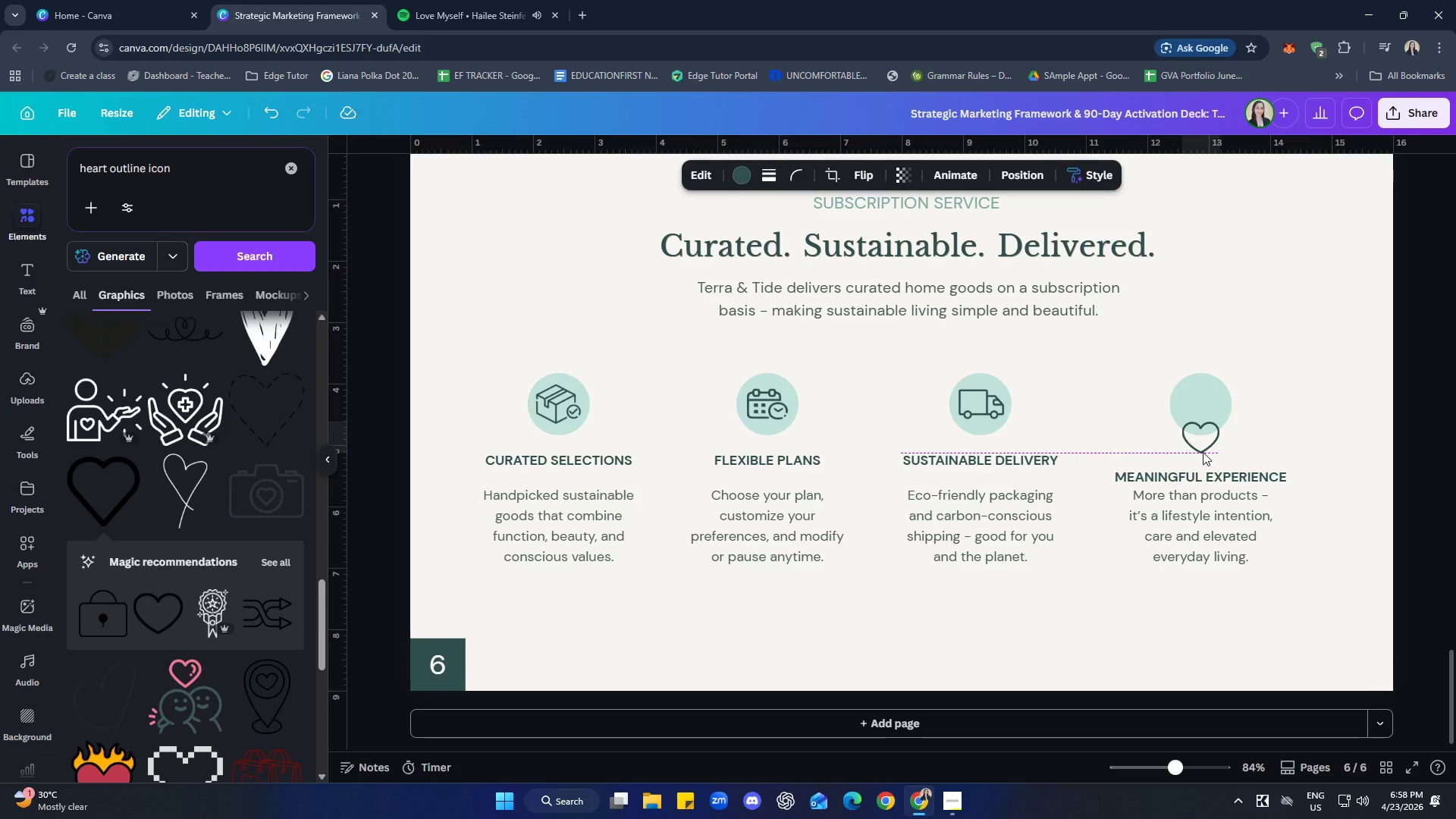 
key(ArrowUp)
 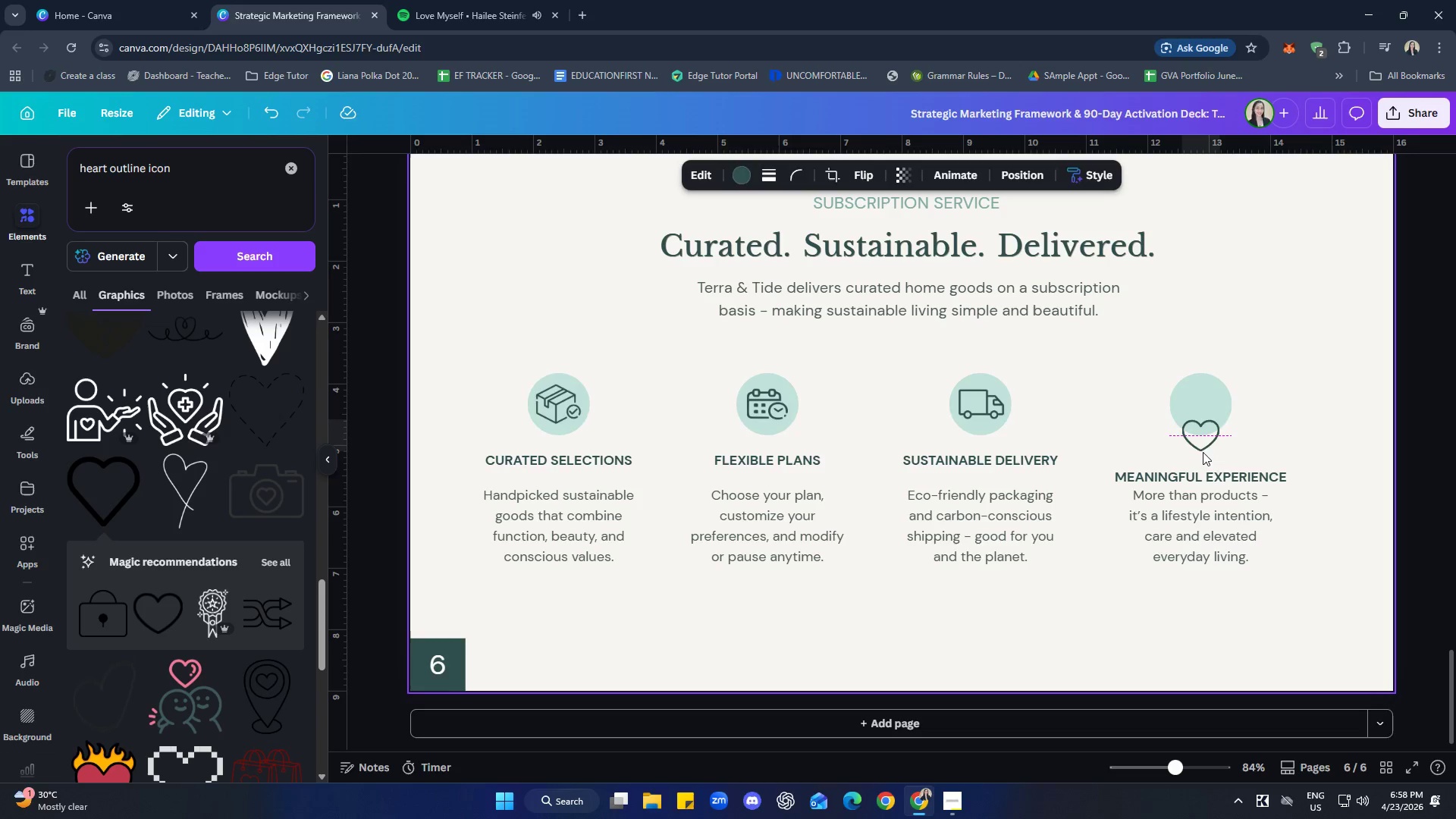 
key(ArrowUp)
 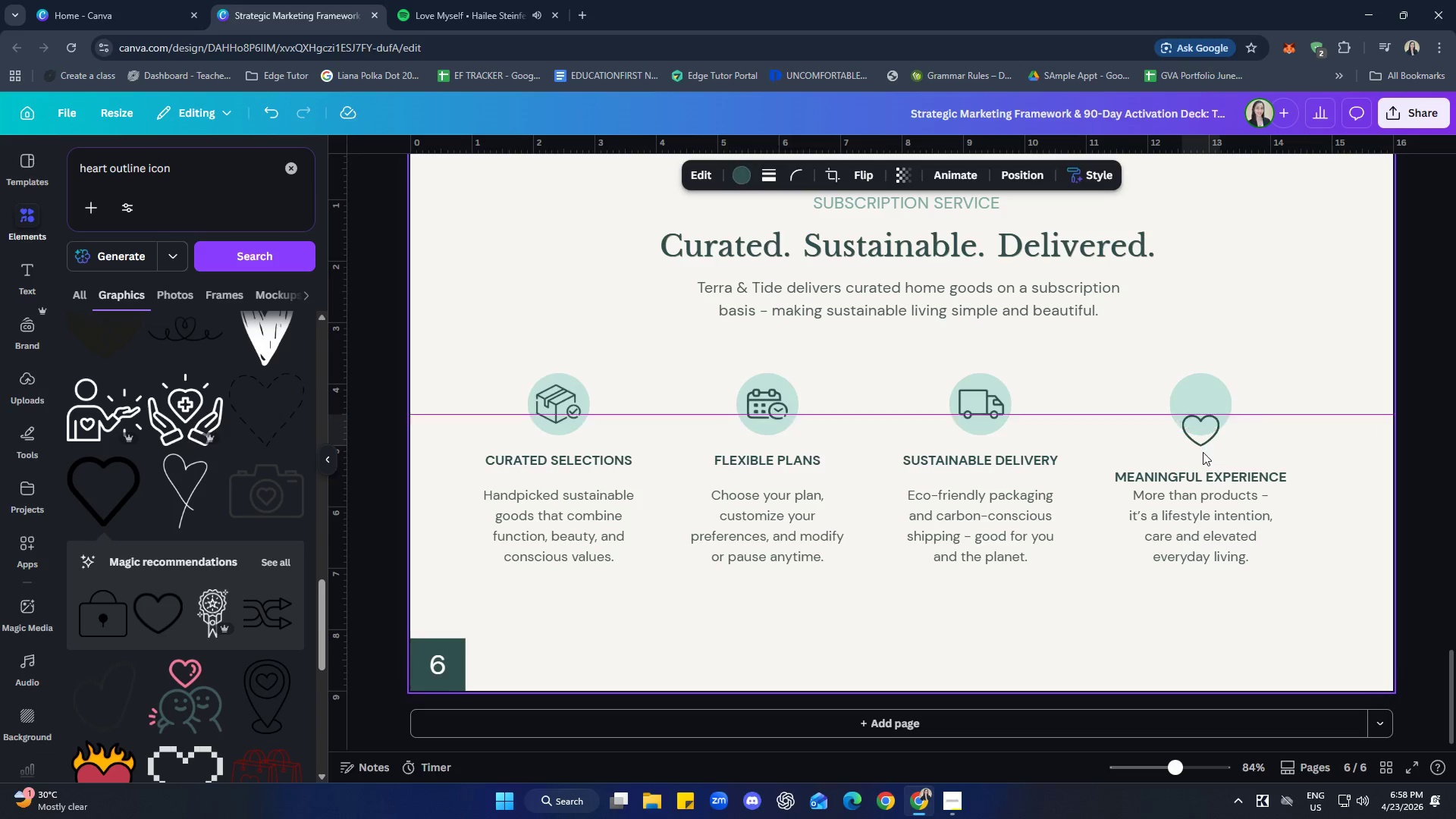 
key(ArrowUp)
 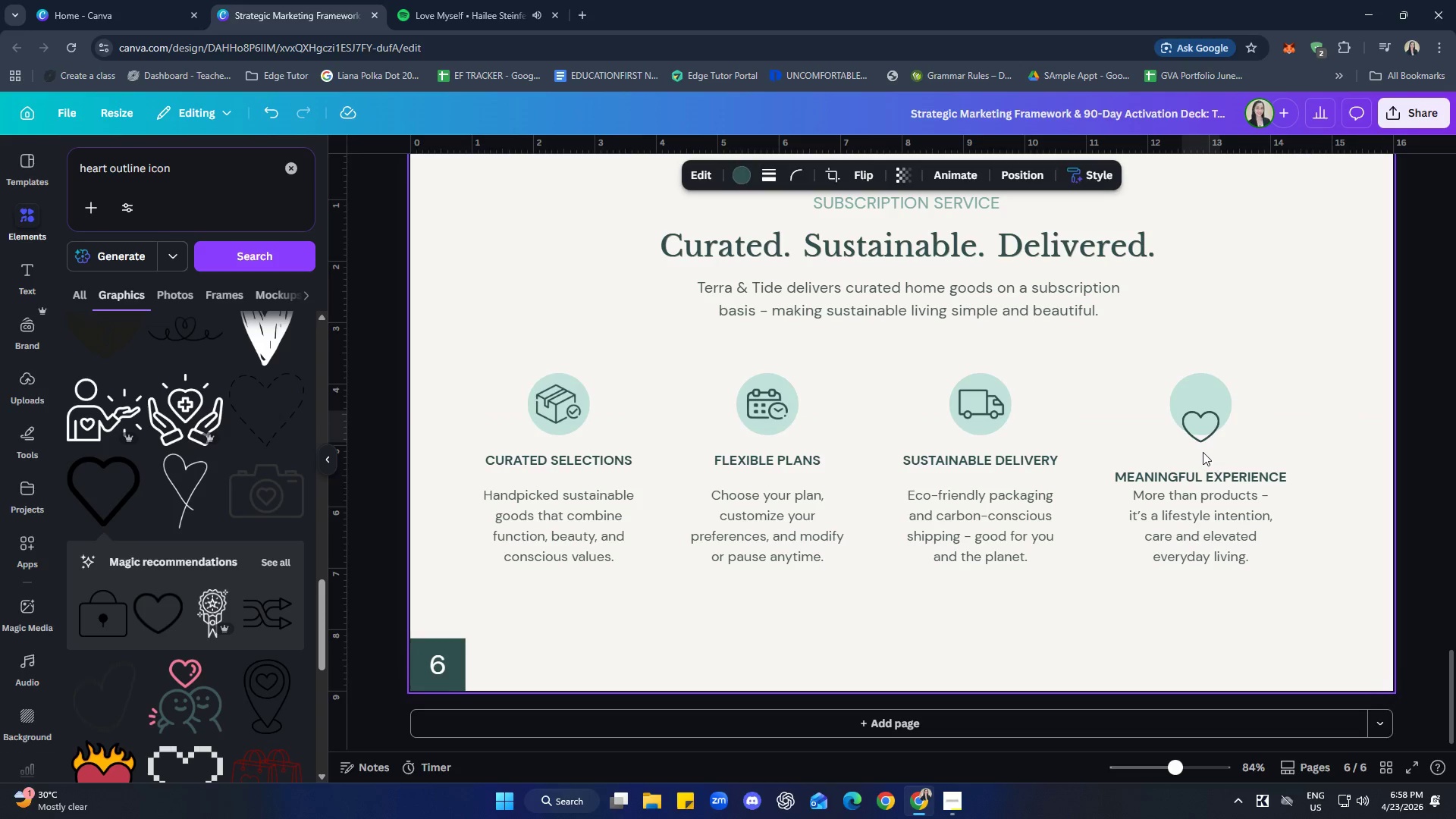 
key(ArrowUp)
 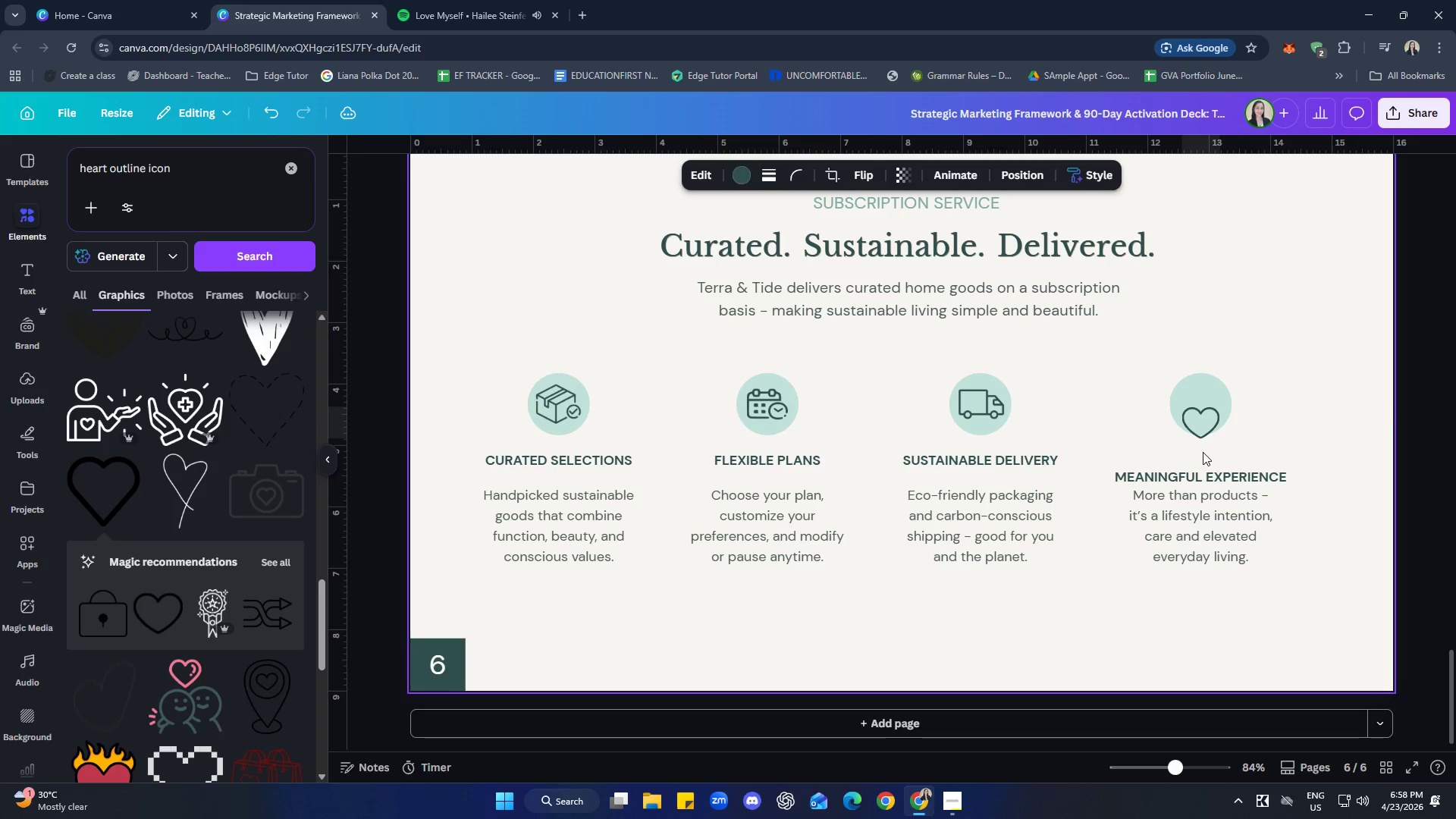 
key(ArrowUp)
 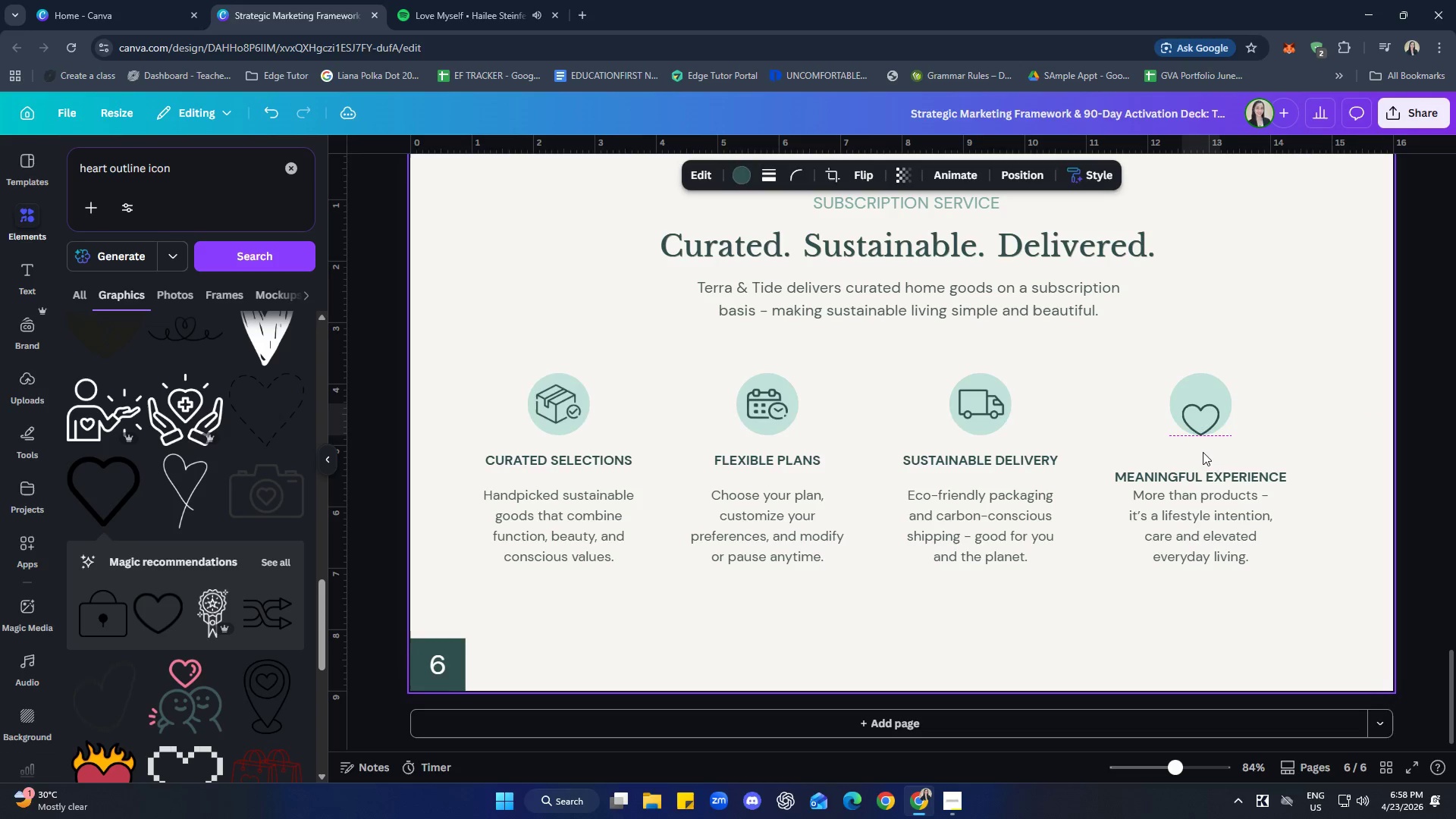 
key(ArrowUp)
 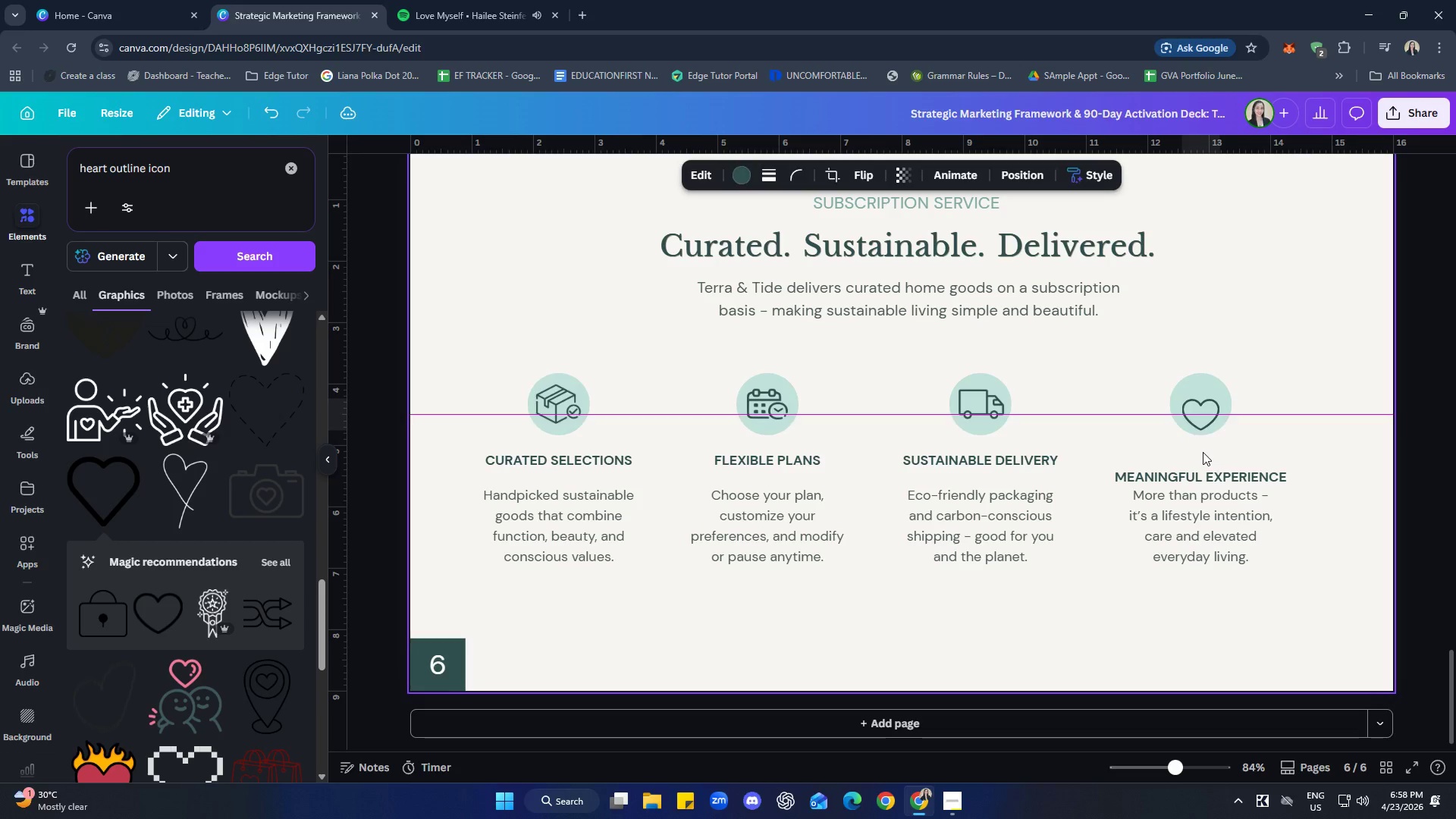 
key(ArrowUp)
 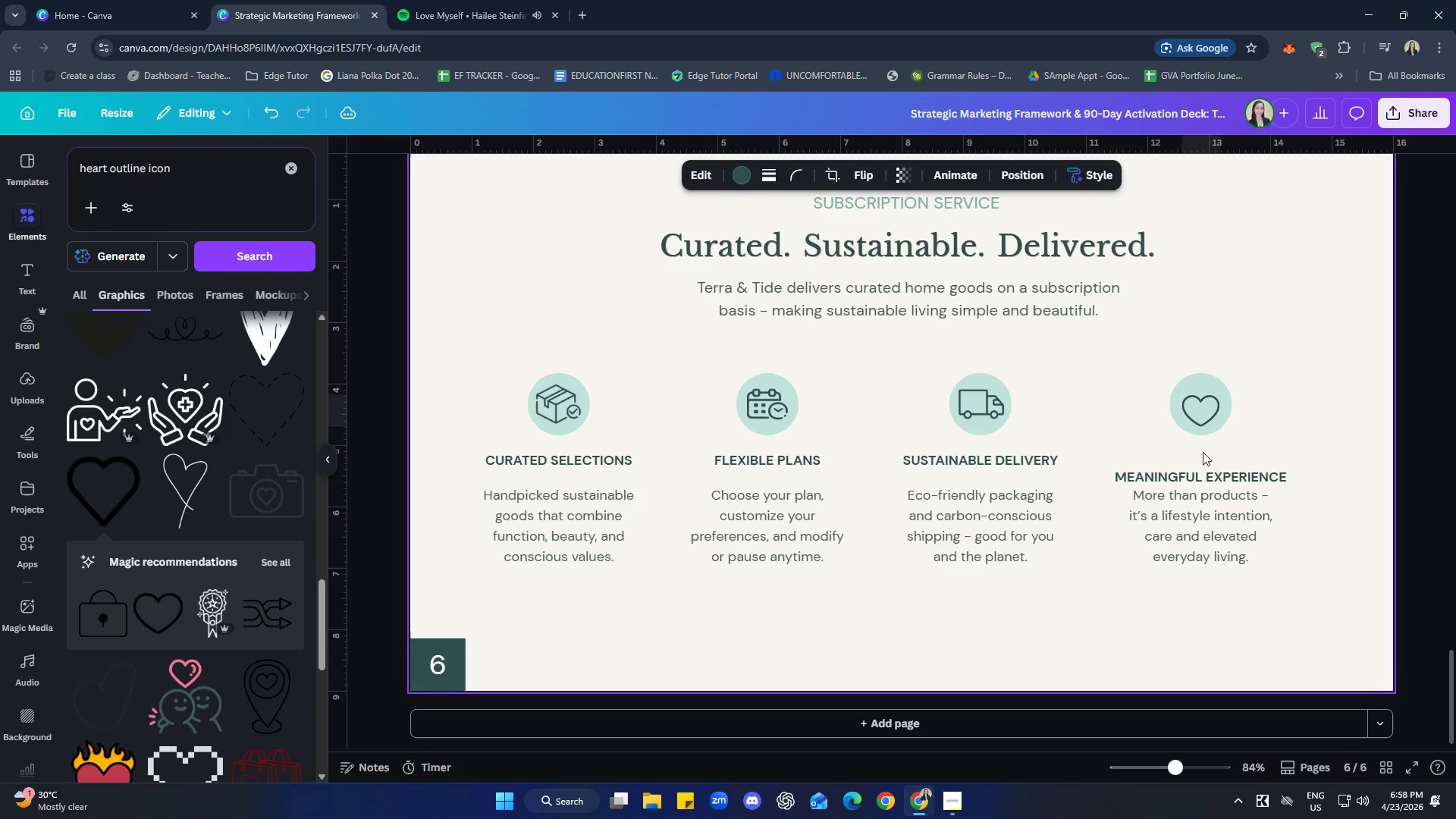 
key(ArrowUp)
 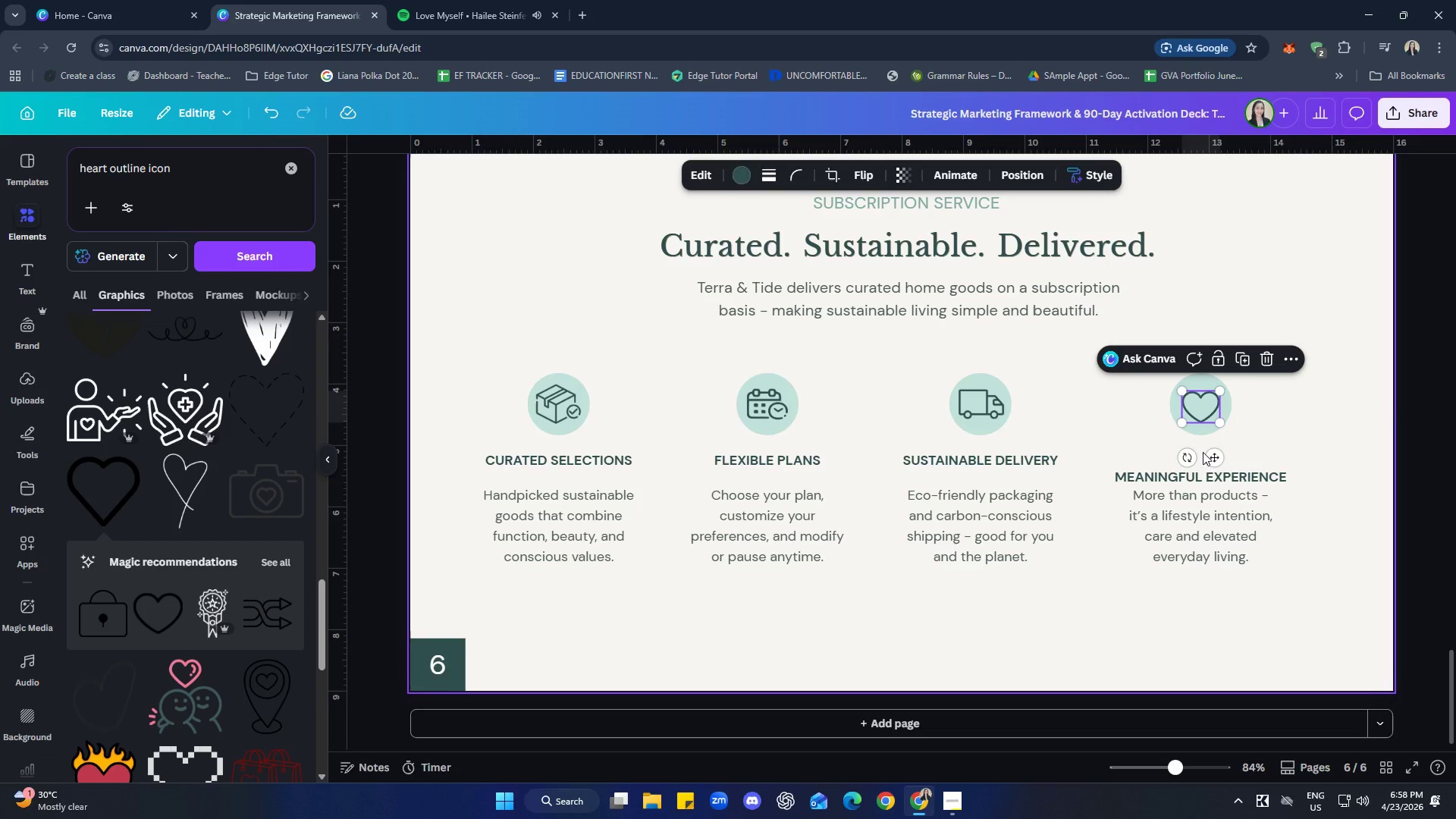 
left_click([1247, 408])
 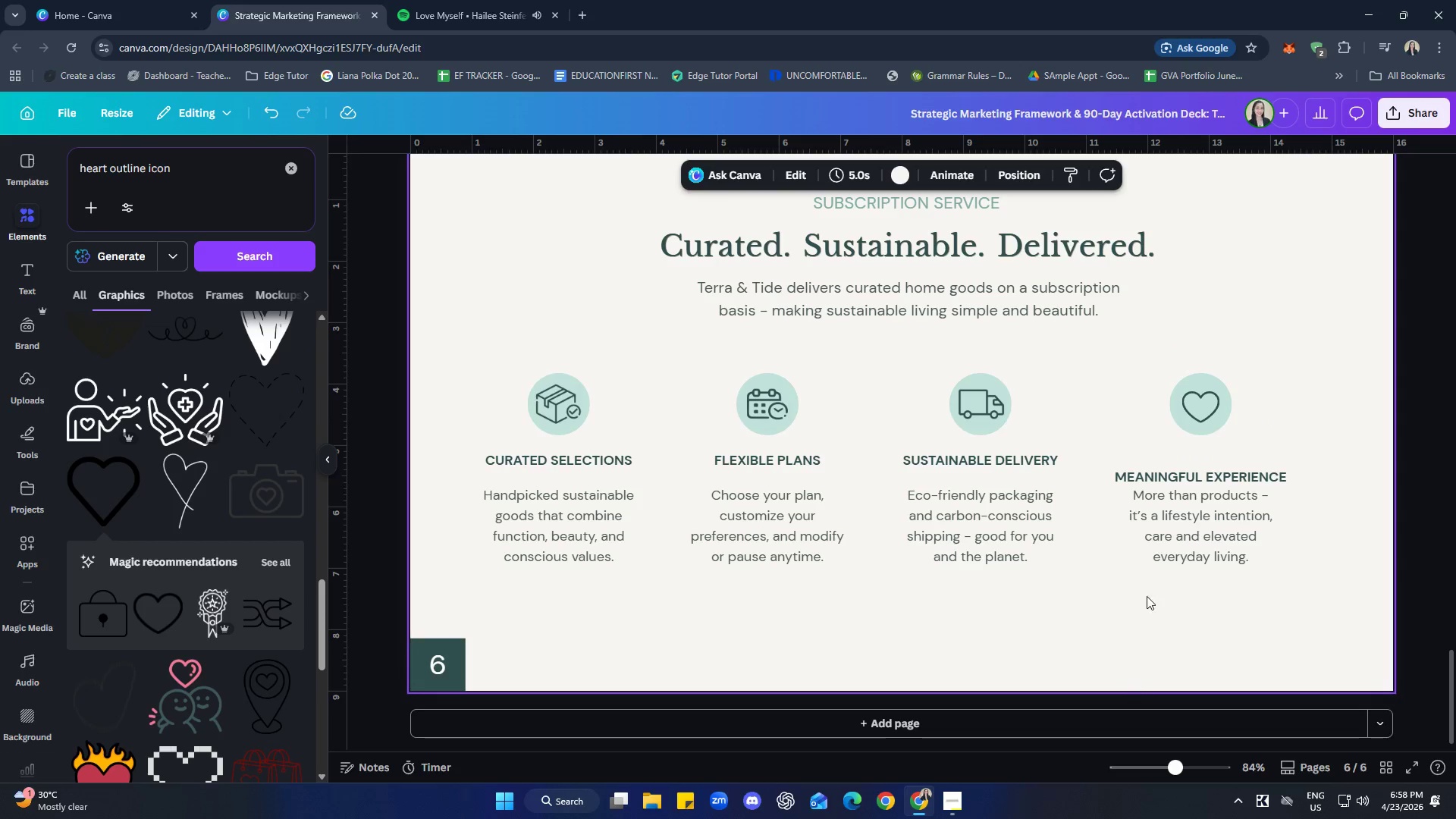 
left_click([1199, 419])
 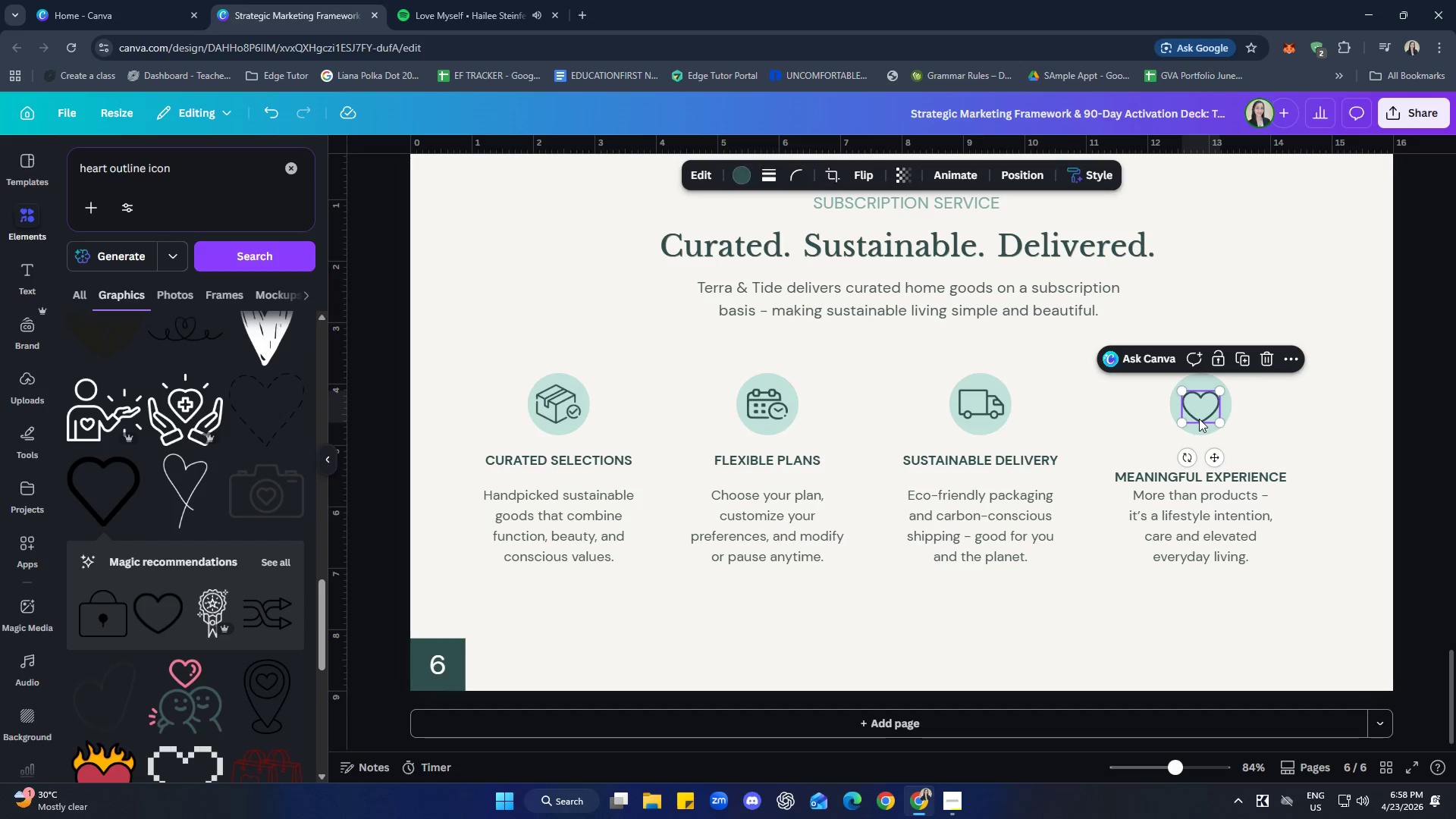 
hold_key(key=ShiftLeft, duration=0.66)
left_click([1197, 429])
 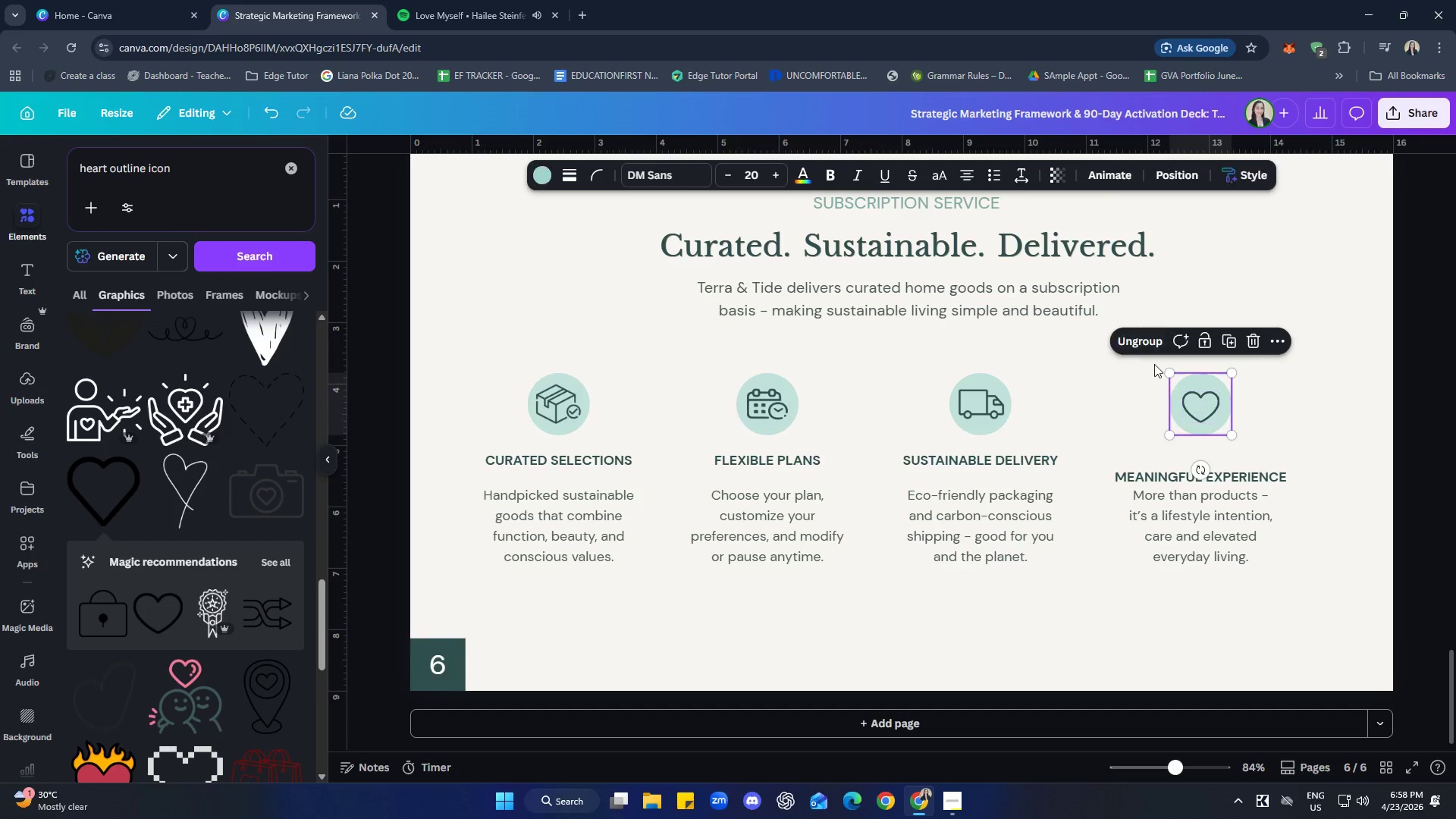 
double_click([1128, 632])
 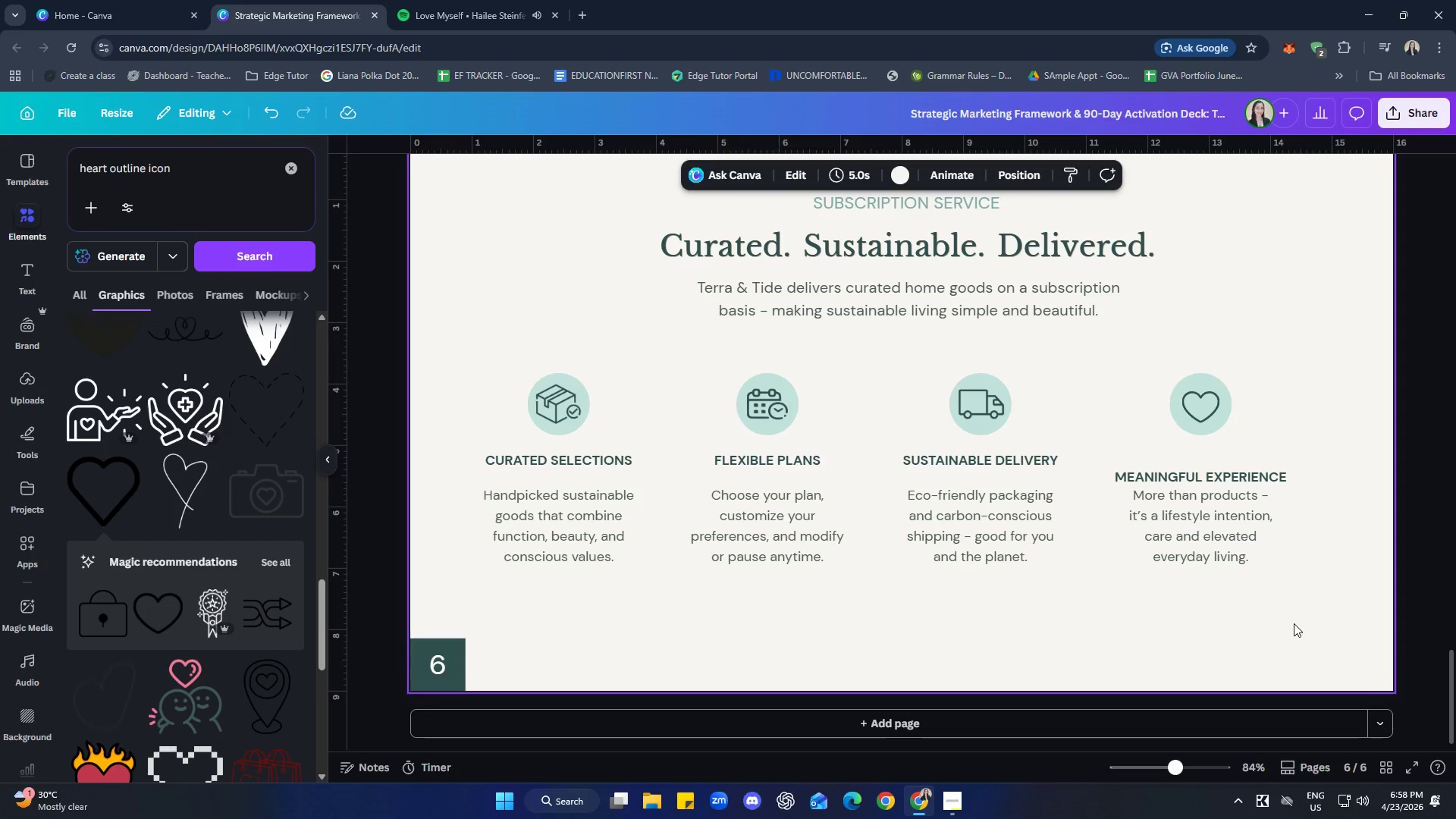 
left_click_drag(start_coordinate=[1327, 635], to_coordinate=[1112, 344])
 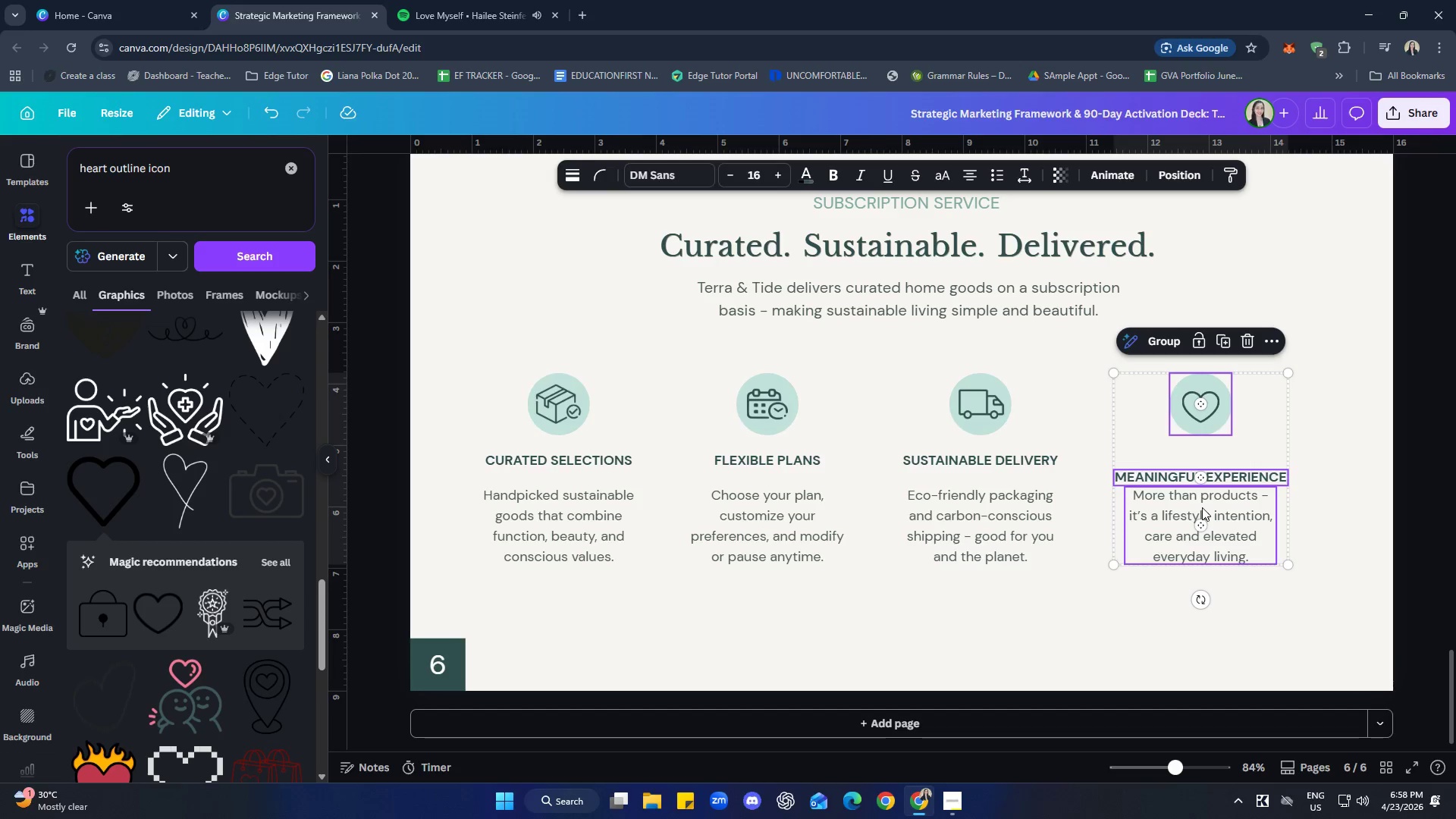 
right_click([1203, 504])
 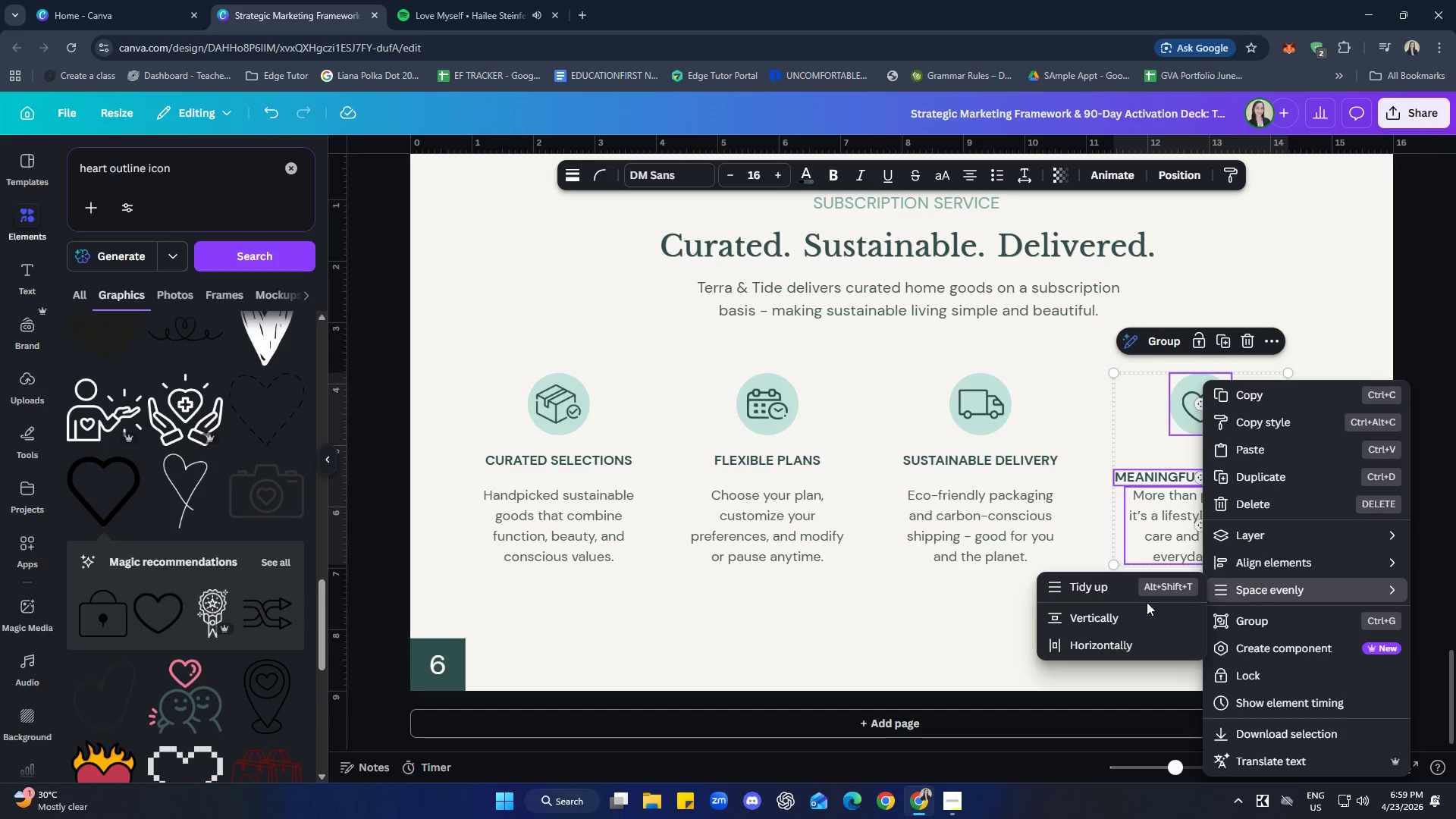 
left_click([1106, 587])
 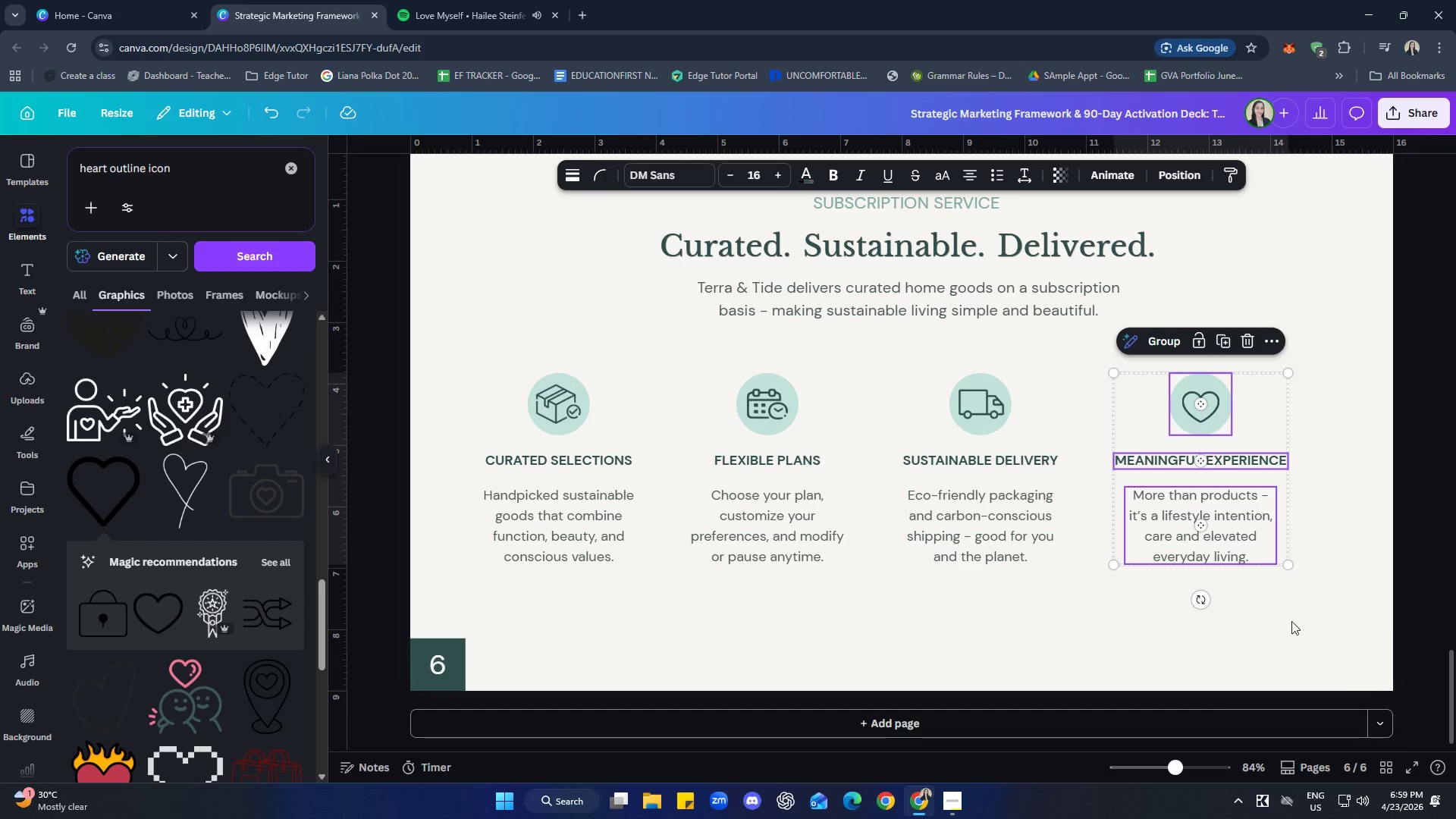 
left_click([1389, 617])
 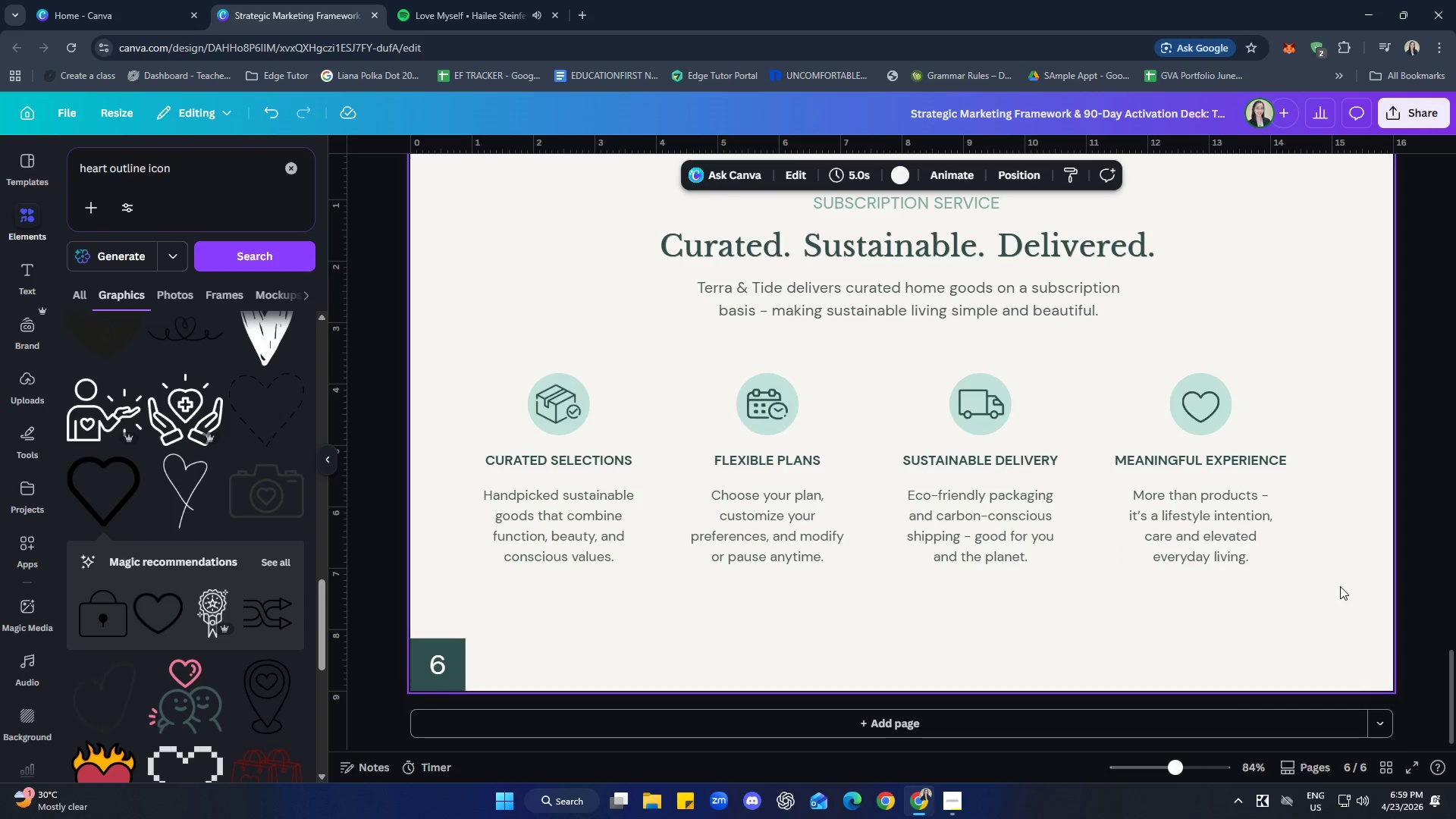 
left_click_drag(start_coordinate=[1334, 576], to_coordinate=[446, 353])
 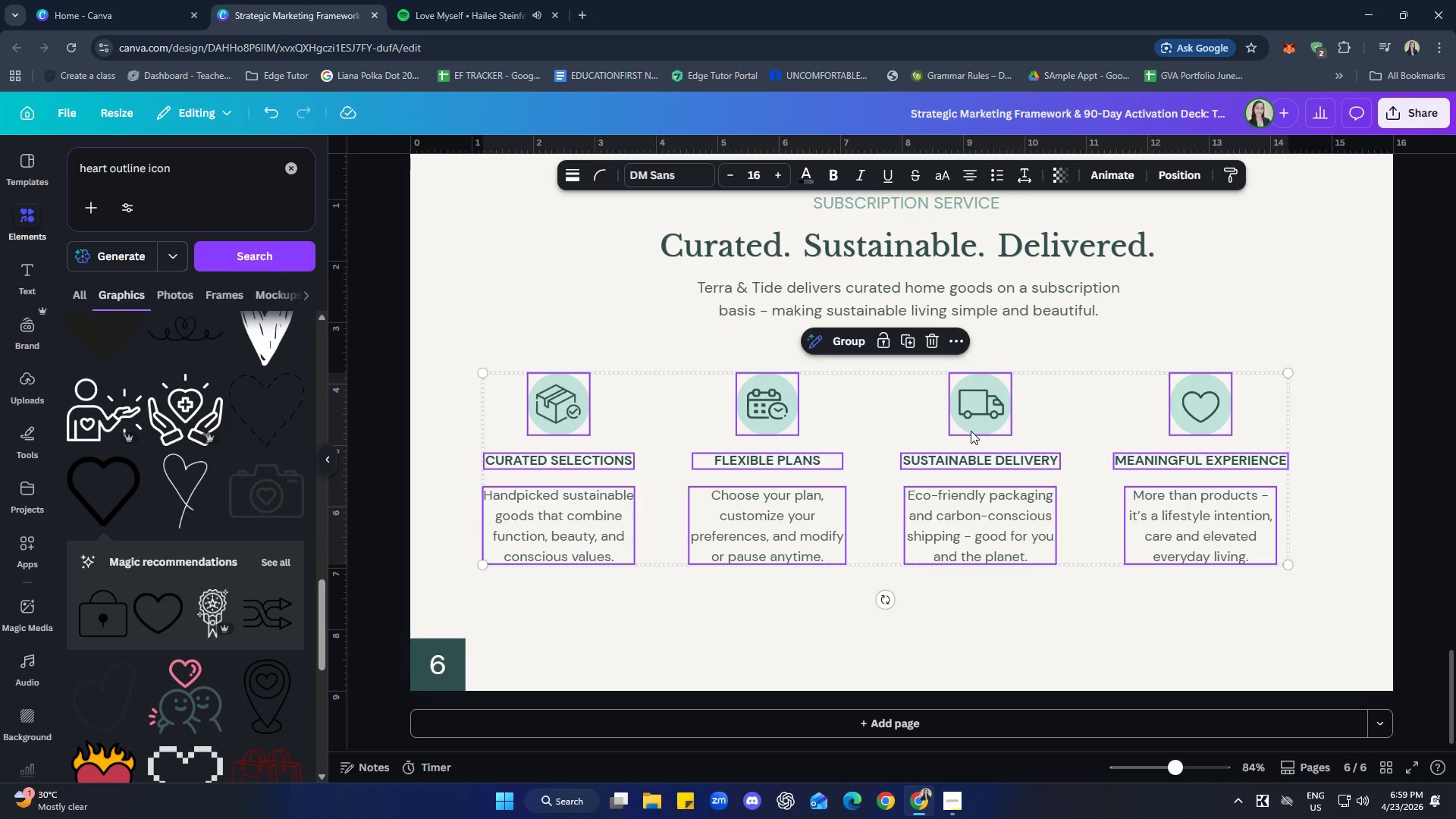 
key(ArrowRight)
 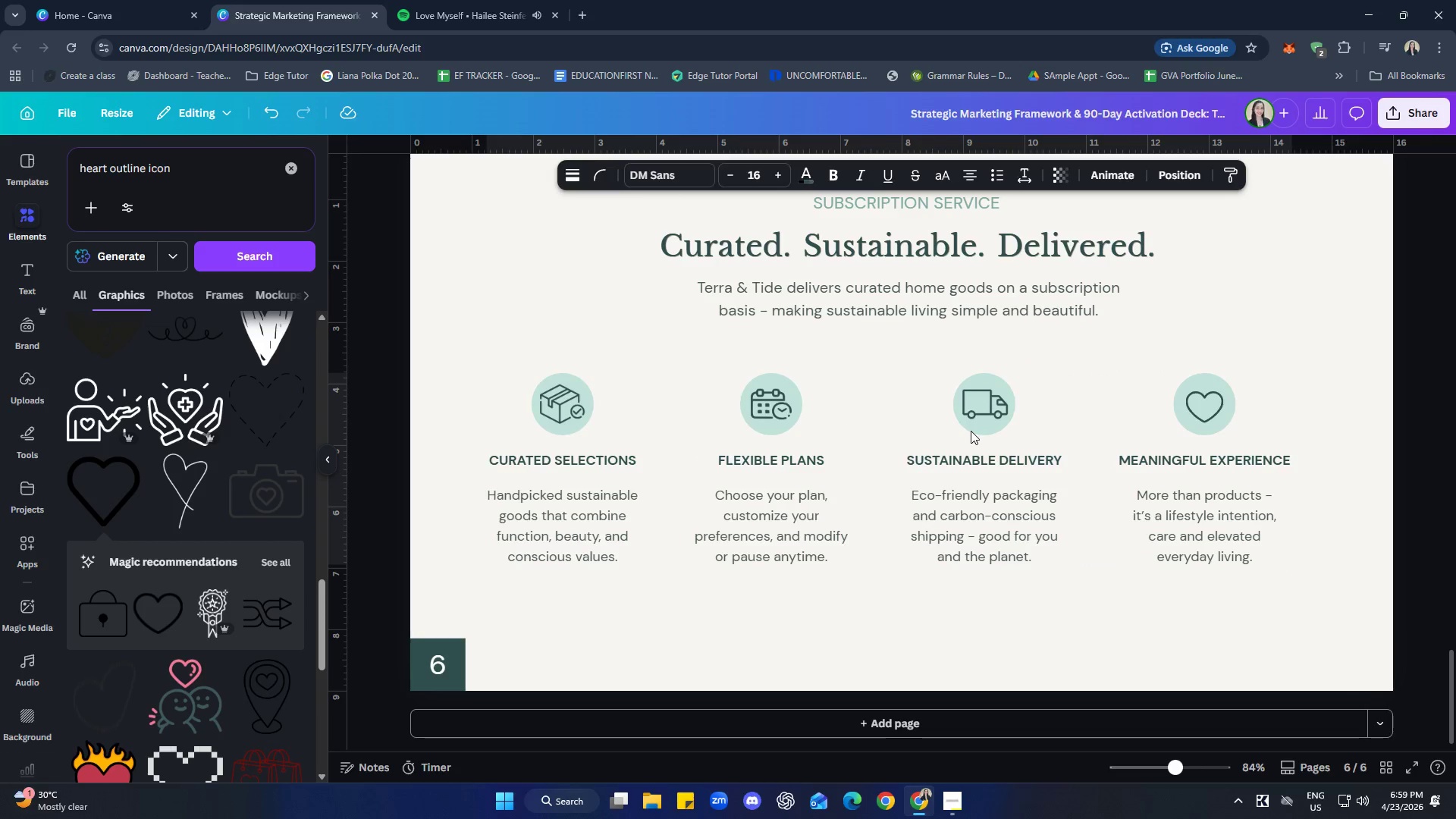 
key(ArrowRight)
 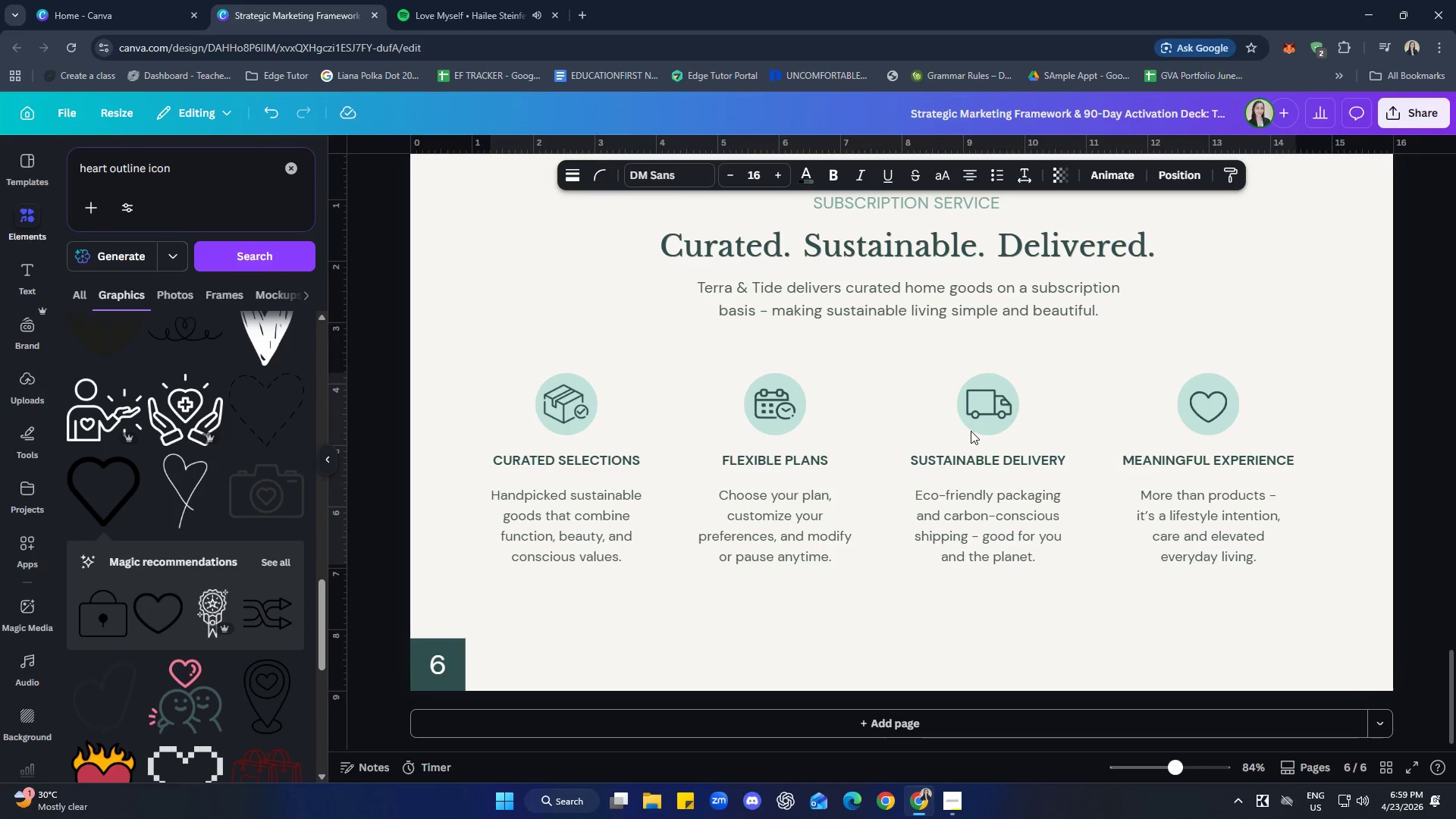 
key(ArrowRight)
 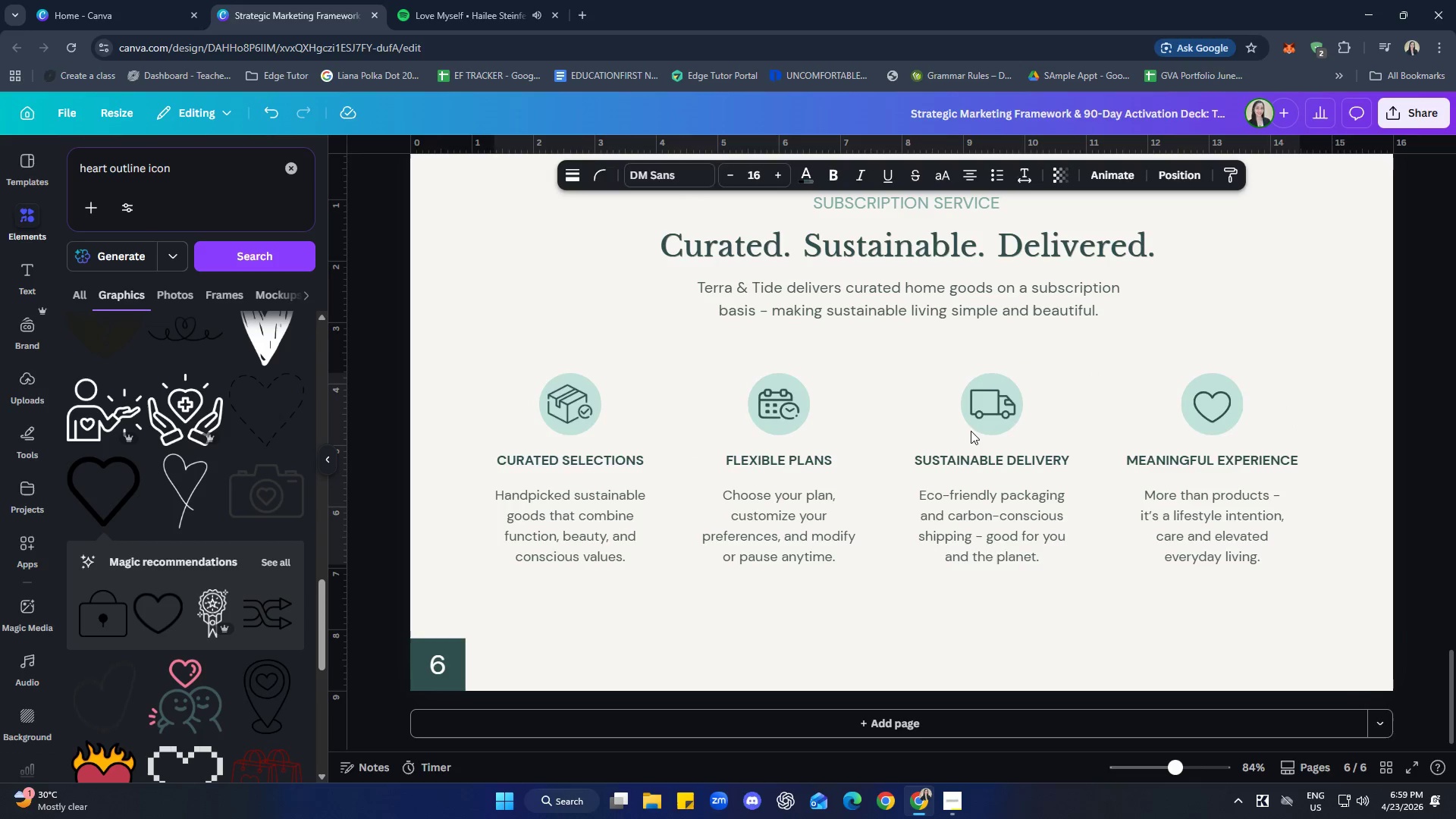 
key(ArrowRight)
 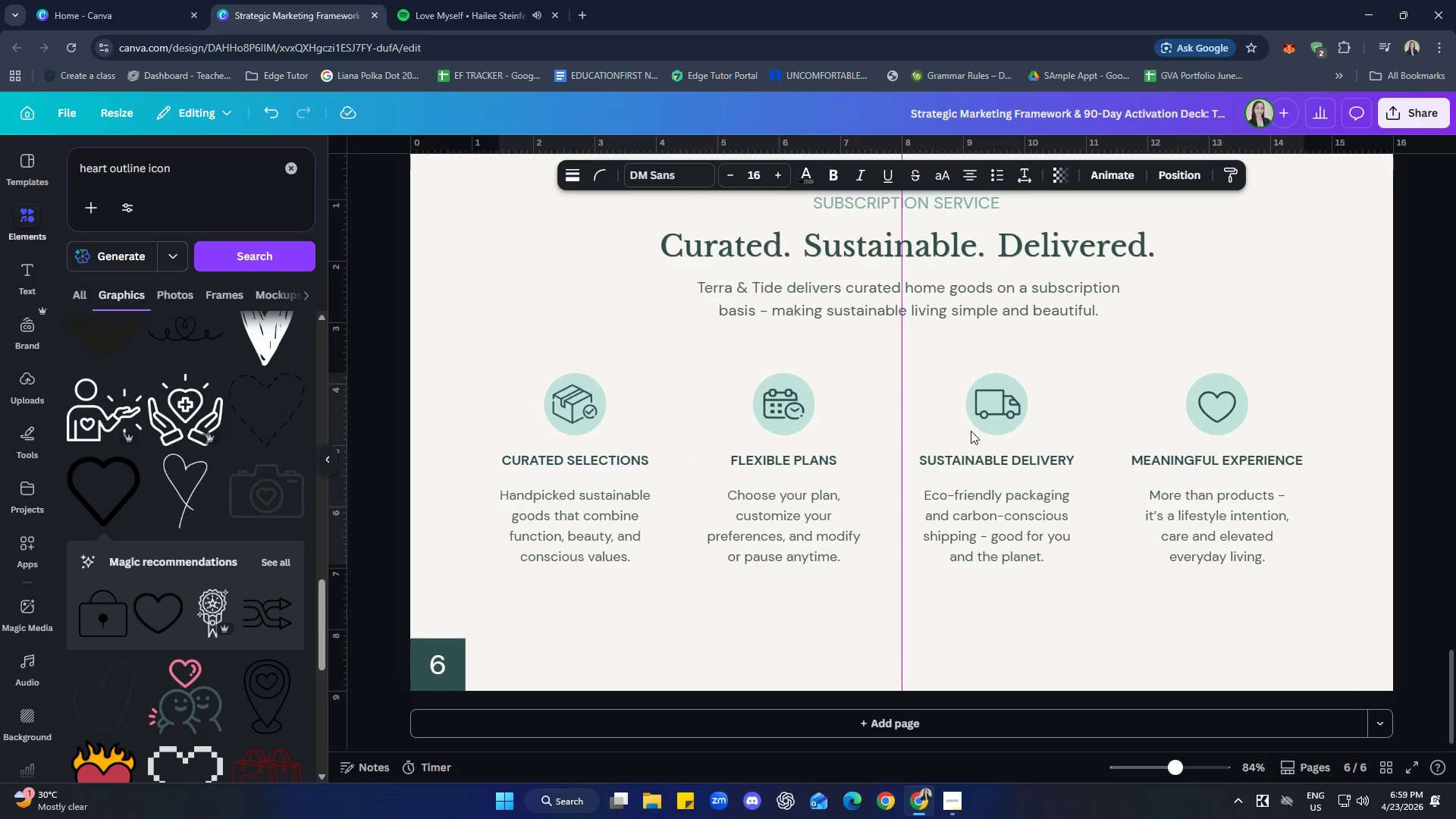 
key(ArrowRight)
 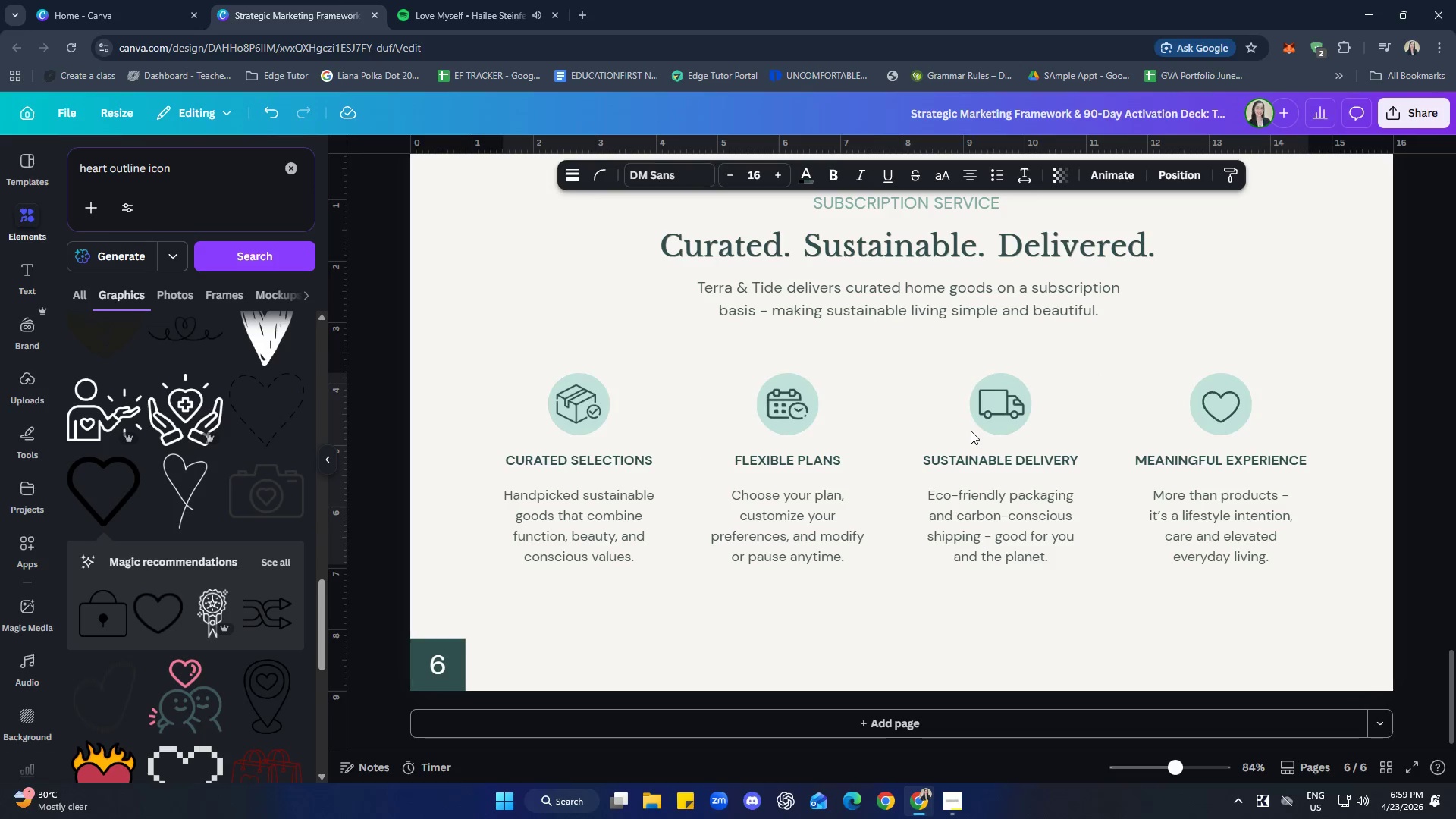 
key(ArrowRight)
 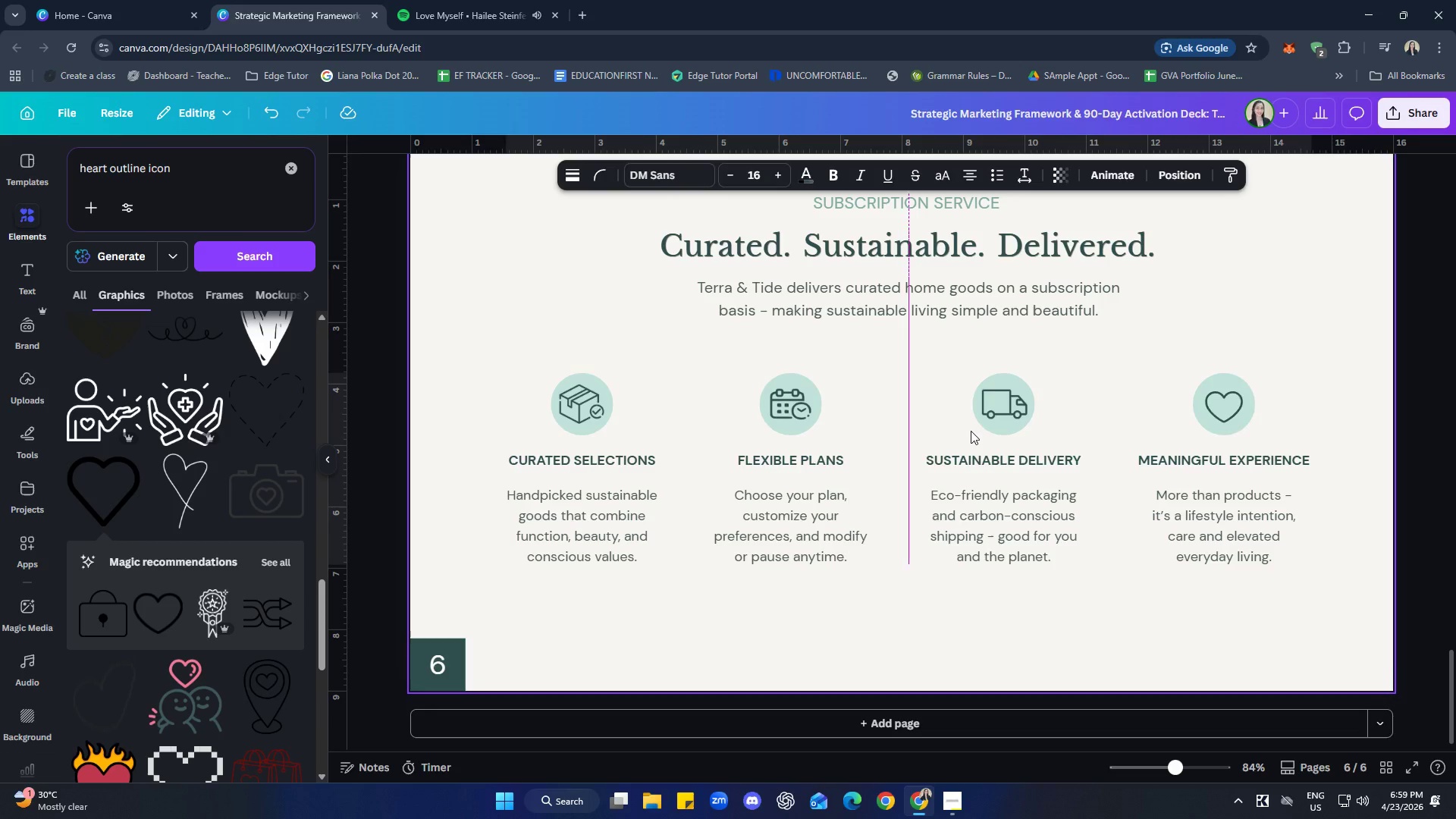 
key(ArrowRight)
 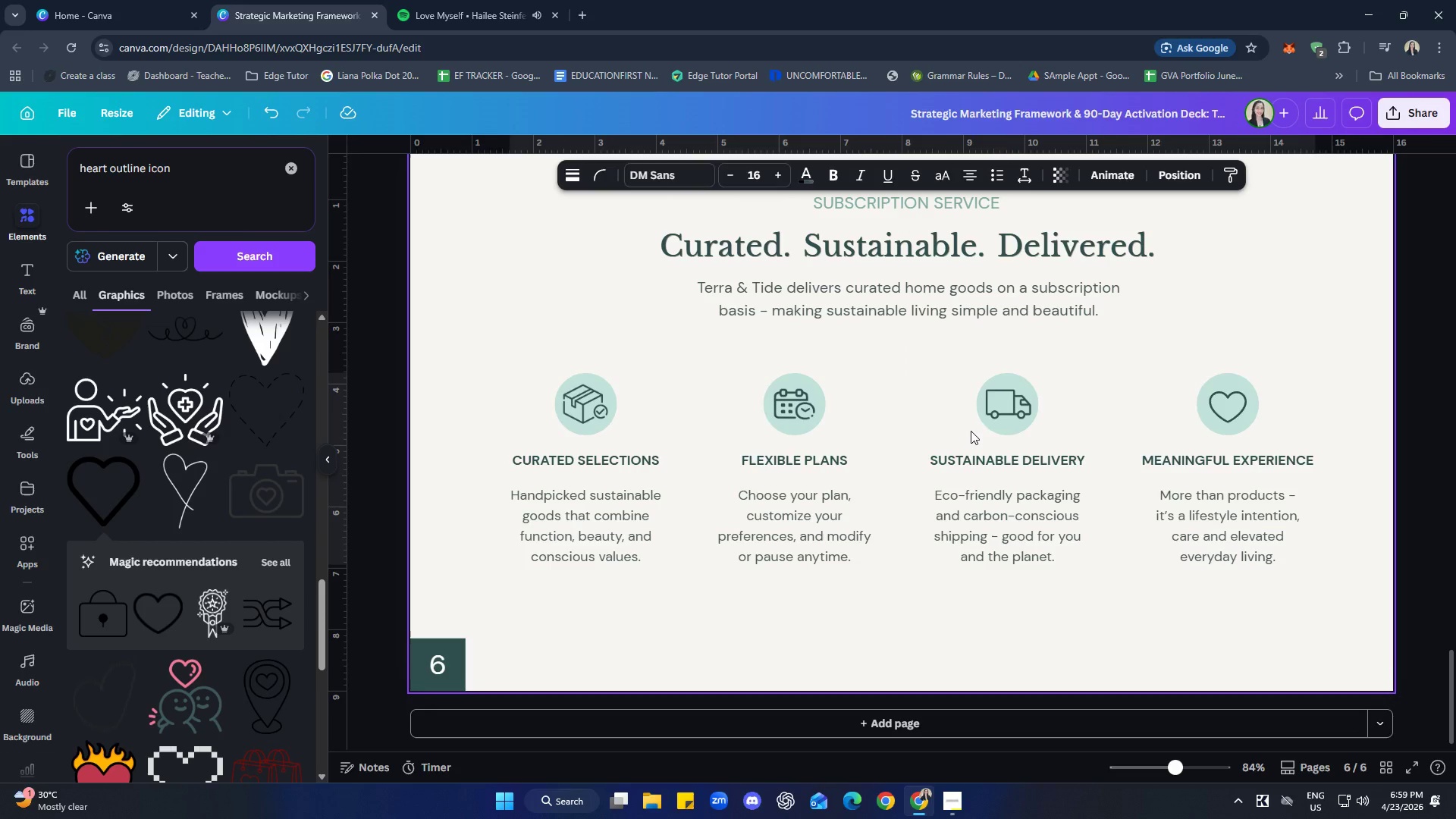 
key(ArrowRight)
 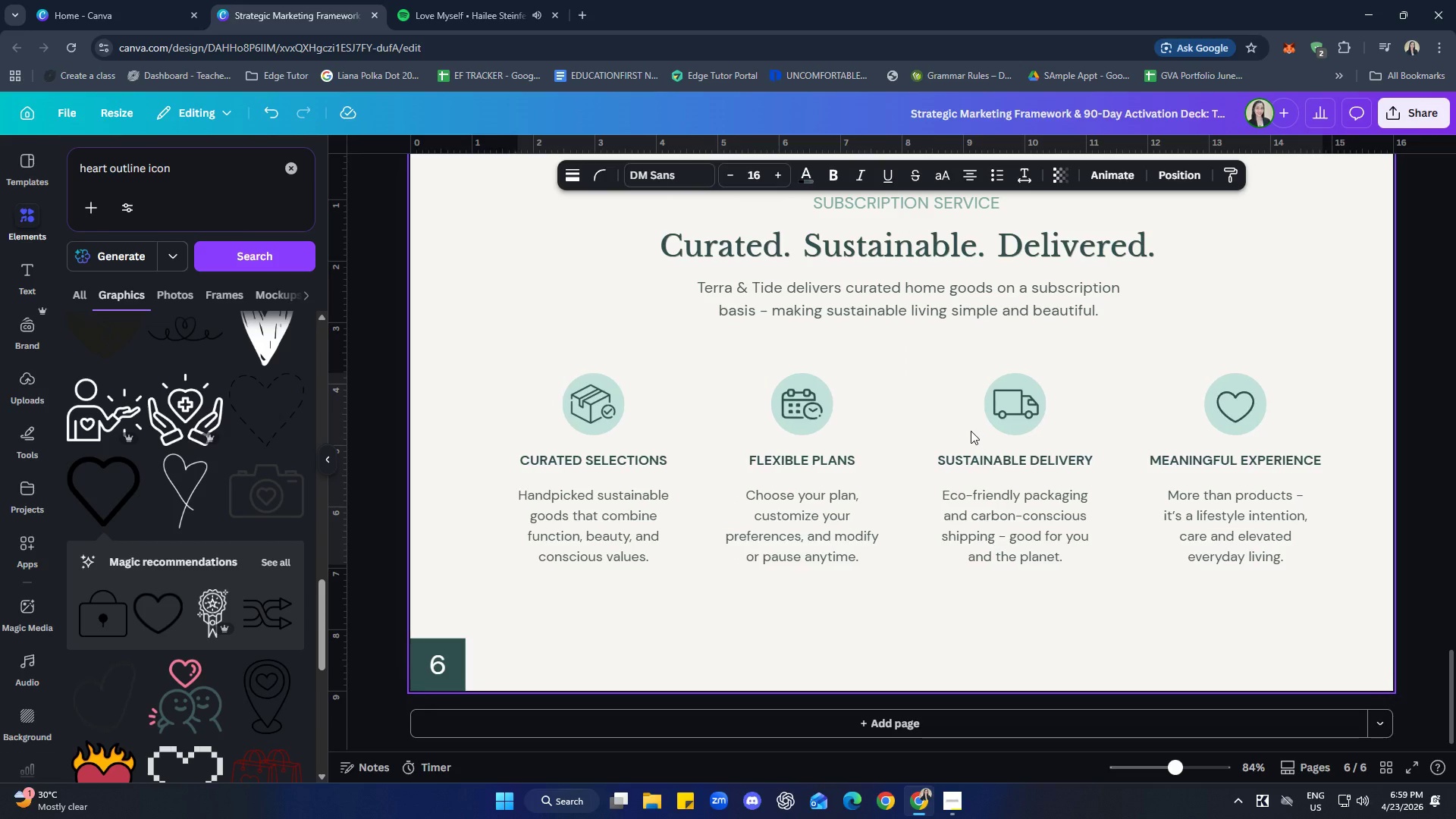 
key(ArrowRight)
 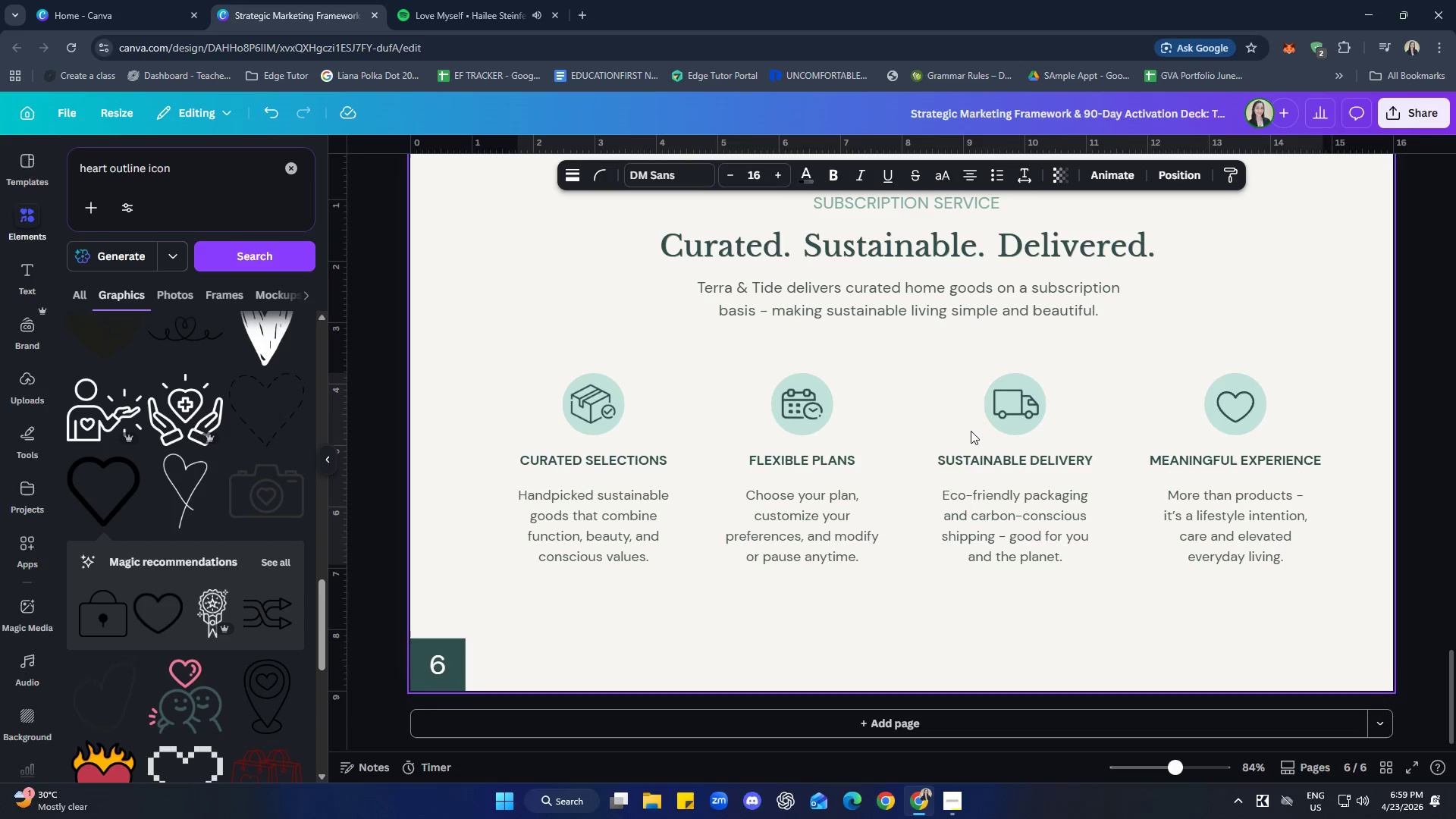 
key(ArrowLeft)
 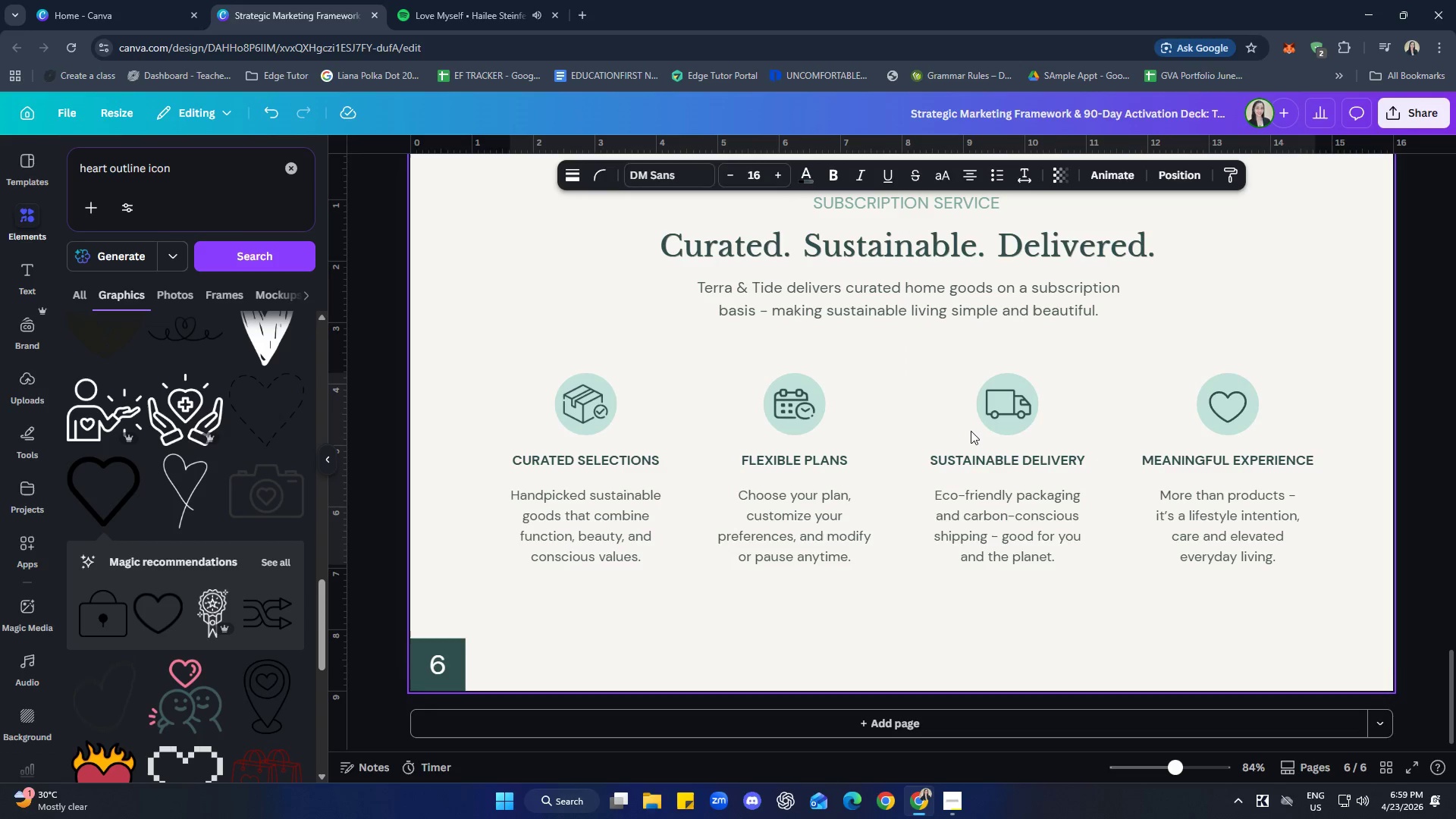 
key(ArrowLeft)
 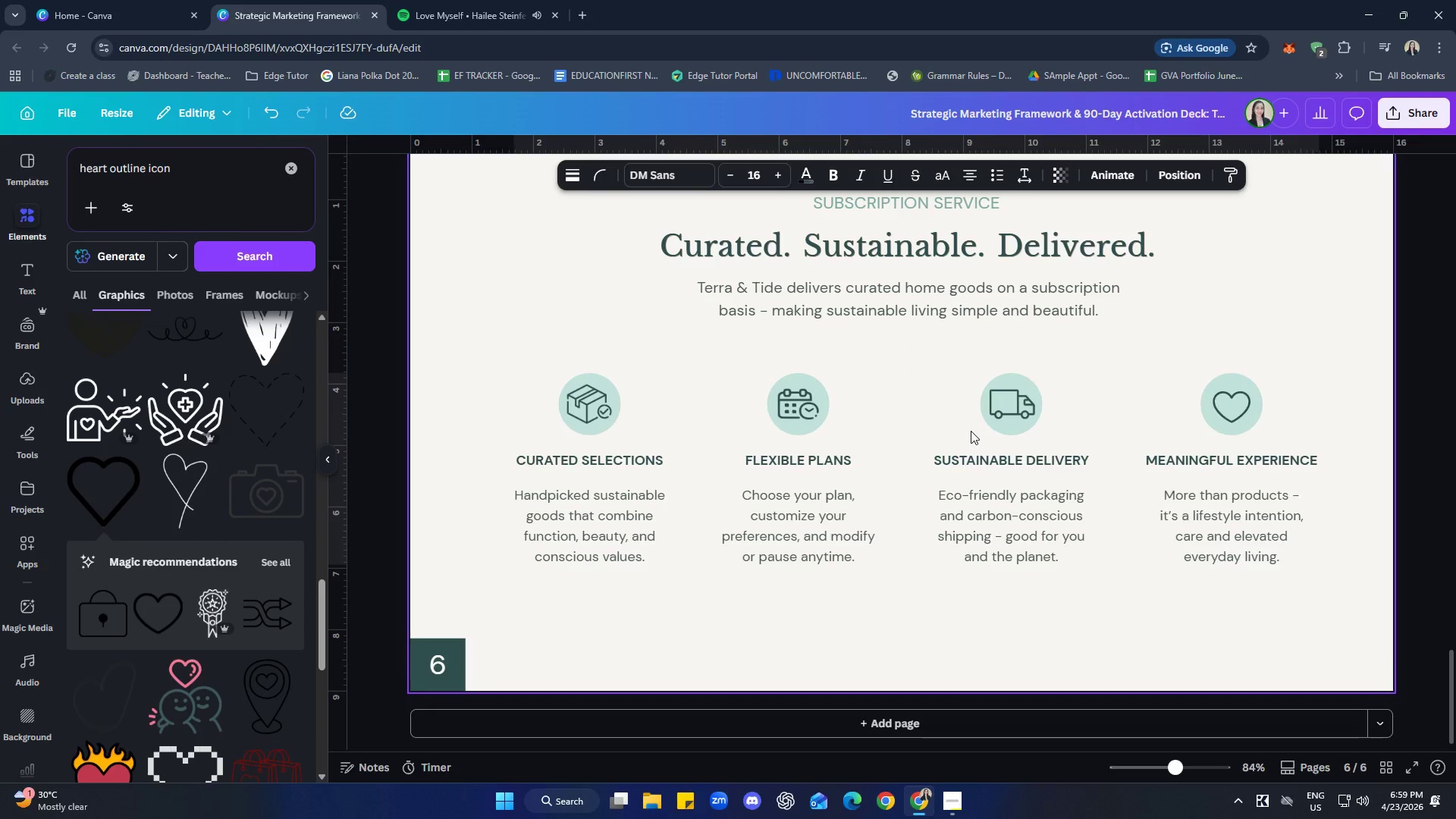 
key(ArrowRight)
 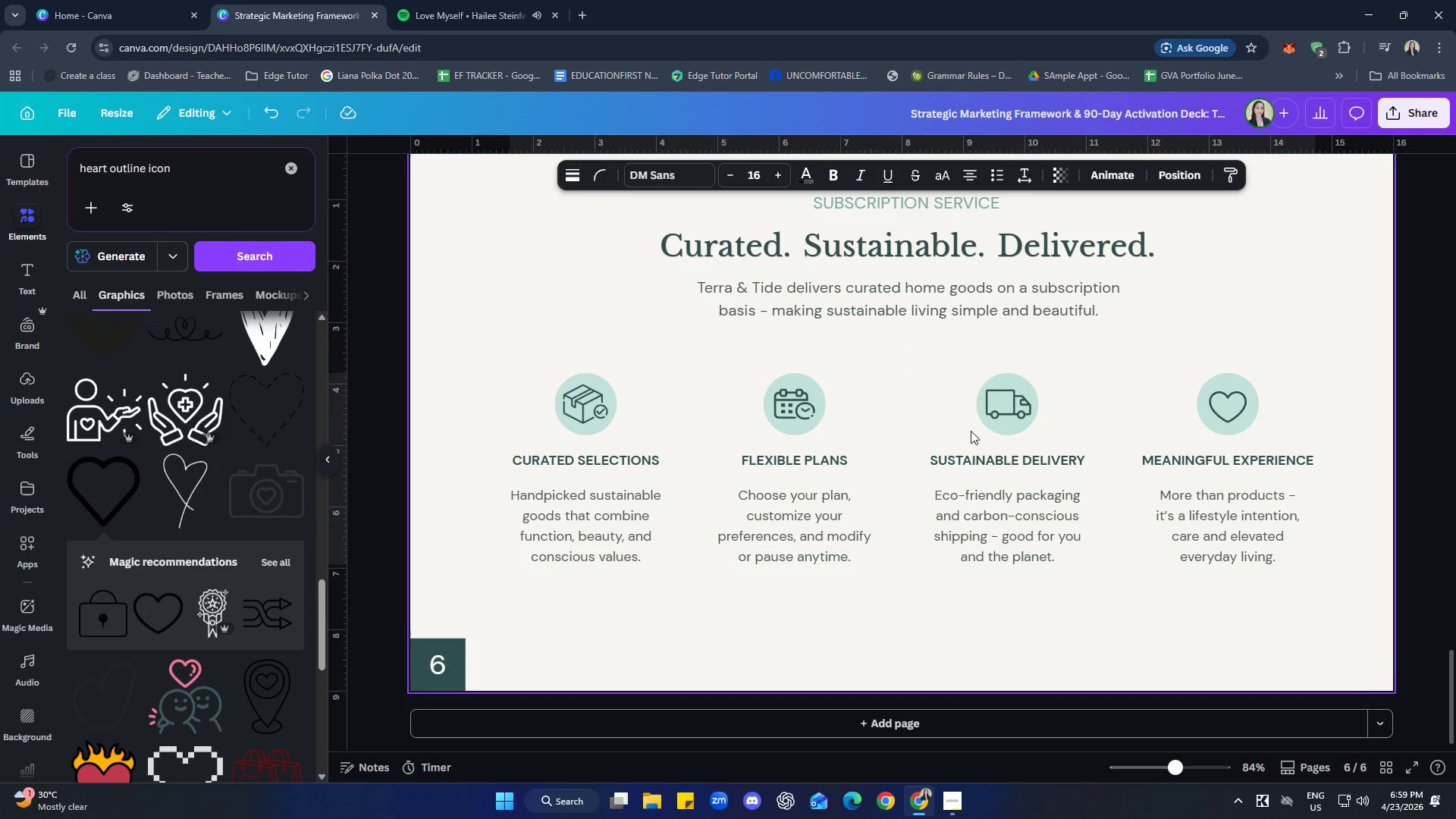 
key(ArrowLeft)
 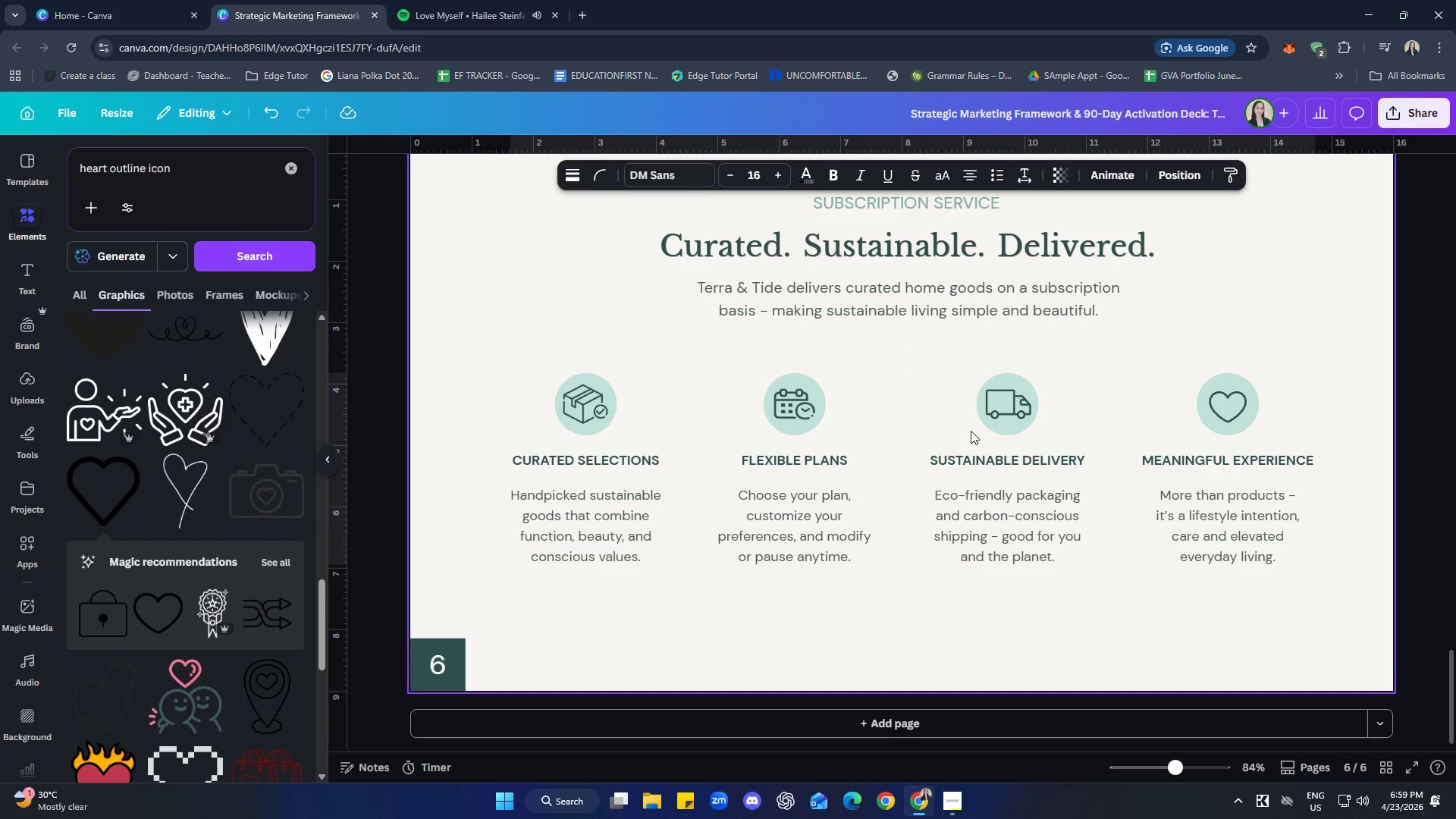 
key(ArrowLeft)
 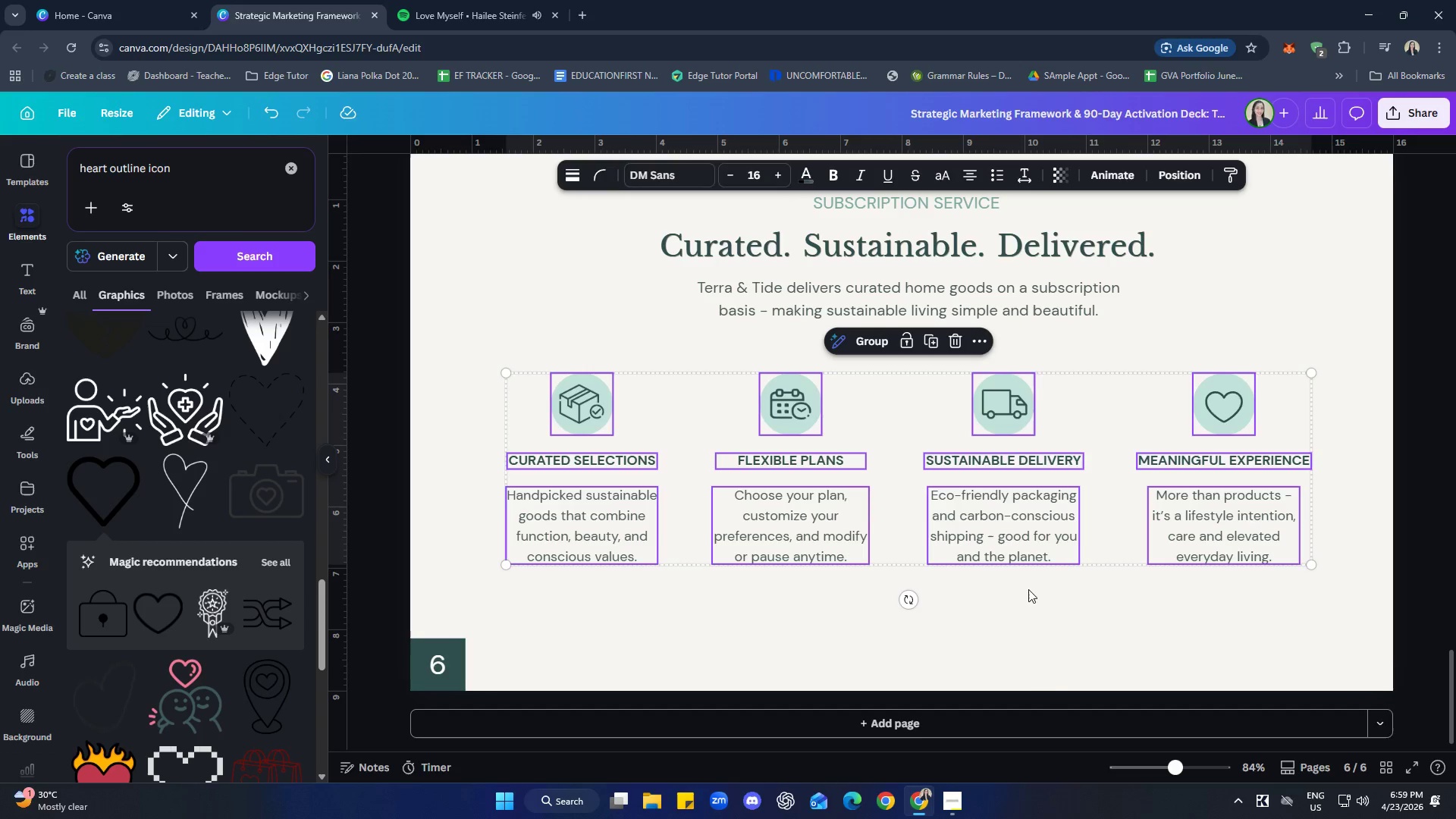 
left_click([1081, 642])
 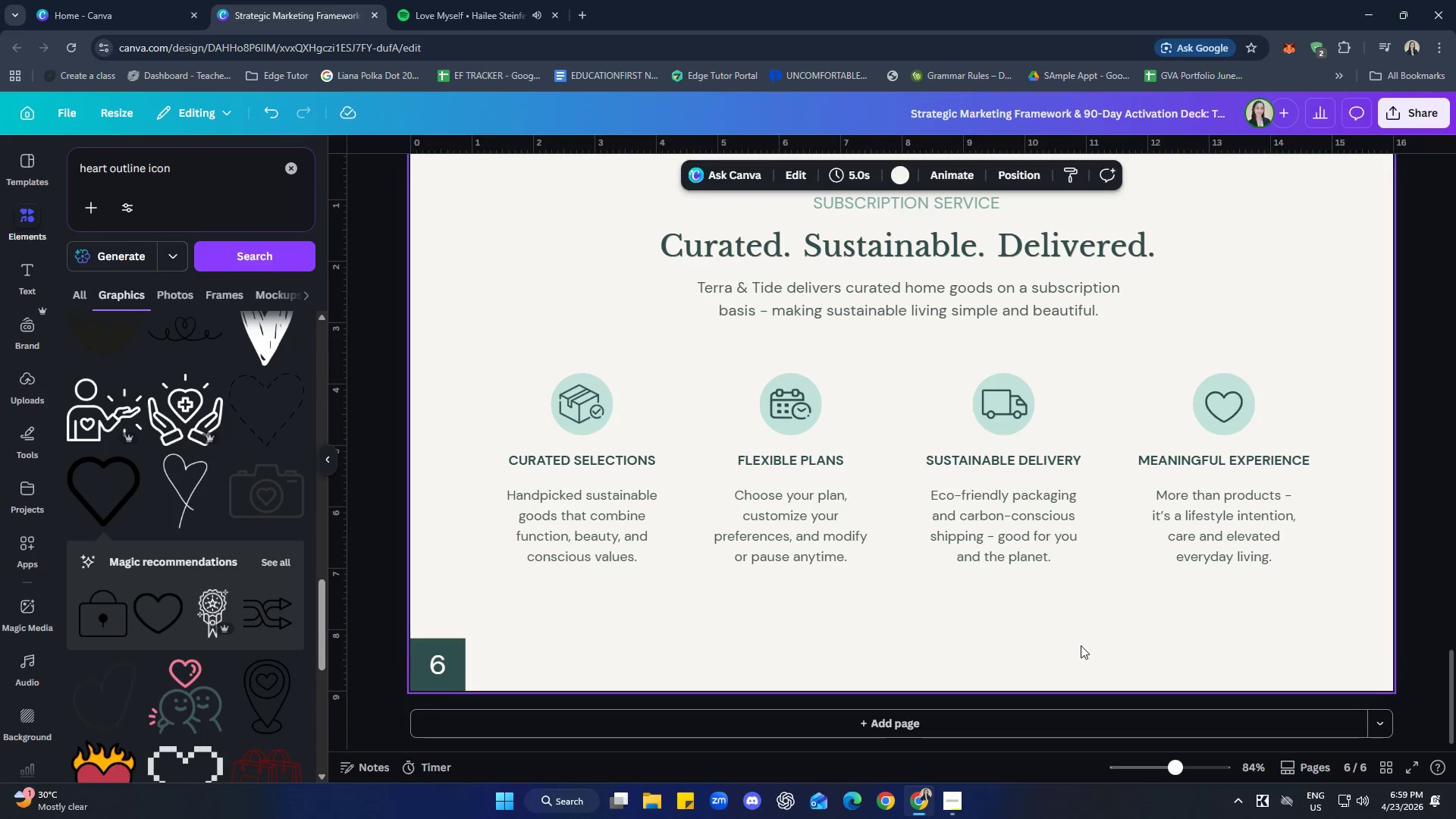 
wait(9.05)
 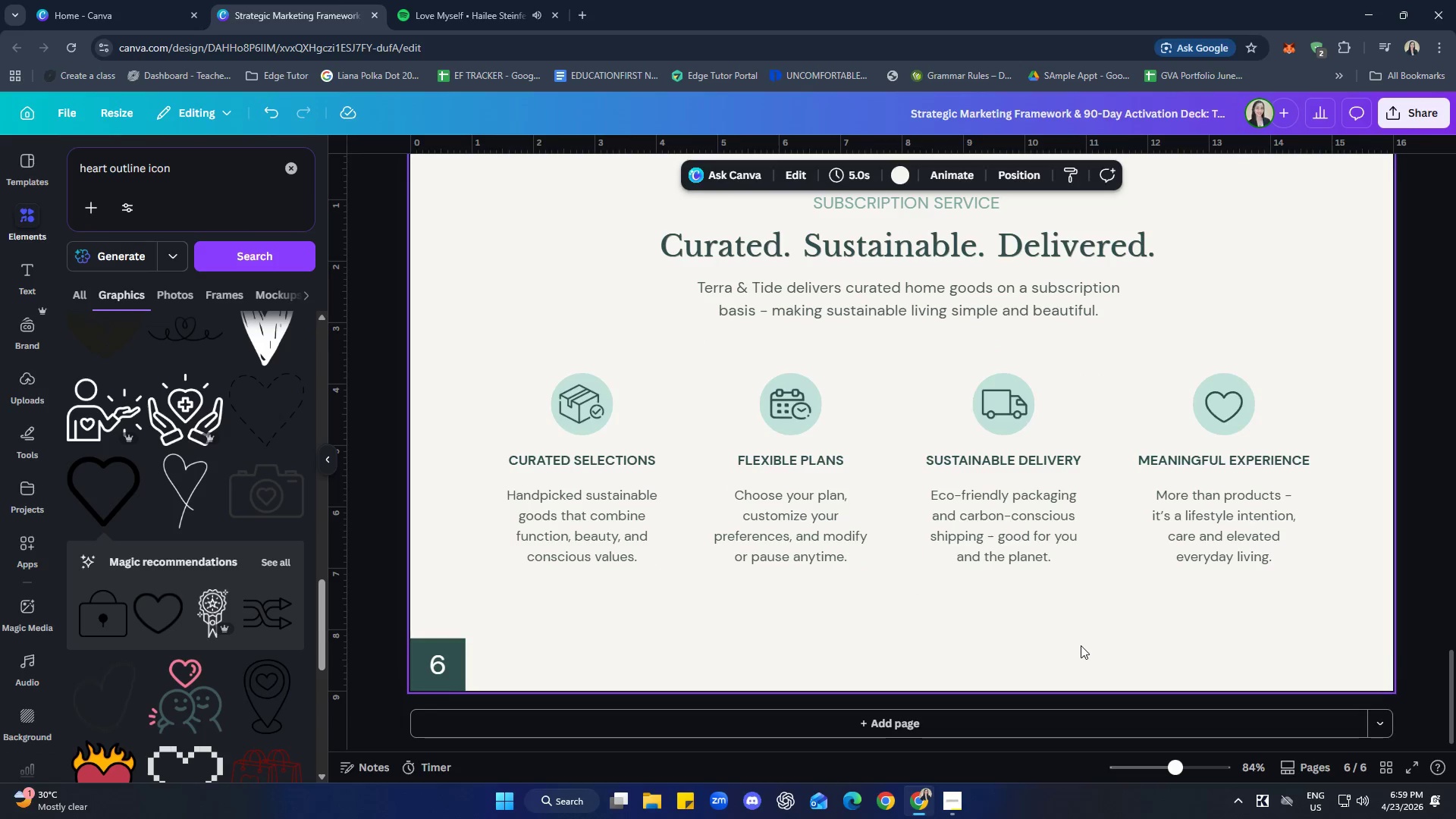 
left_click_drag(start_coordinate=[490, 630], to_coordinate=[584, 362])
 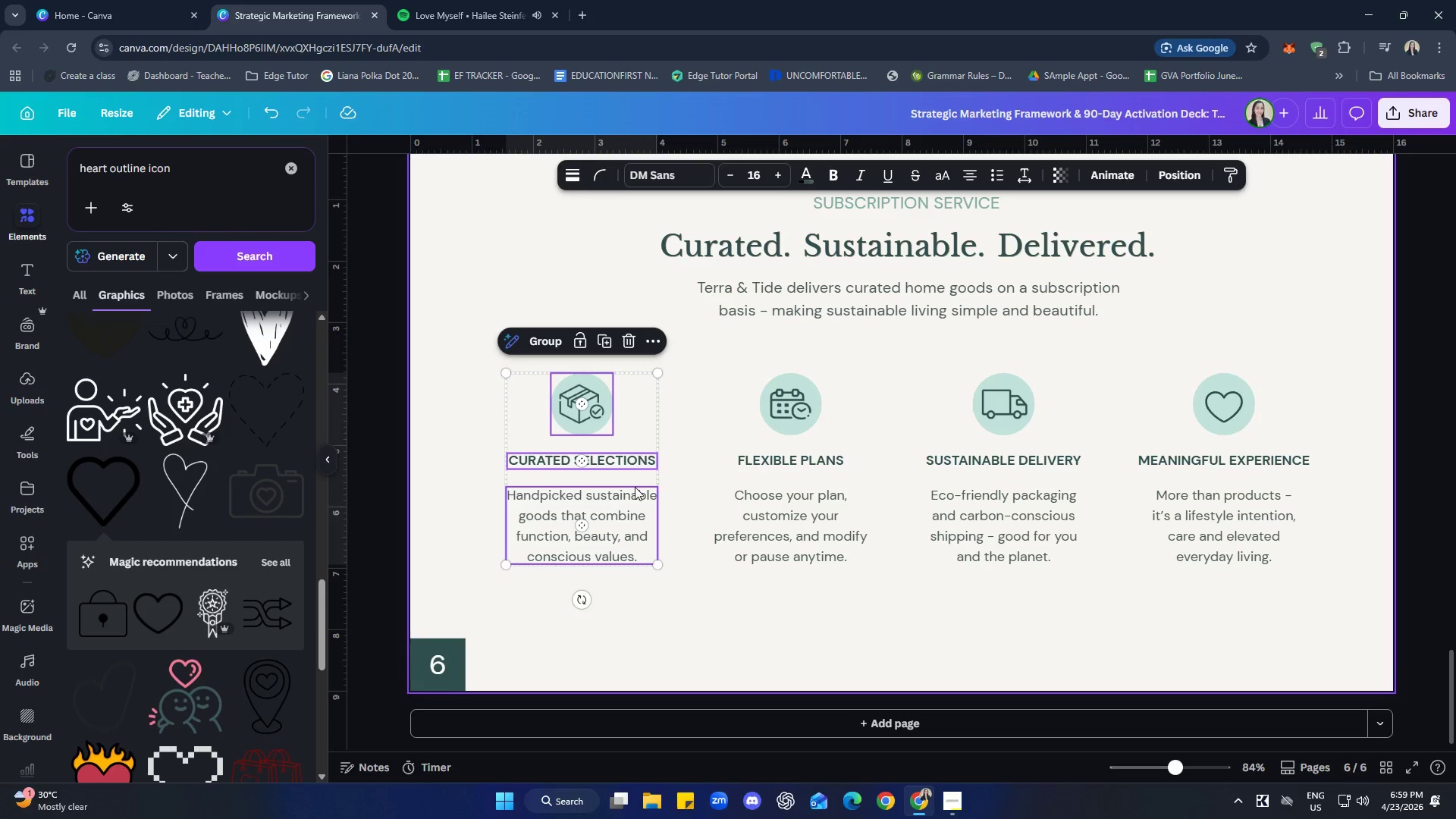 
right_click([633, 489])
 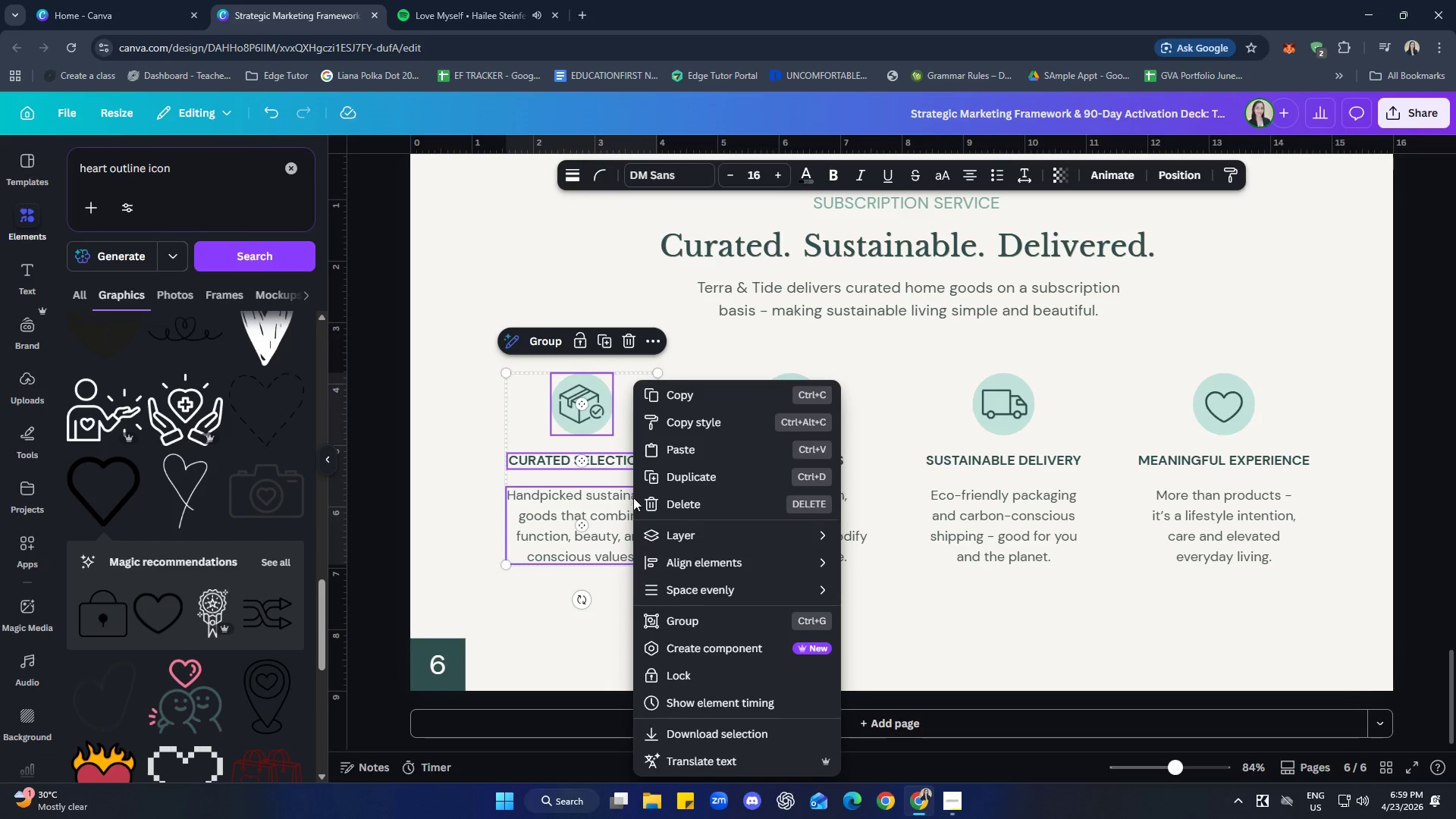 
mouse_move([677, 573])
 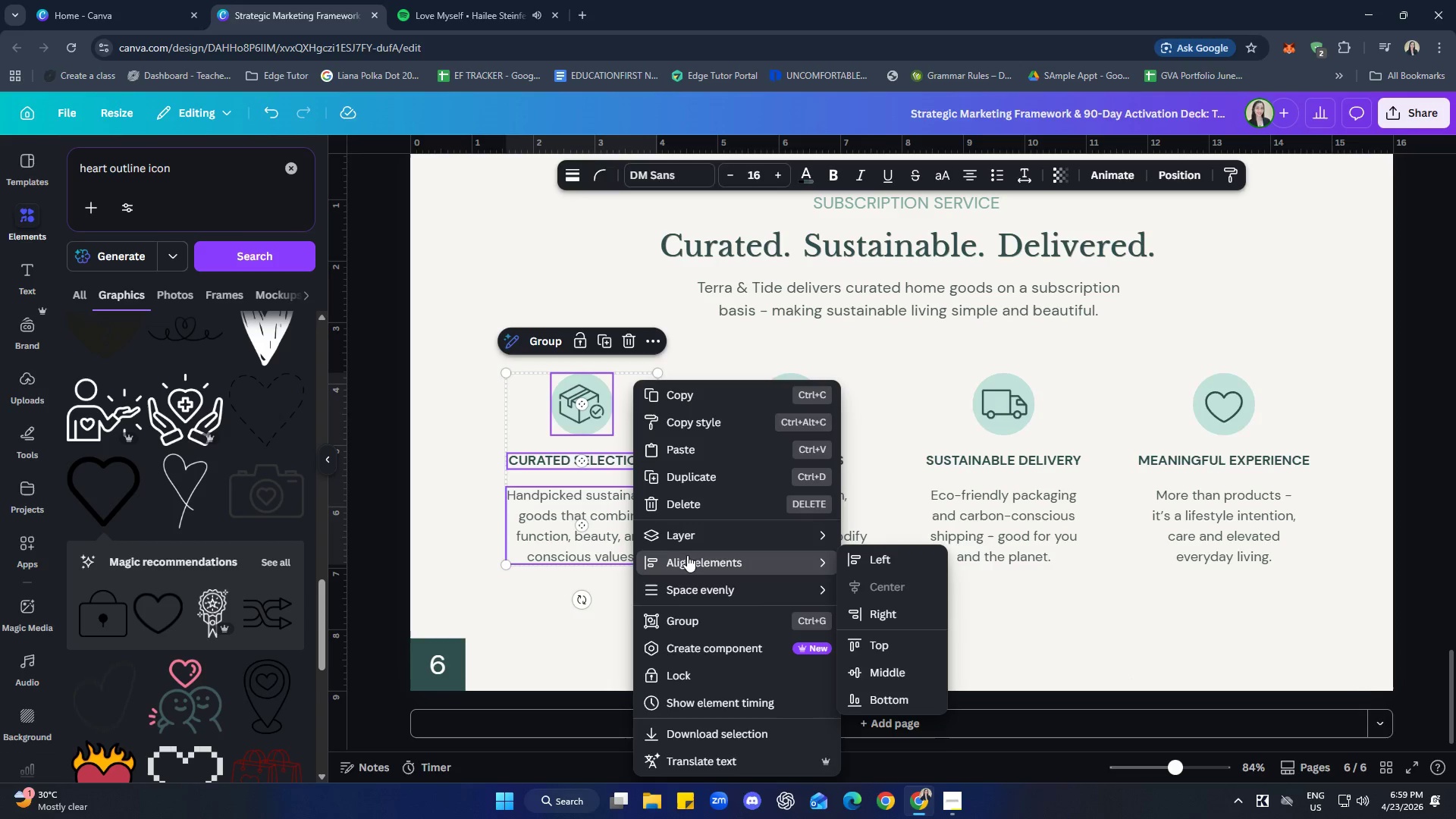 
left_click([1137, 623])
 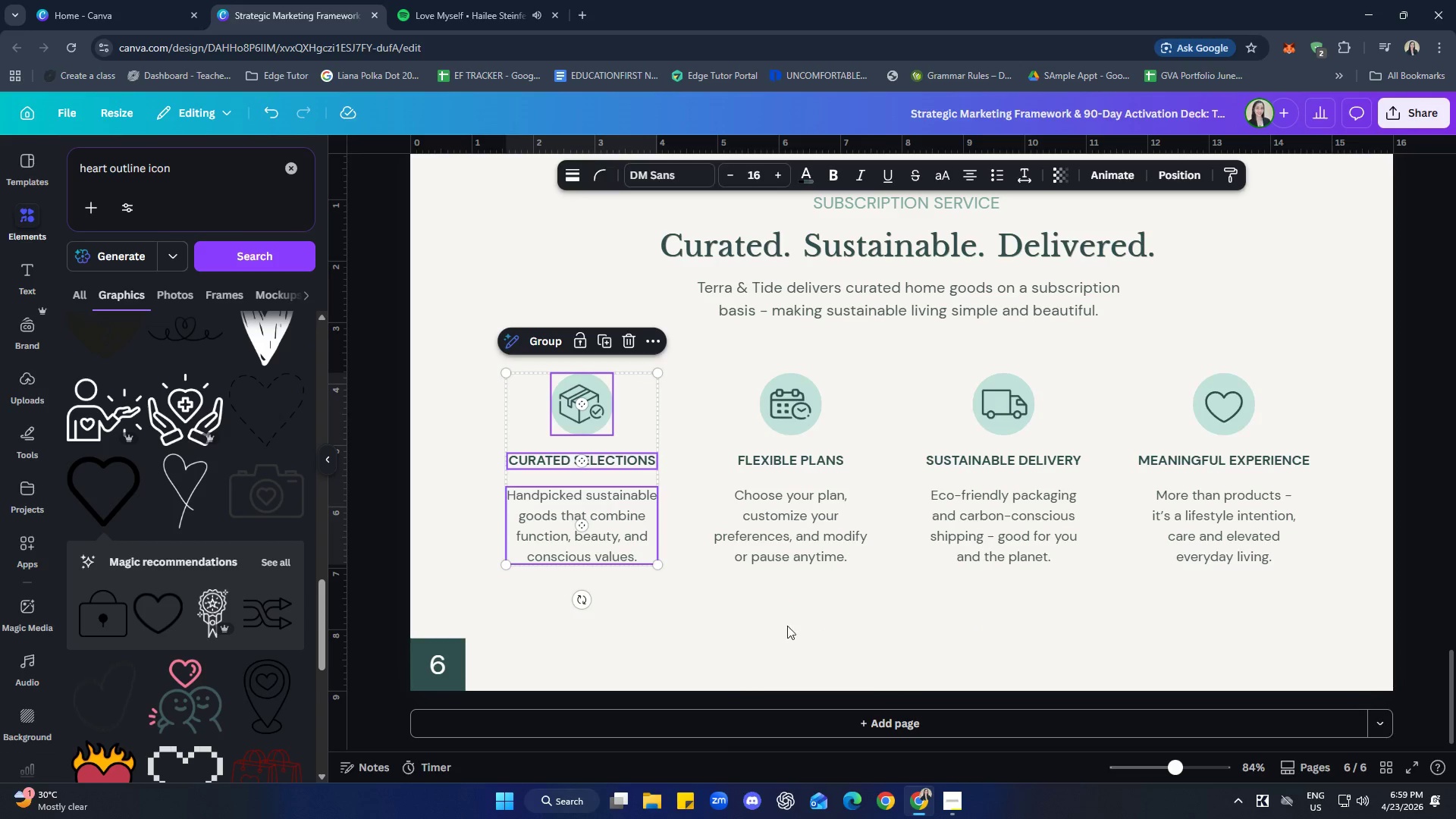 
left_click_drag(start_coordinate=[755, 608], to_coordinate=[853, 360])
 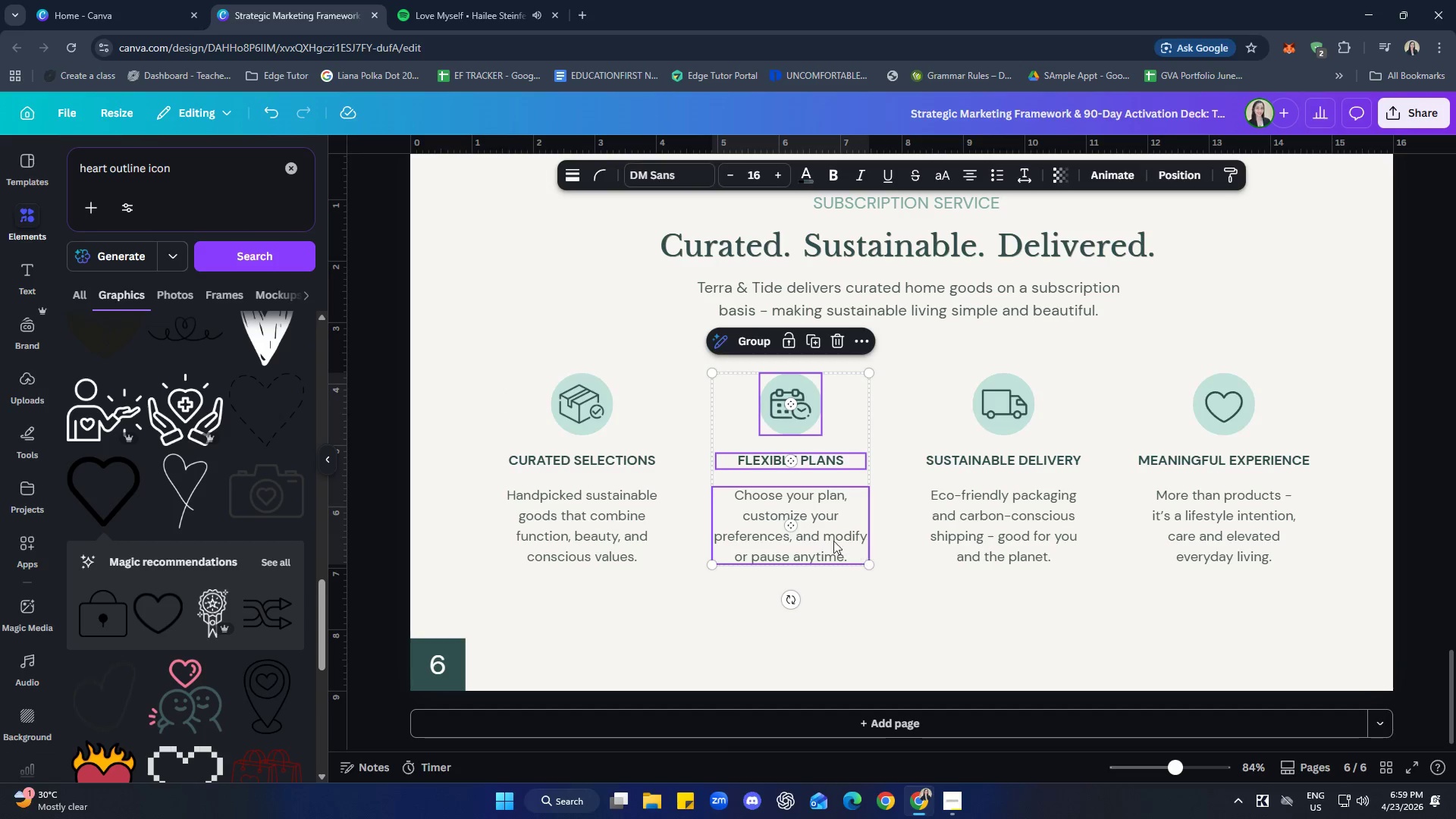 
right_click([798, 526])
 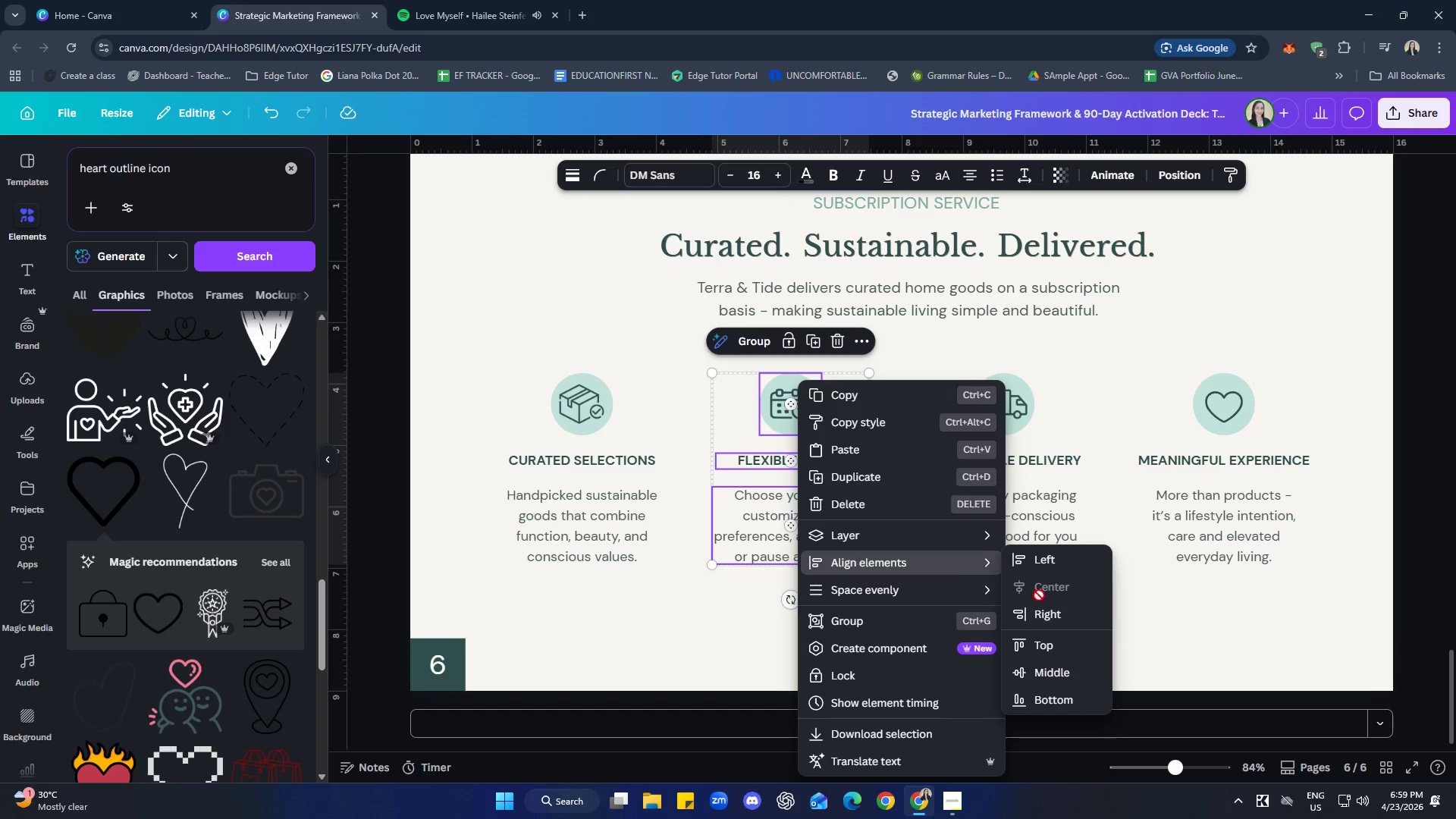 
left_click_drag(start_coordinate=[1058, 667], to_coordinate=[947, 353])
 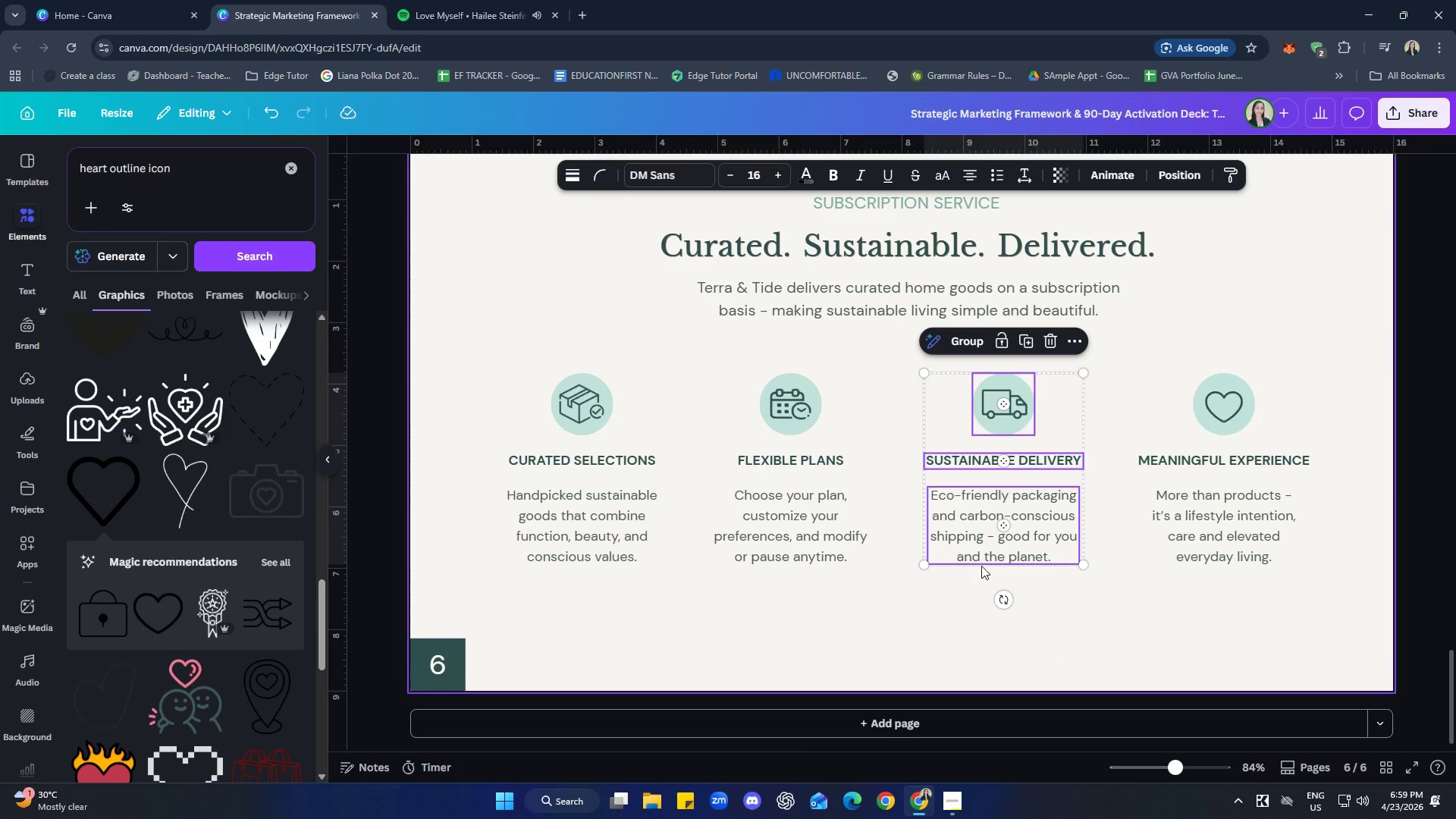 
right_click([984, 543])
 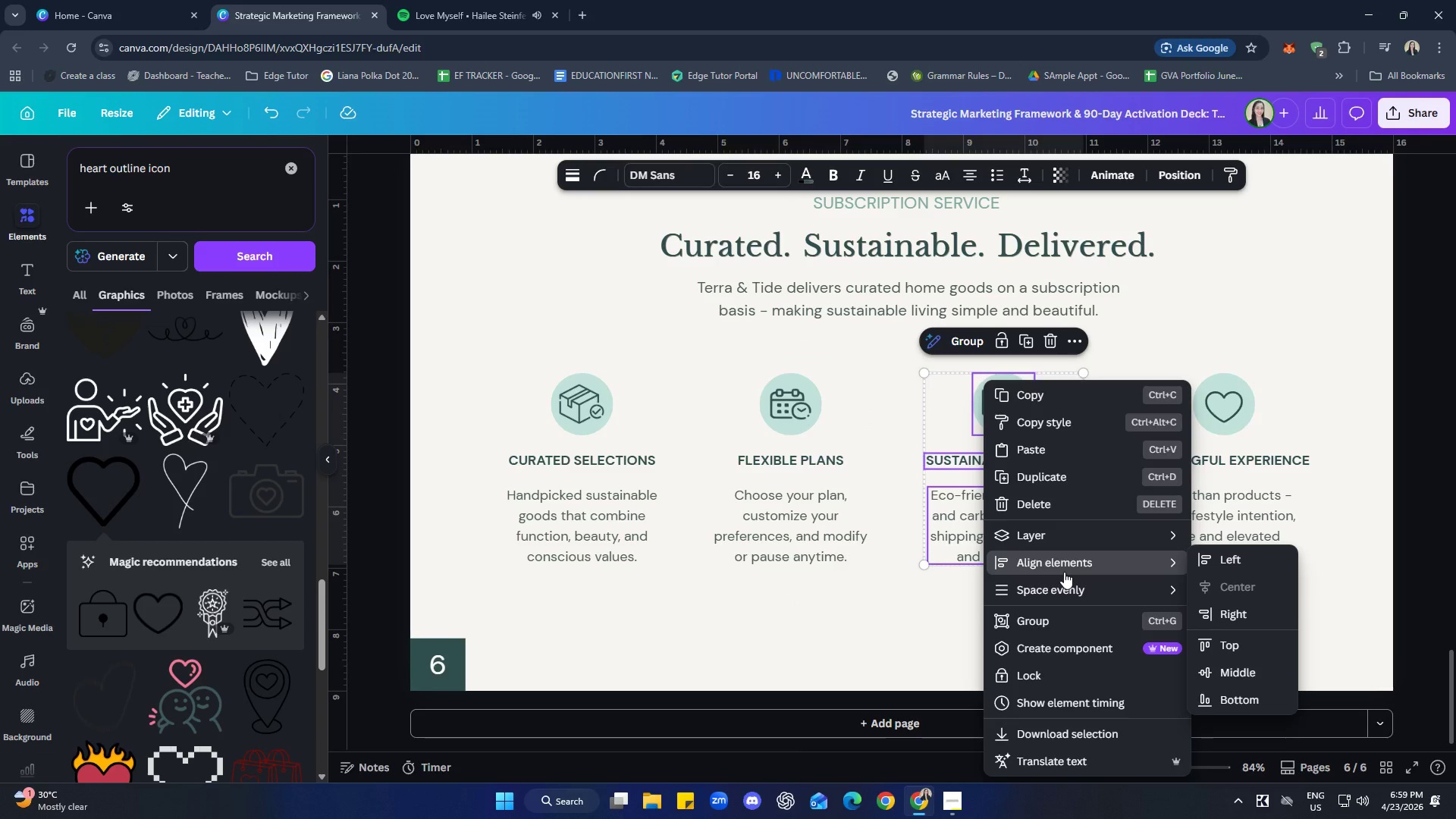 
left_click([1434, 588])
 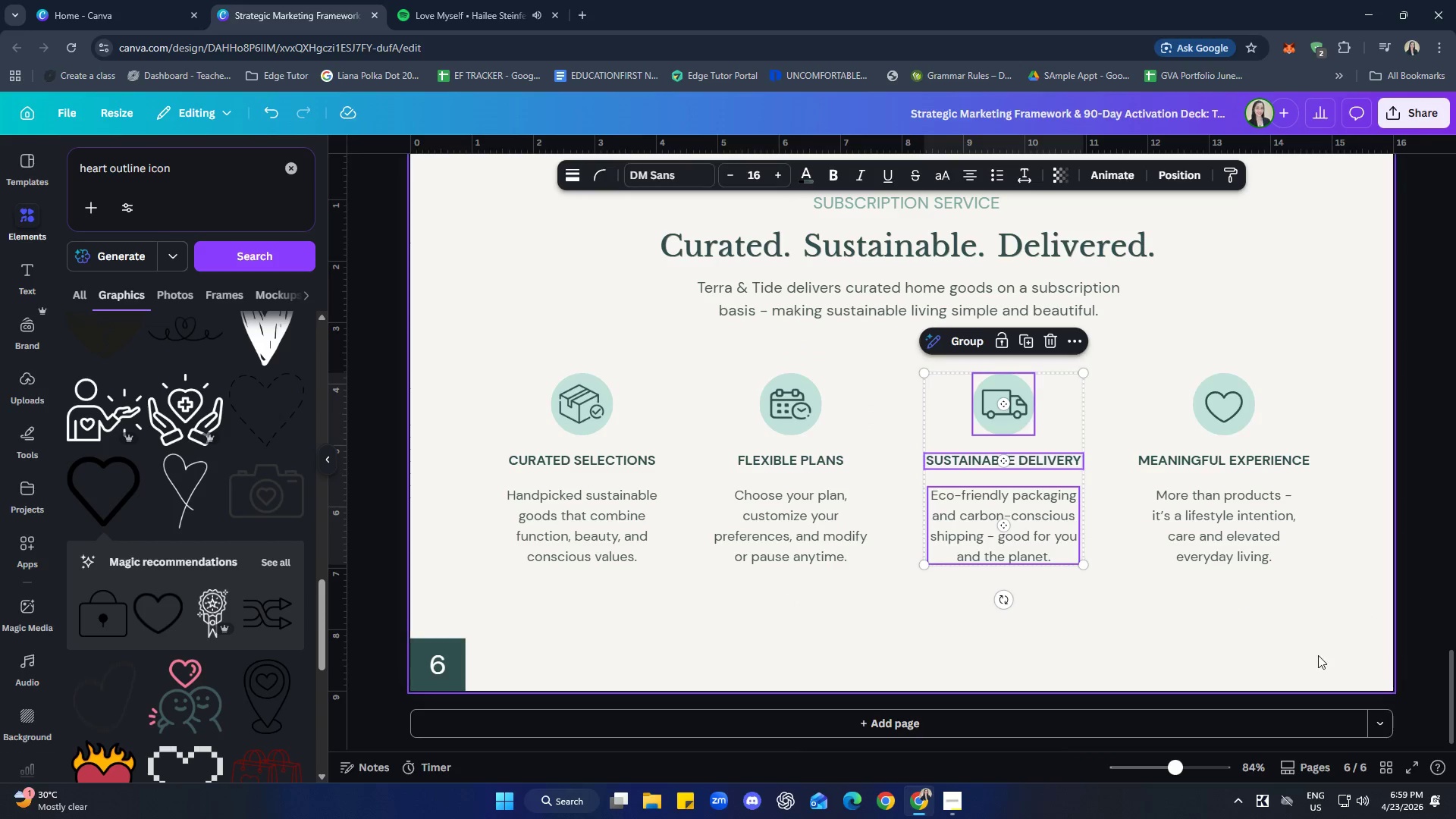 
left_click_drag(start_coordinate=[1317, 656], to_coordinate=[1169, 384])
 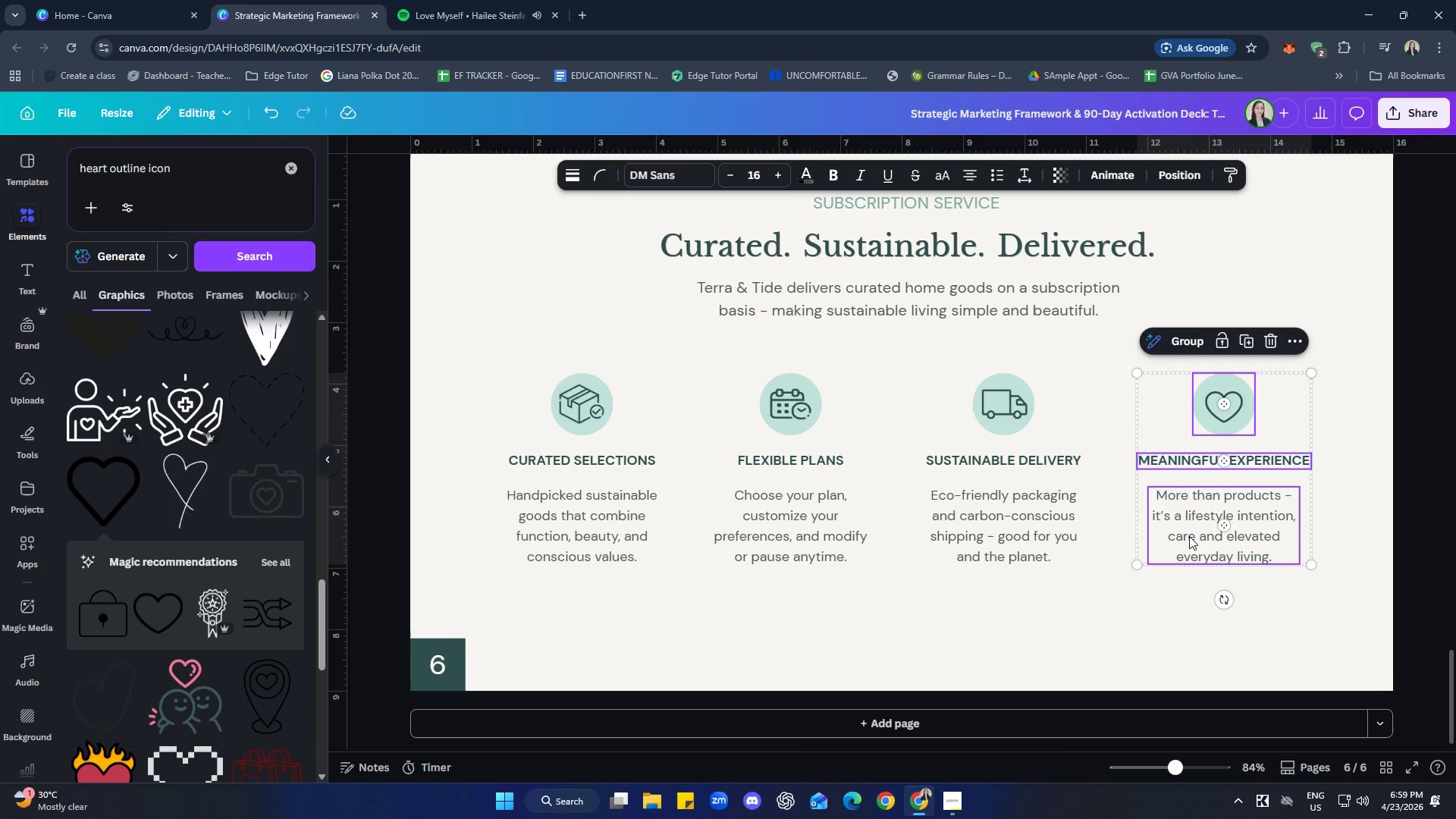 
right_click([1186, 531])
 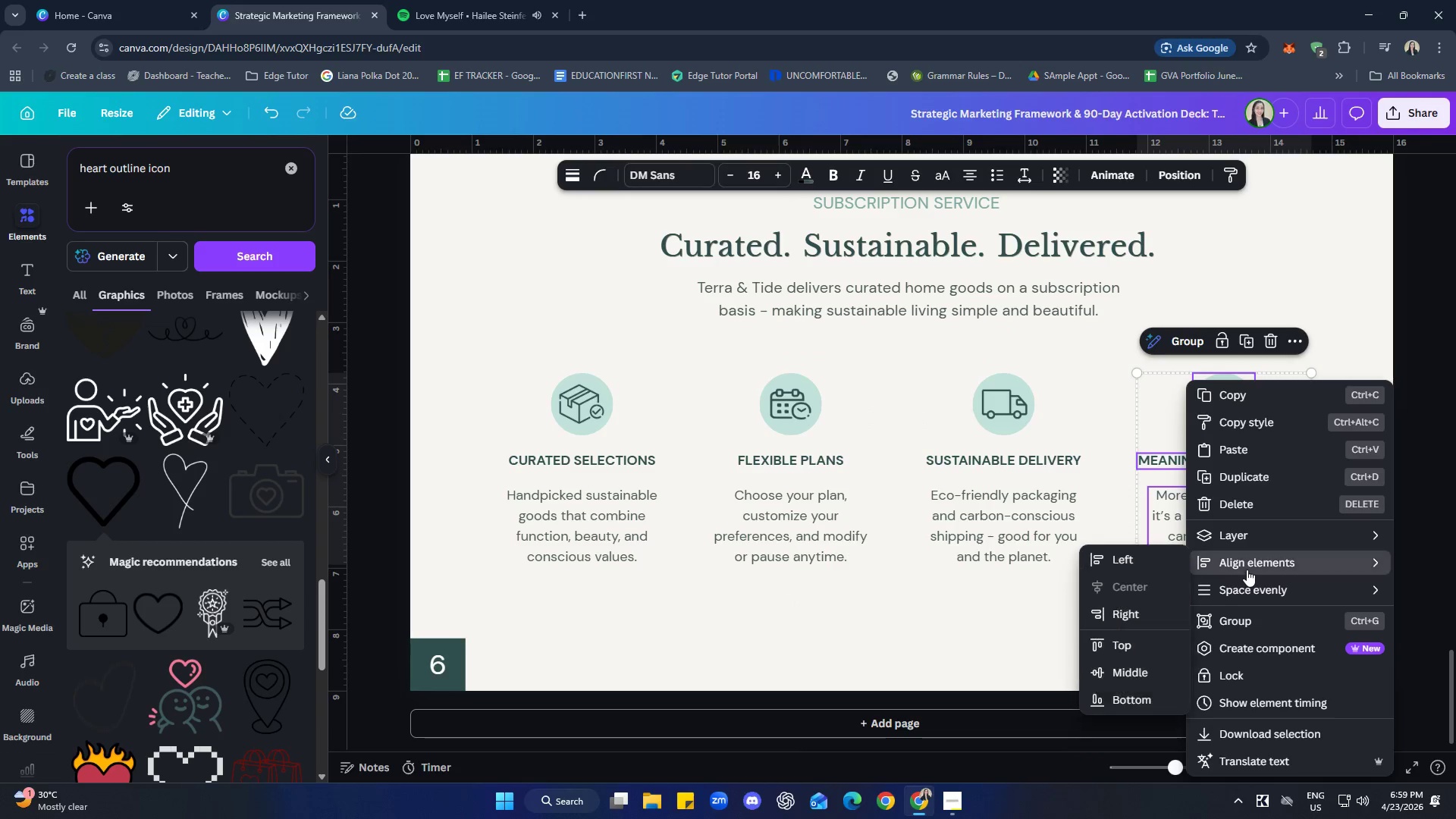 
left_click([987, 622])
 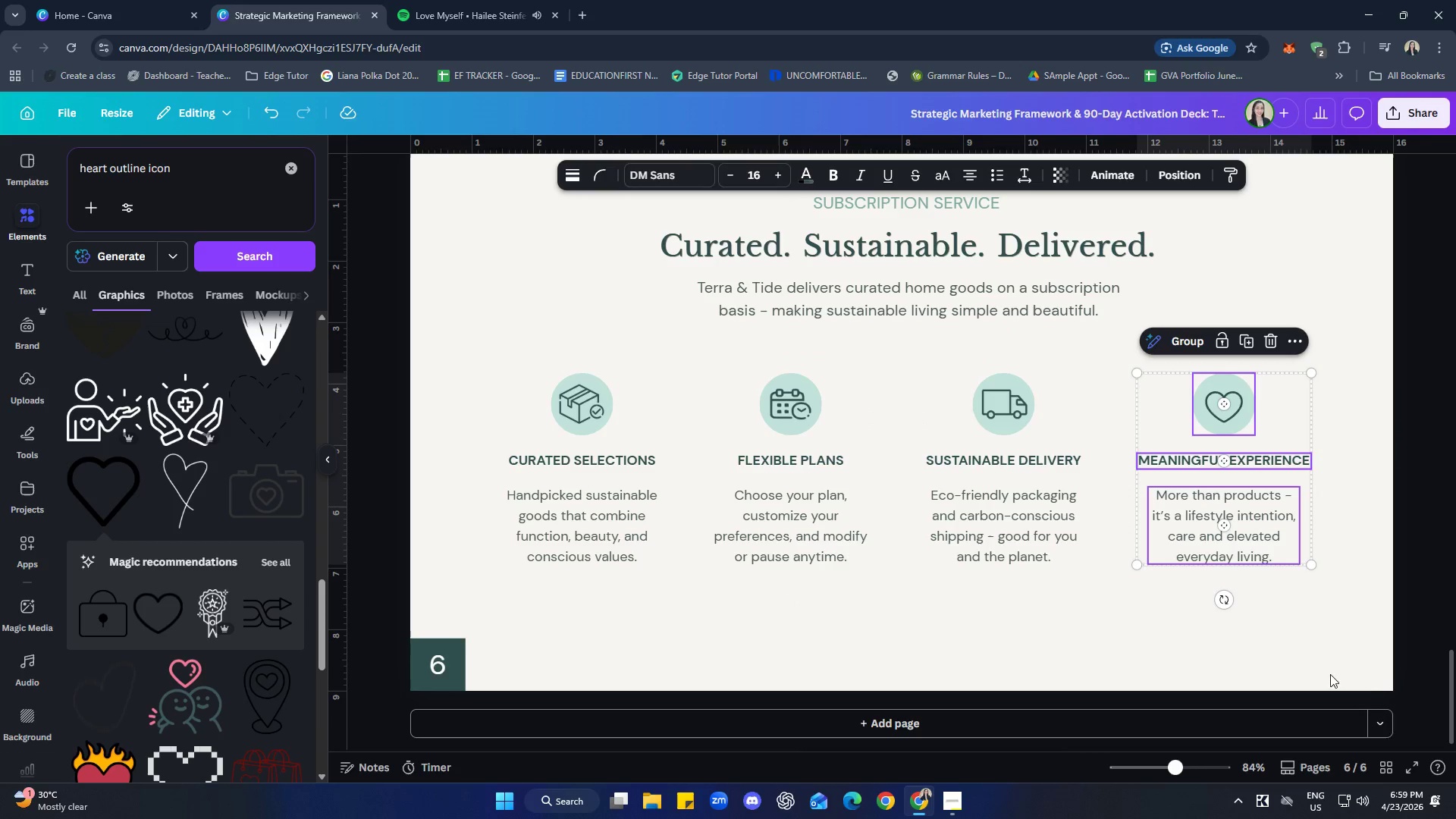 
left_click([1345, 704])
 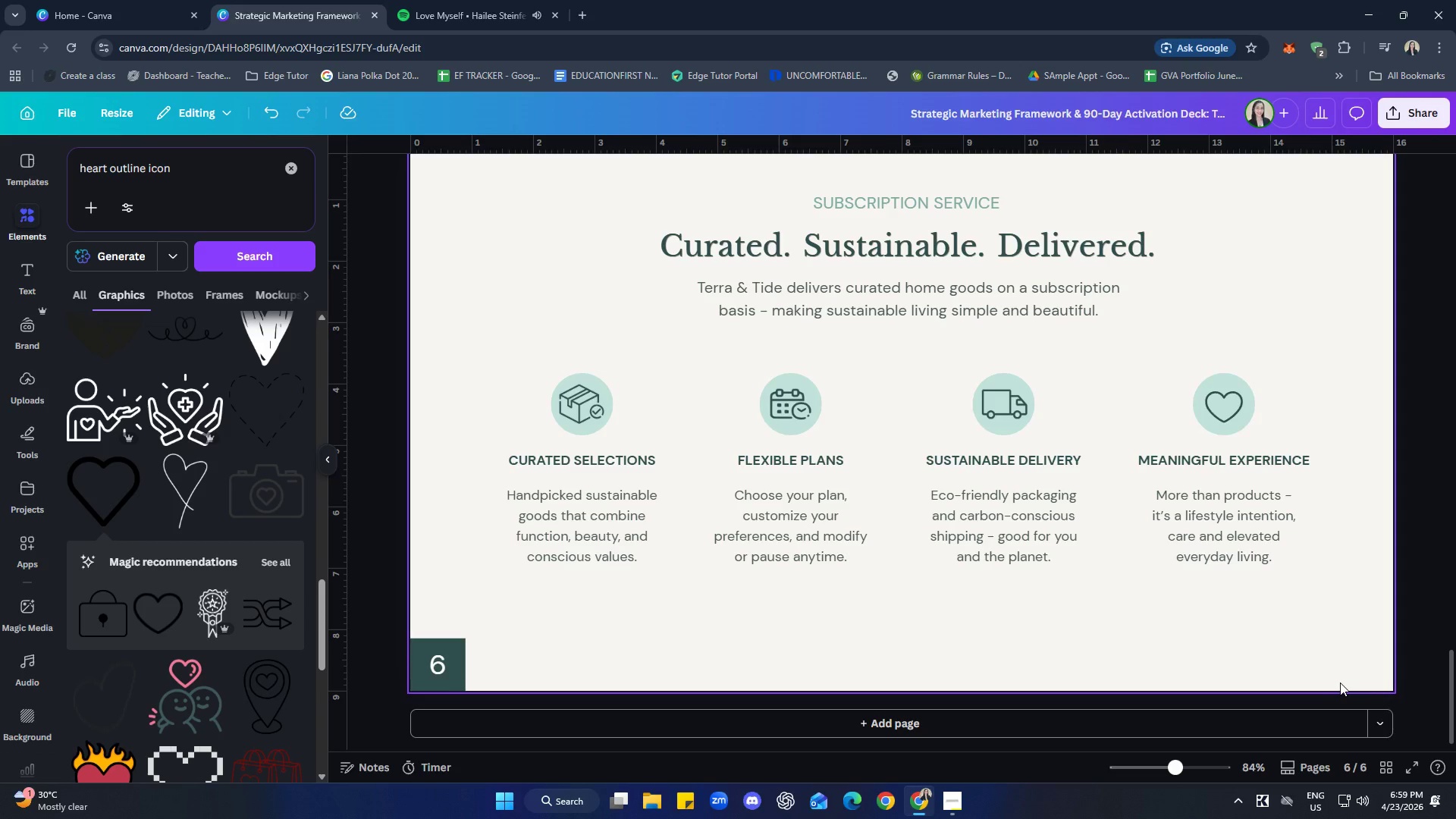 
scroll: coordinate [1316, 685], scroll_direction: up, amount: 1.0
 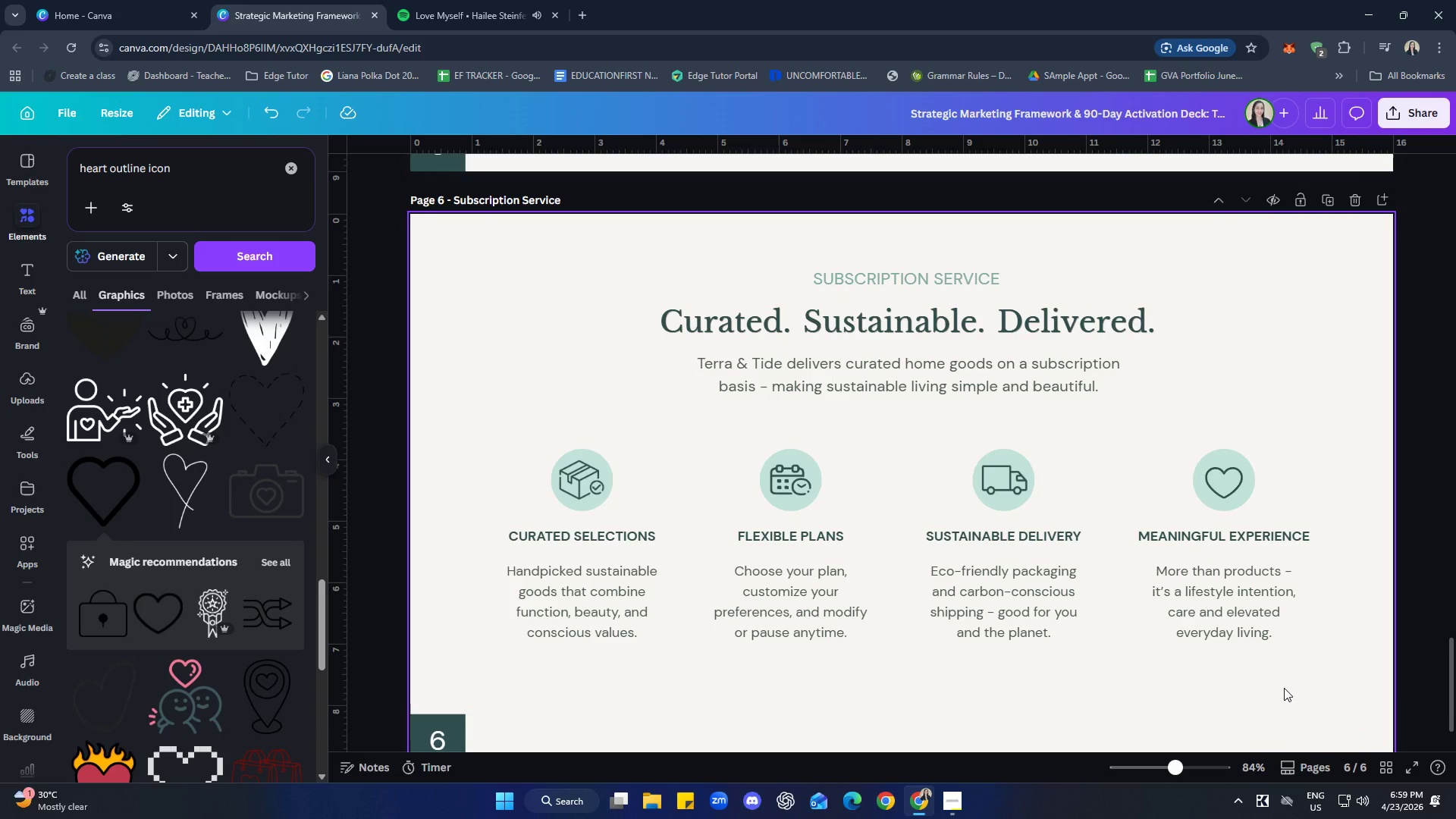 
scroll: coordinate [1284, 688], scroll_direction: down, amount: 1.0
 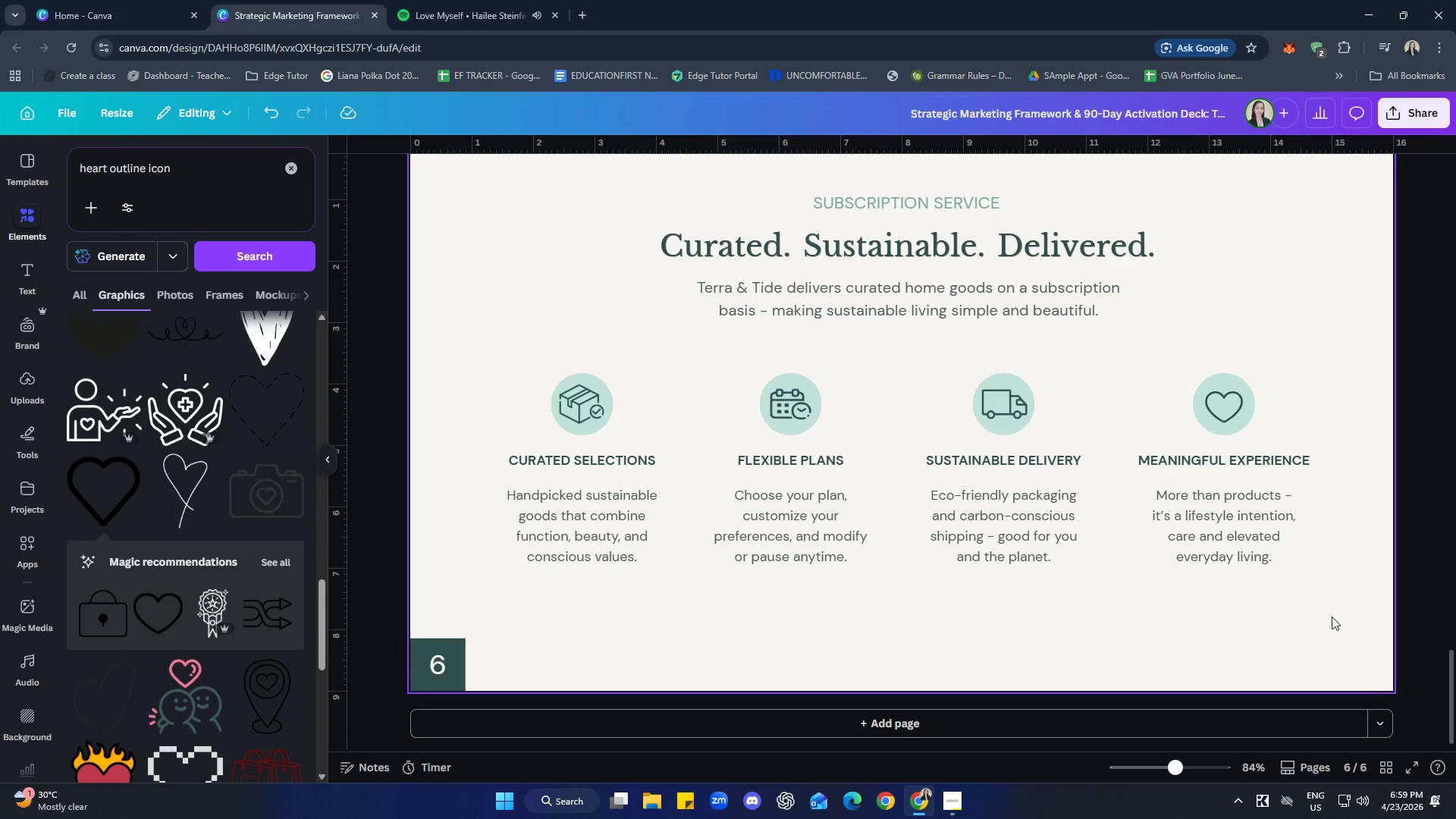 
left_click_drag(start_coordinate=[1363, 623], to_coordinate=[482, 172])
 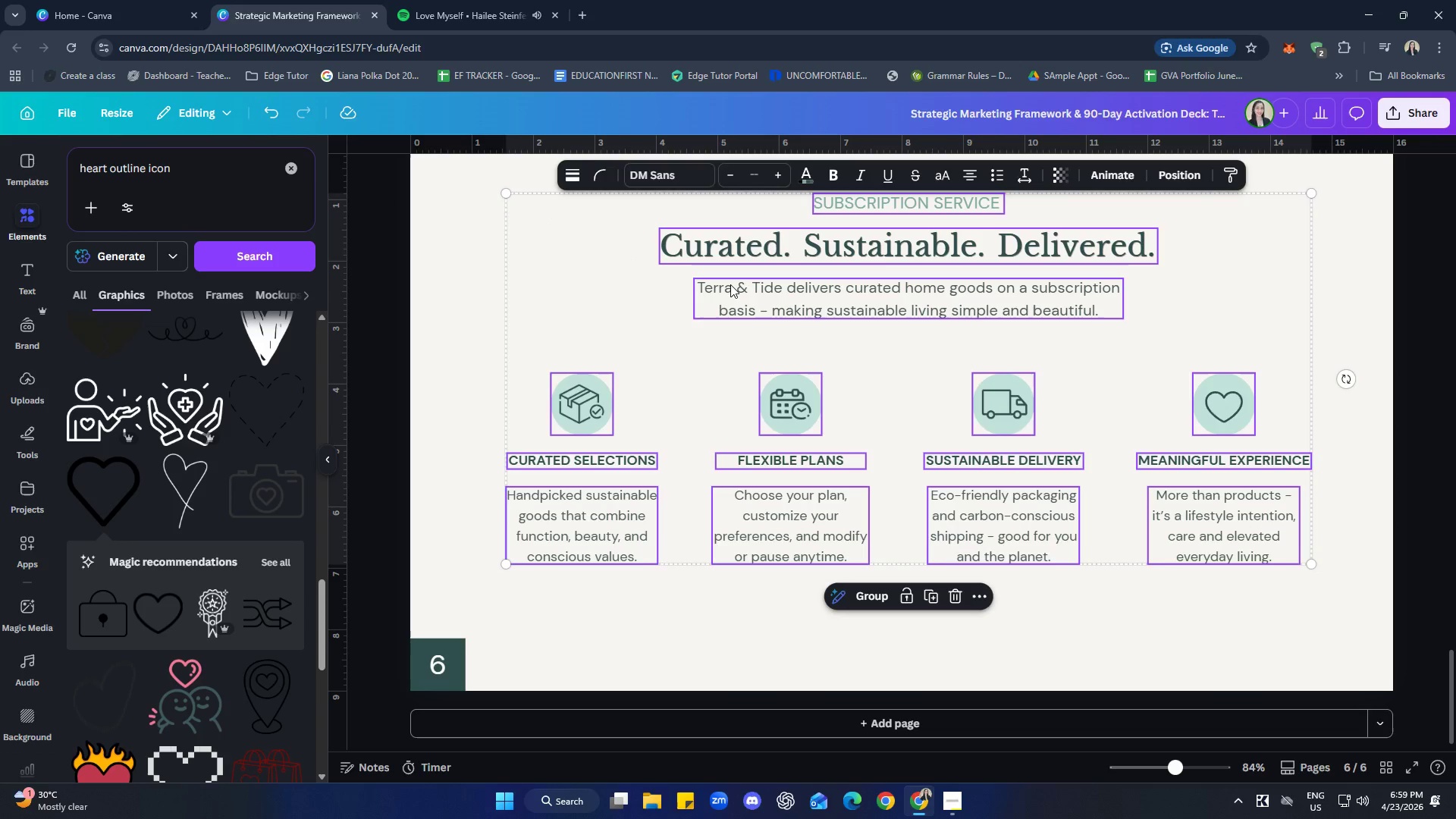 
right_click([804, 521])
 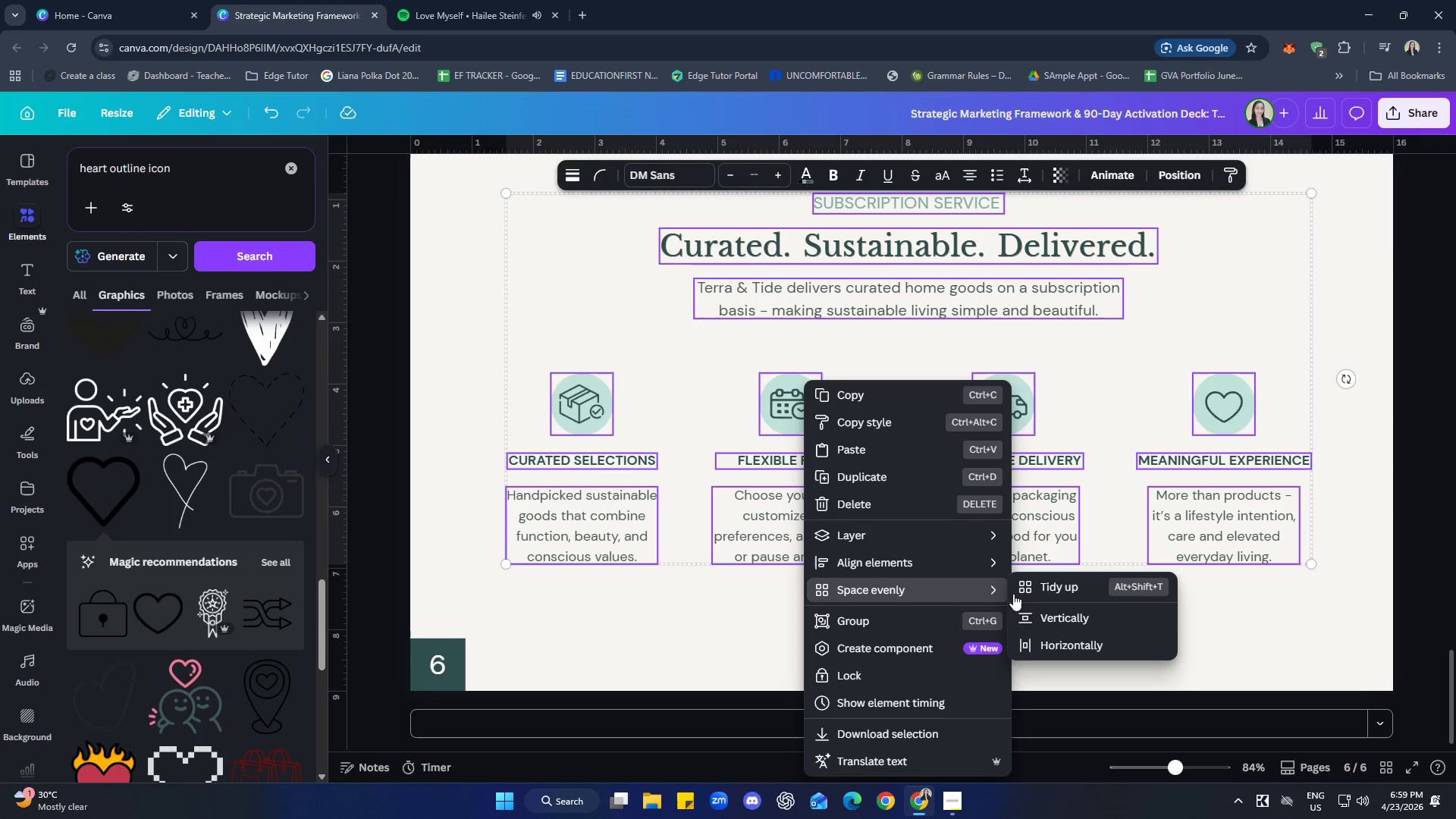 
left_click([1043, 592])
 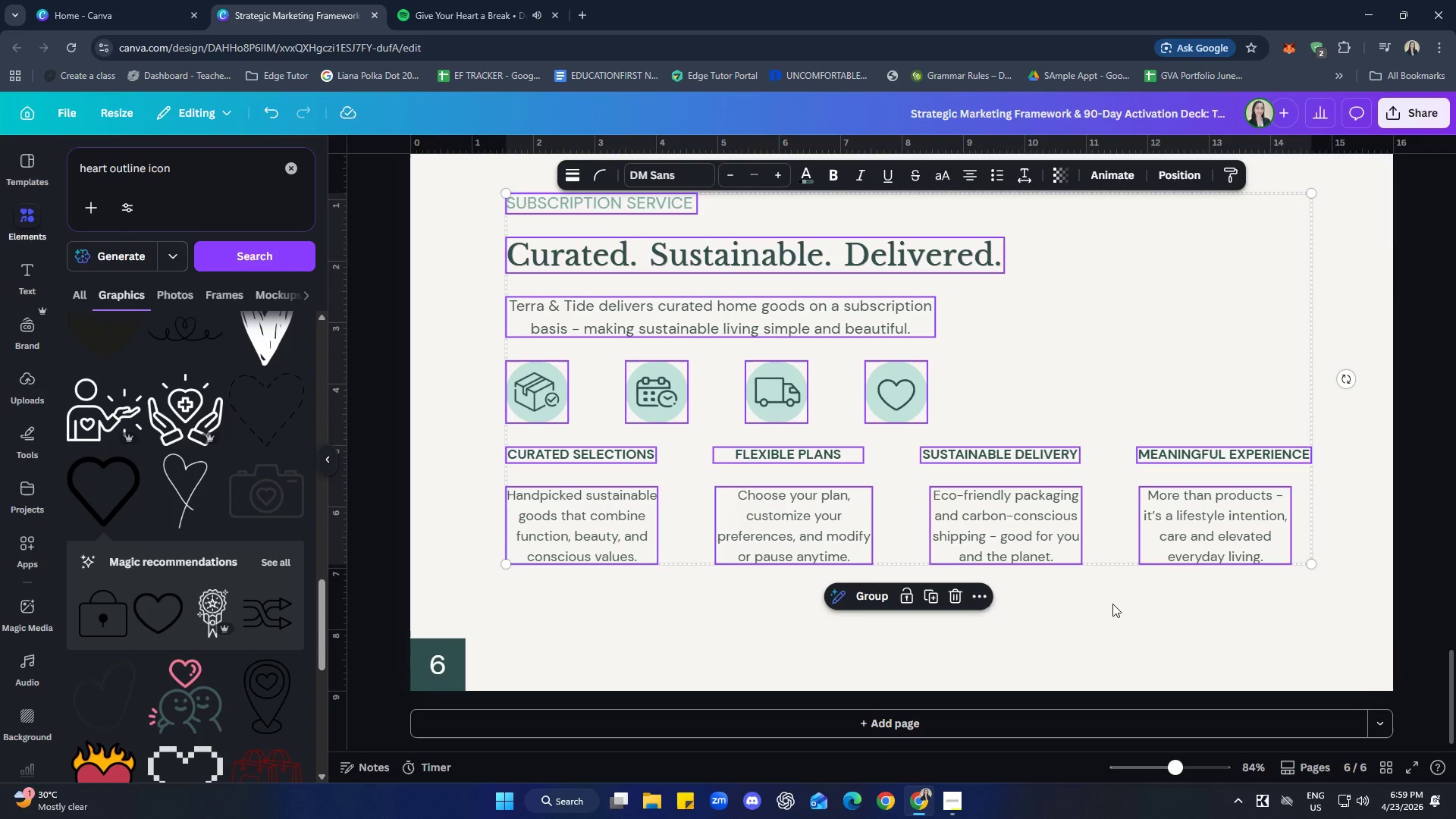 
key(Control+Z)
 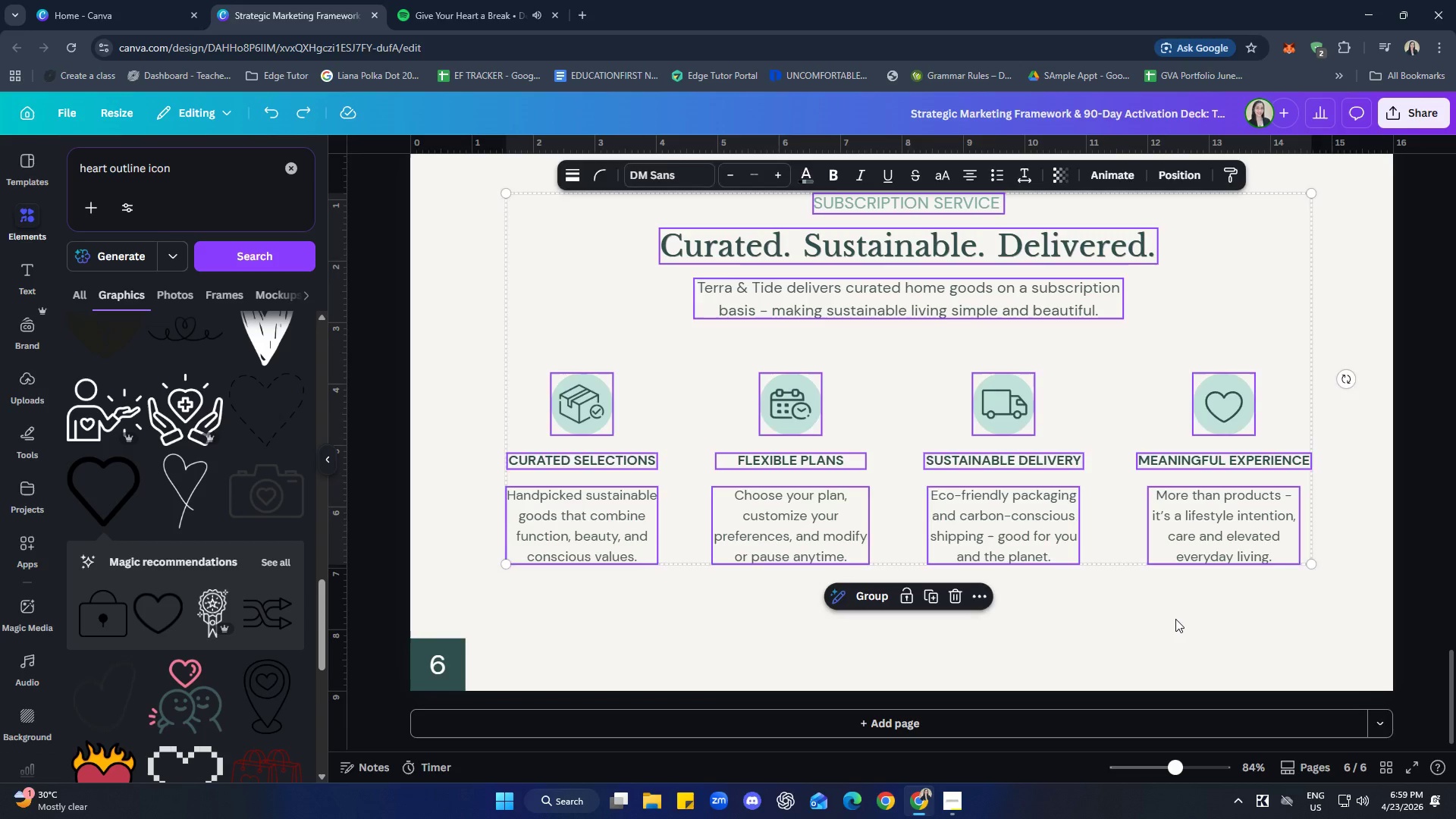 
left_click([1175, 619])
 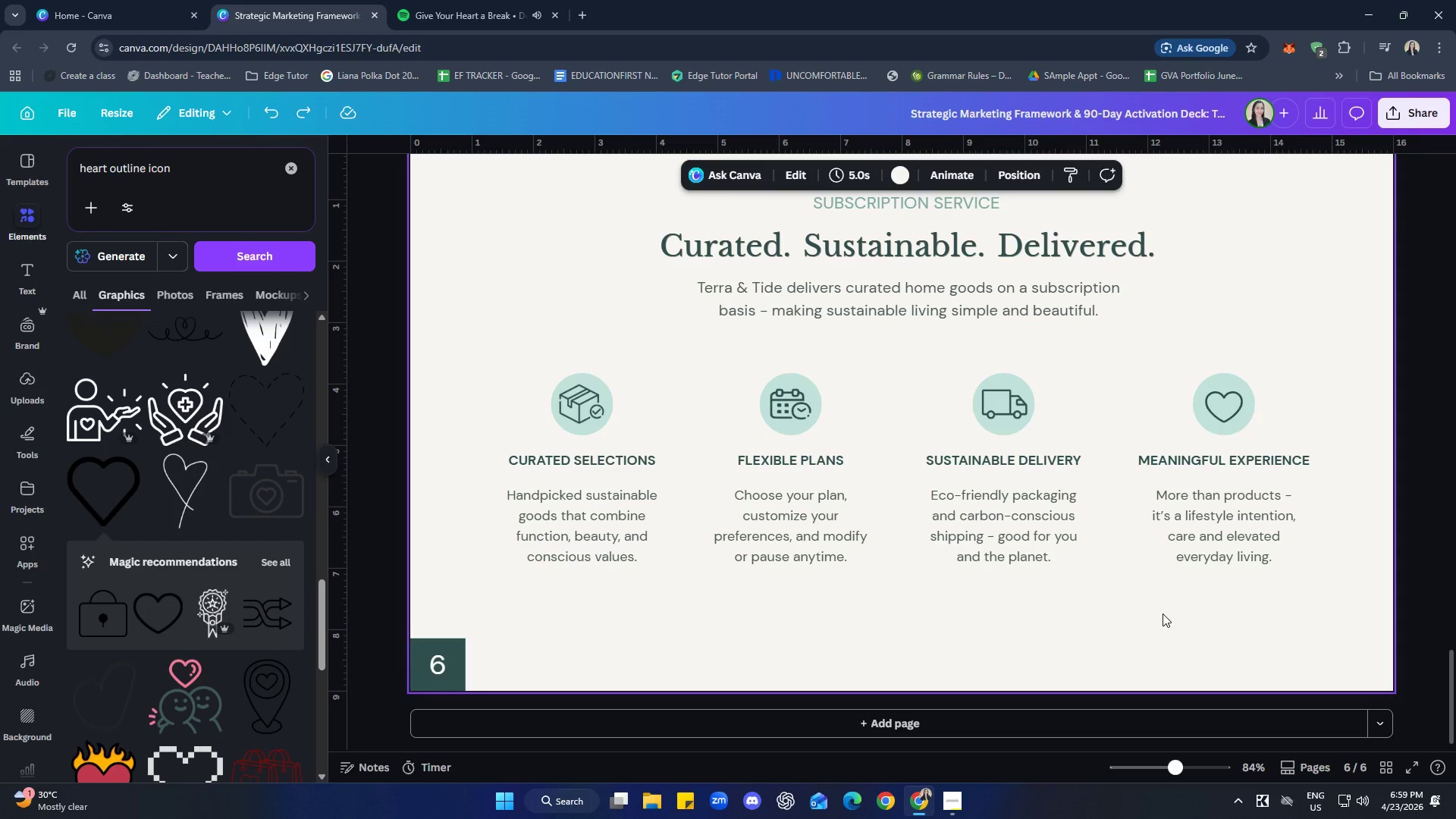 
scroll: coordinate [1298, 613], scroll_direction: up, amount: 5.0
 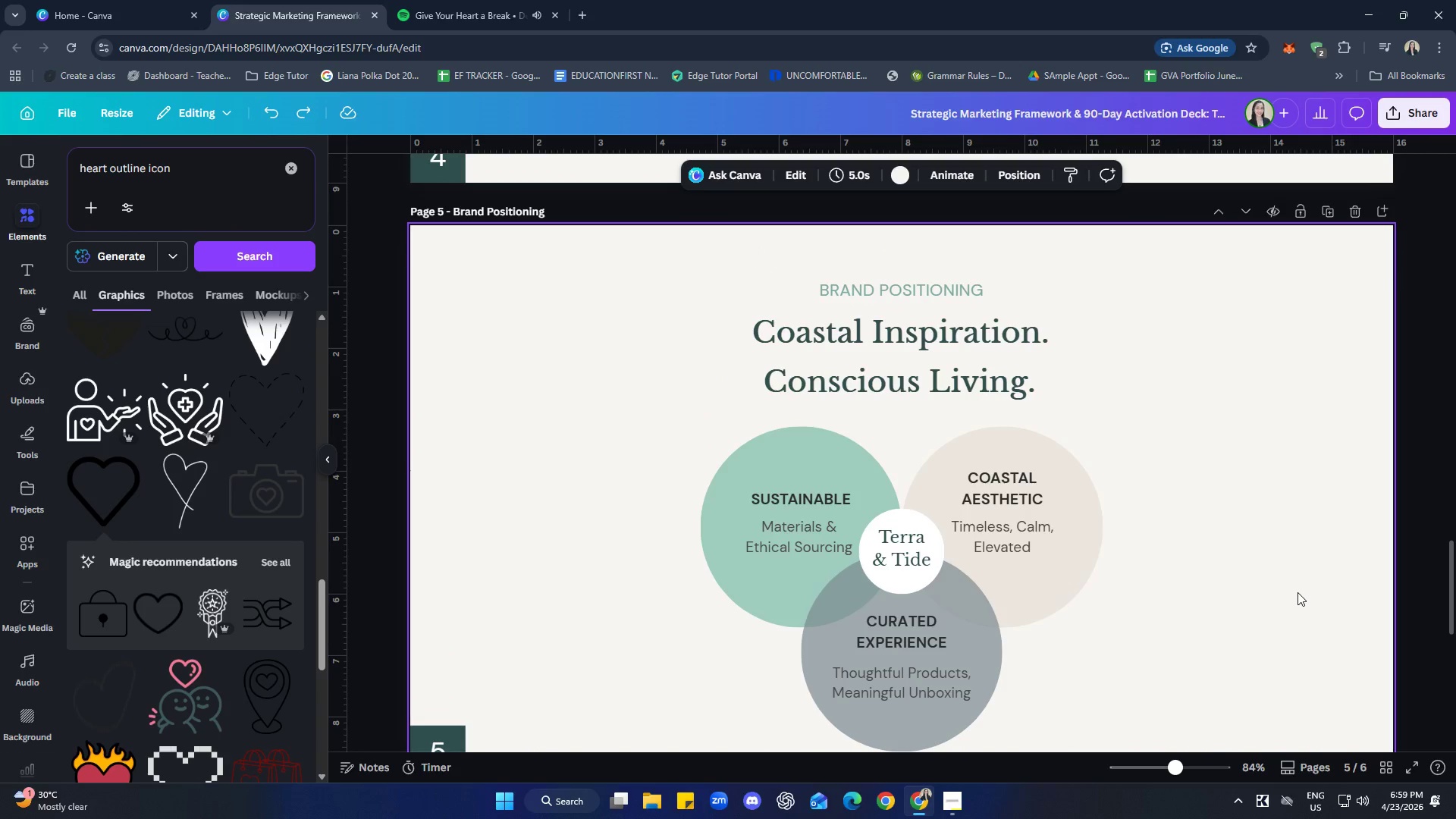 
scroll: coordinate [1231, 342], scroll_direction: down, amount: 9.0
 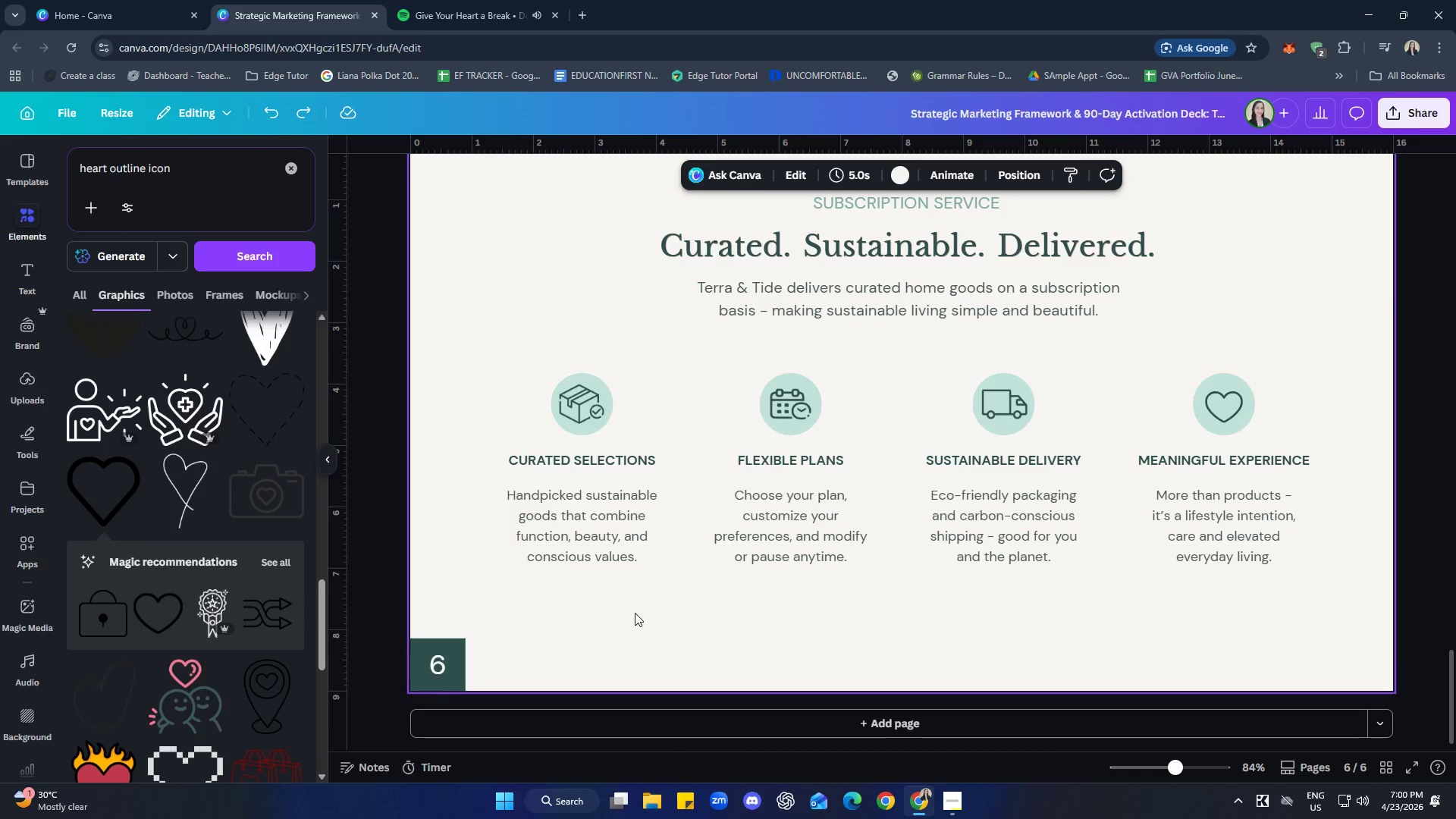 
left_click_drag(start_coordinate=[593, 598], to_coordinate=[482, 363])
 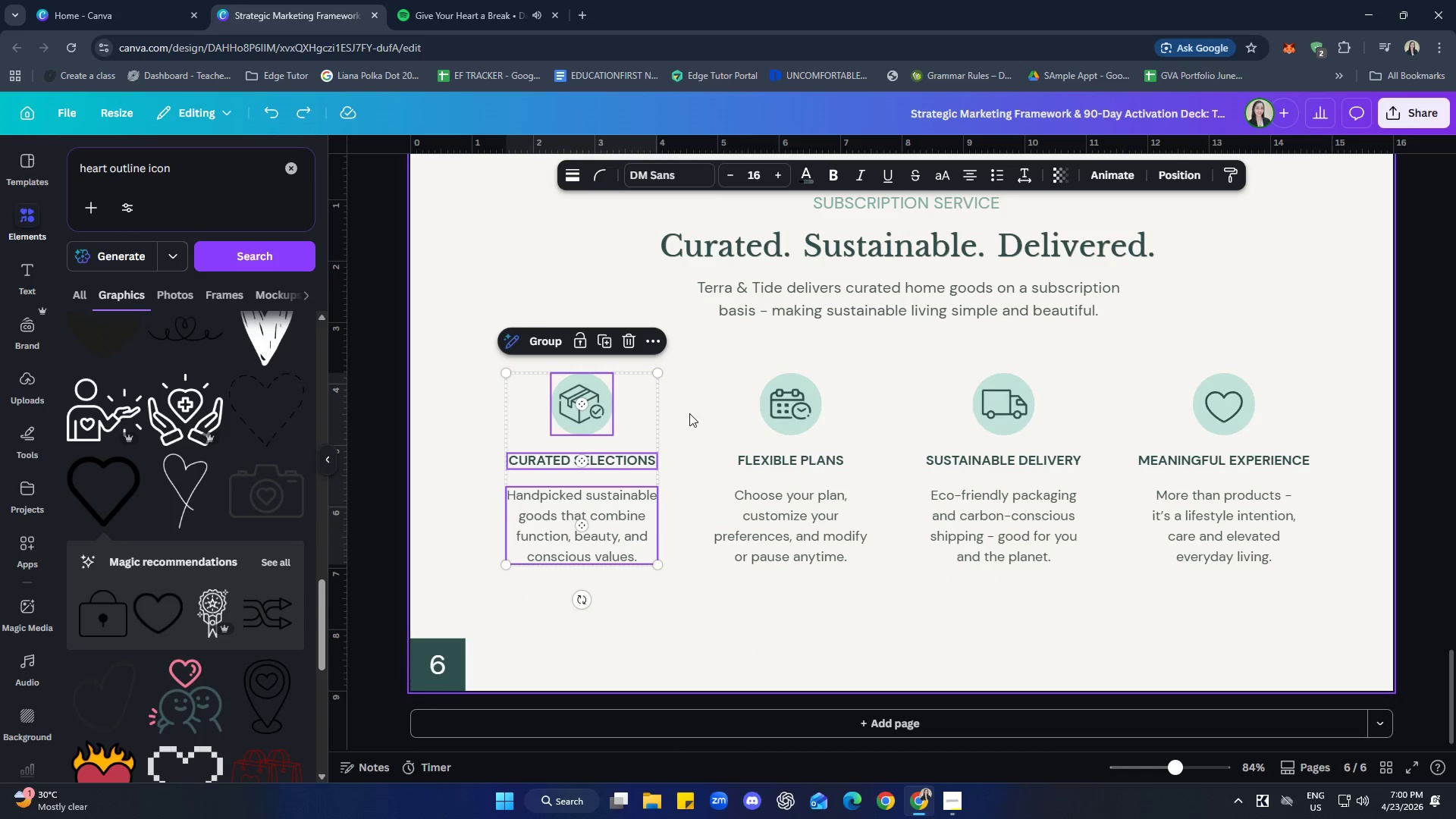 
key(ArrowLeft)
 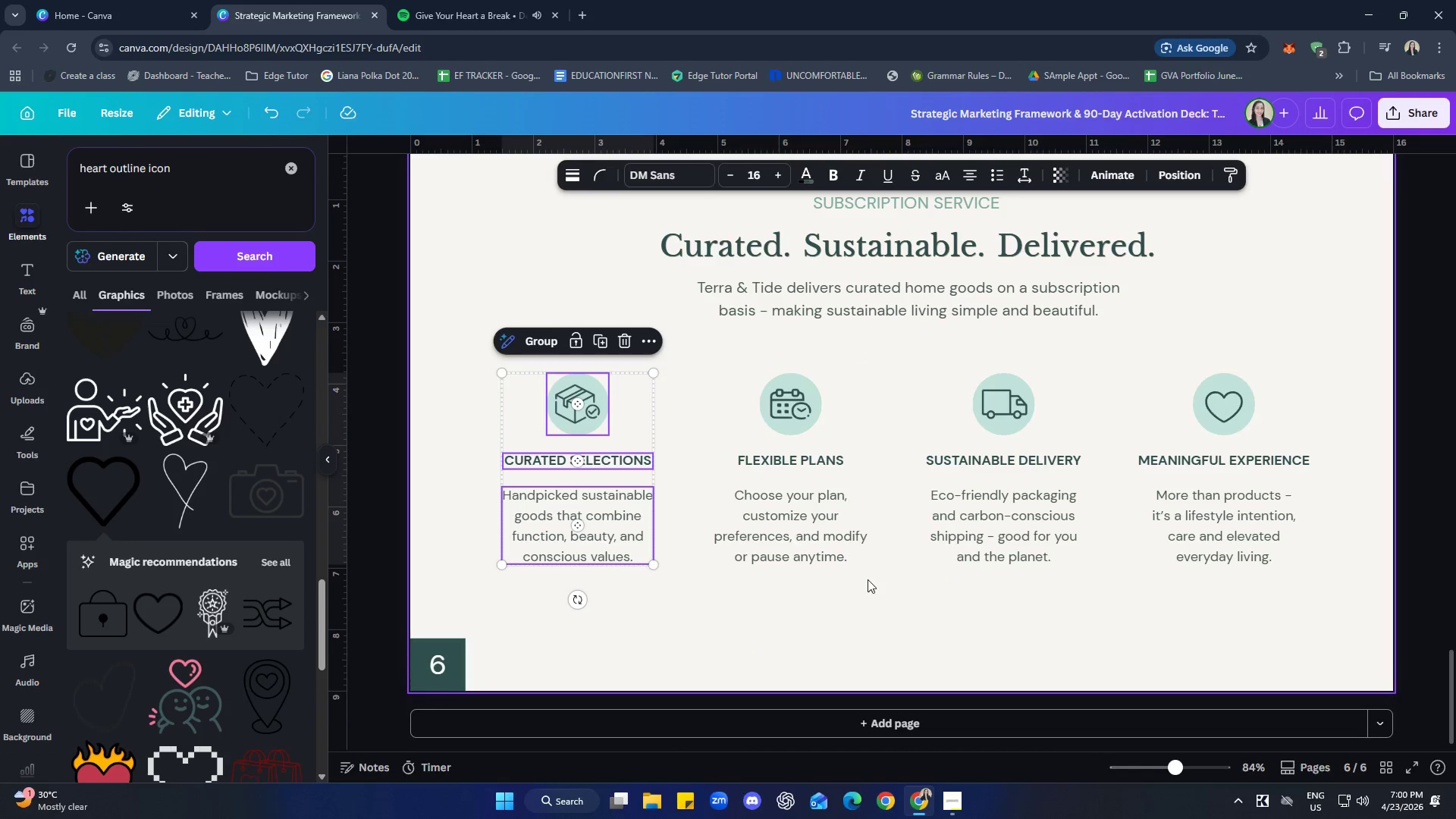 
left_click([924, 626])
 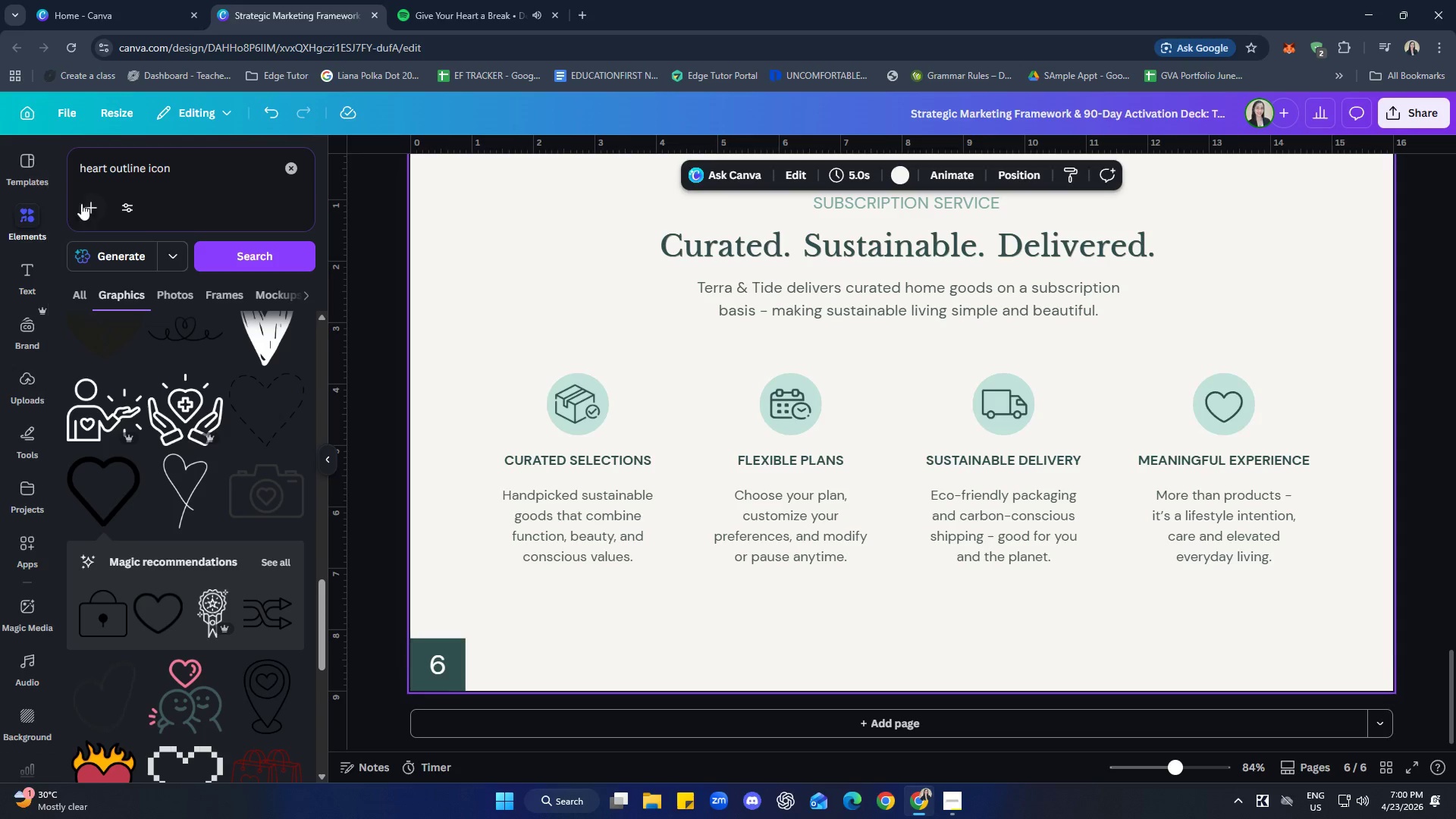 
left_click([288, 173])
 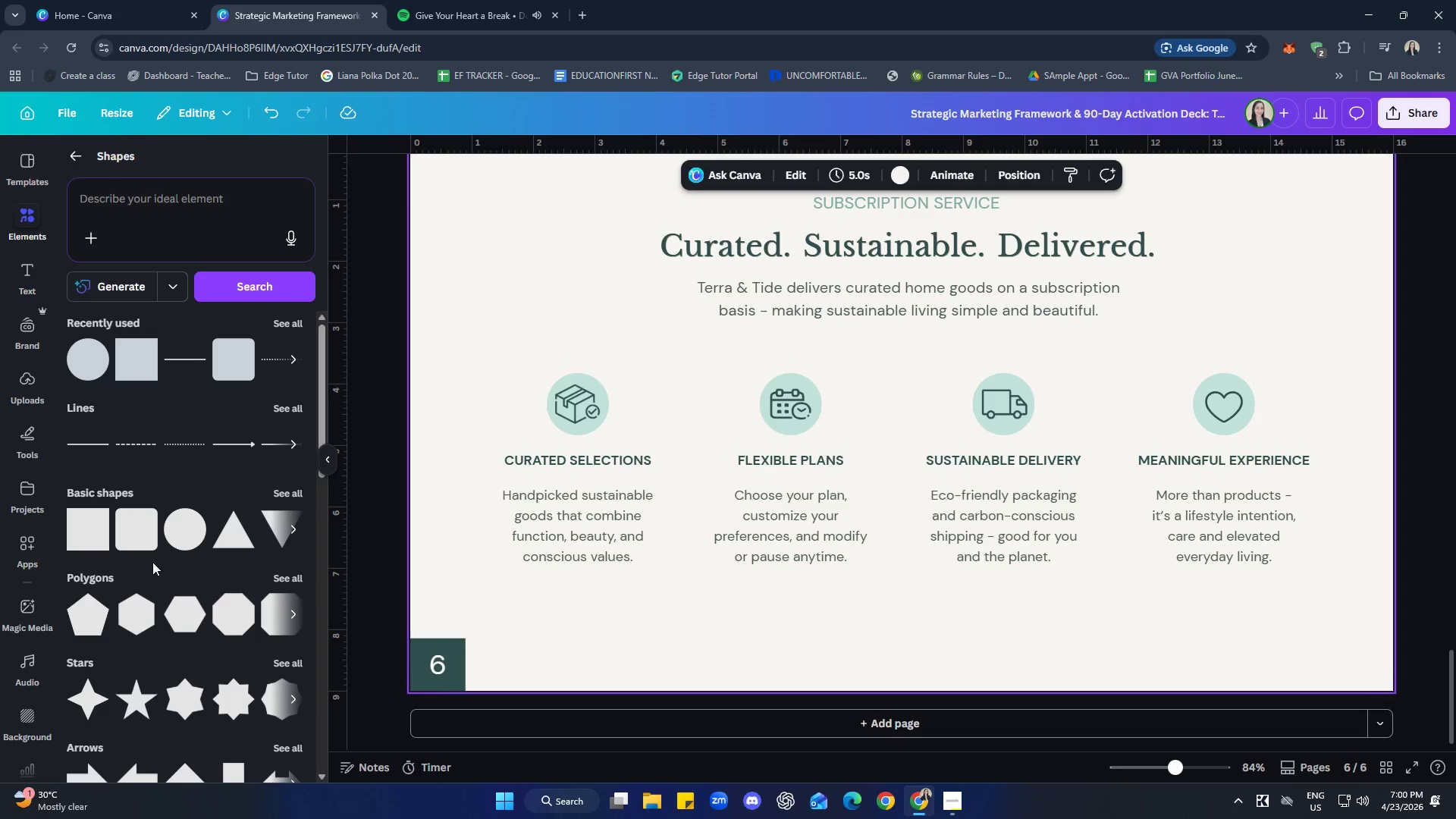 
left_click([91, 441])
 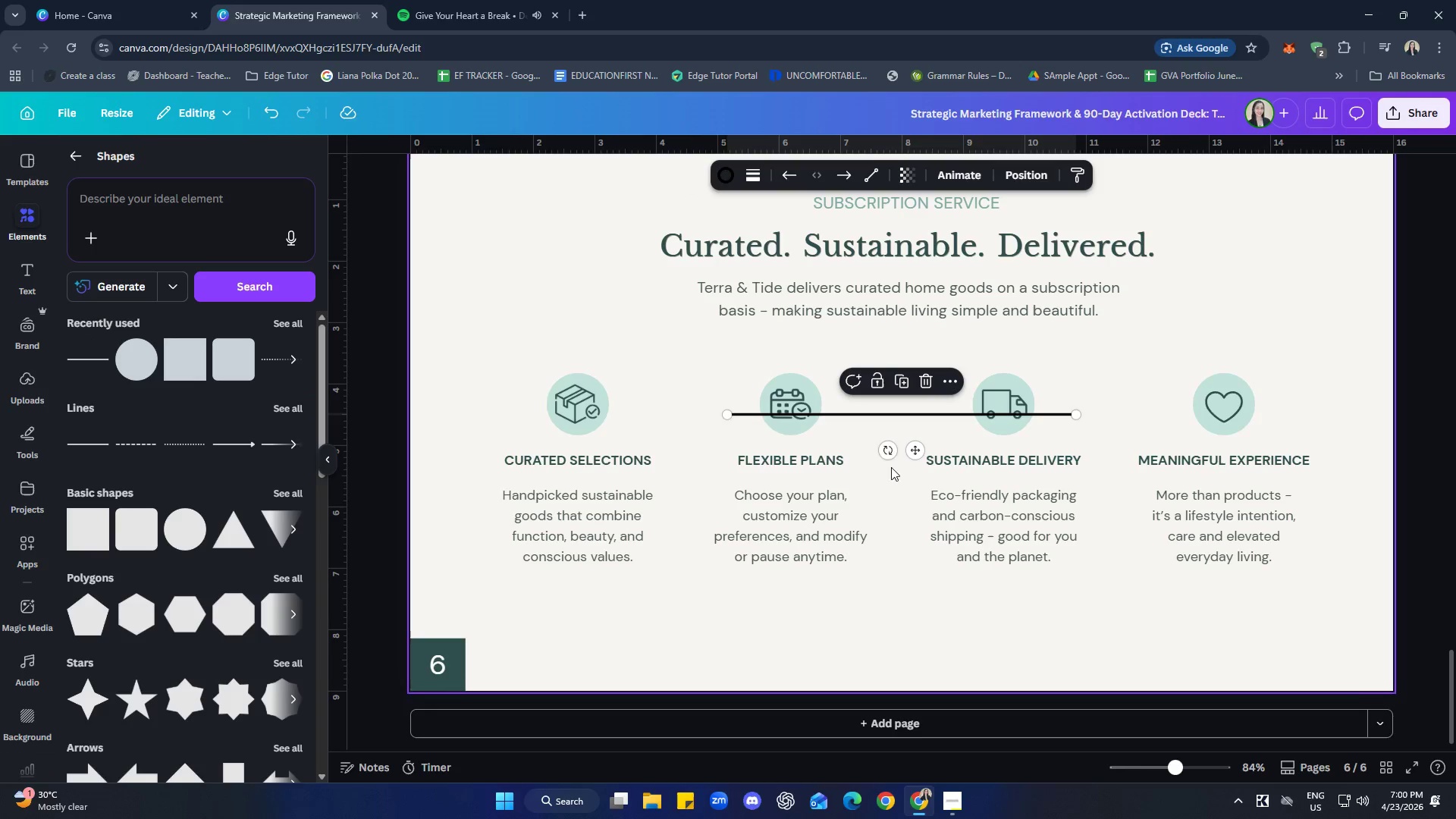 
left_click_drag(start_coordinate=[887, 451], to_coordinate=[937, 414])
 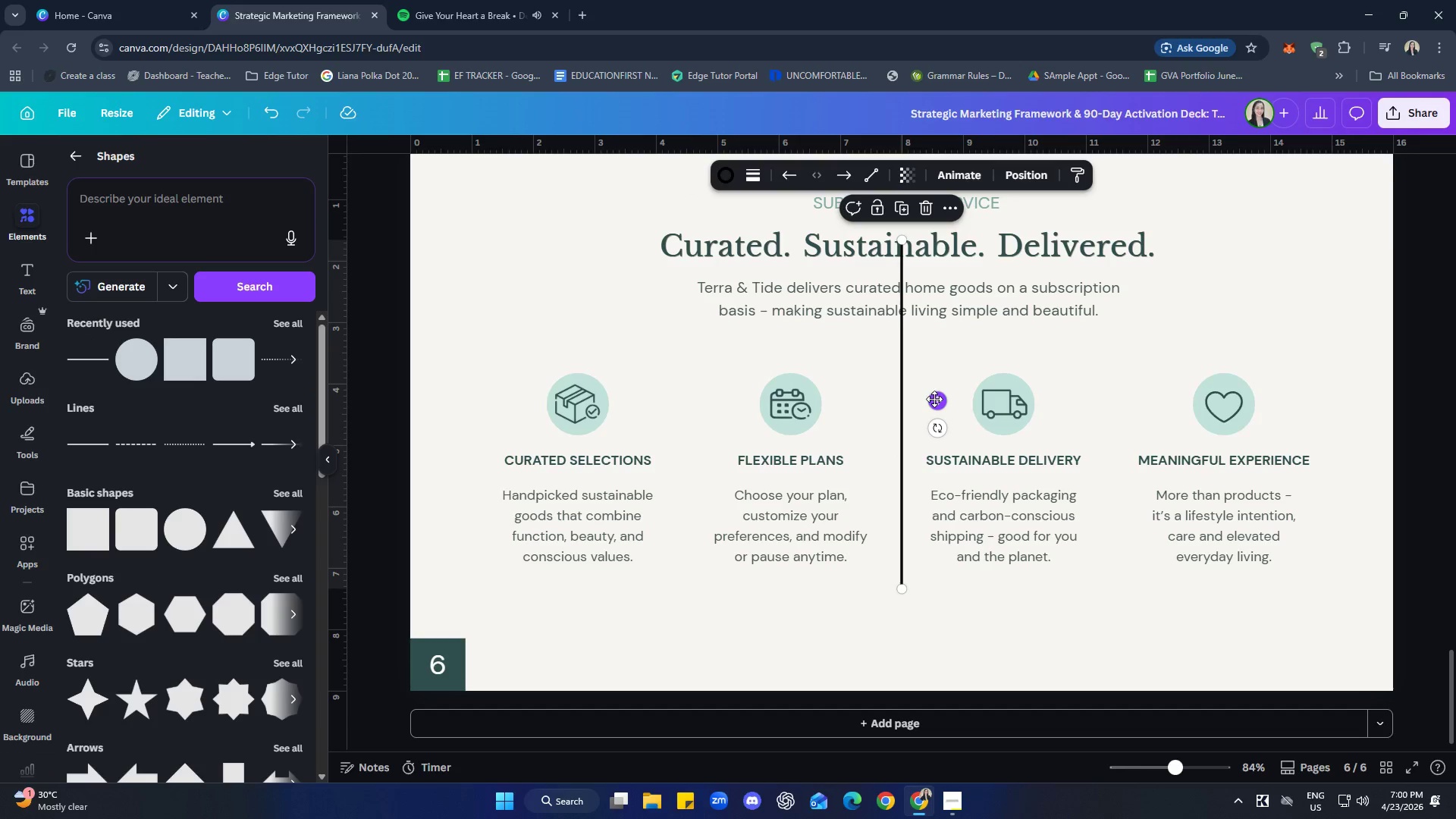 
left_click_drag(start_coordinate=[934, 399], to_coordinate=[719, 532])
 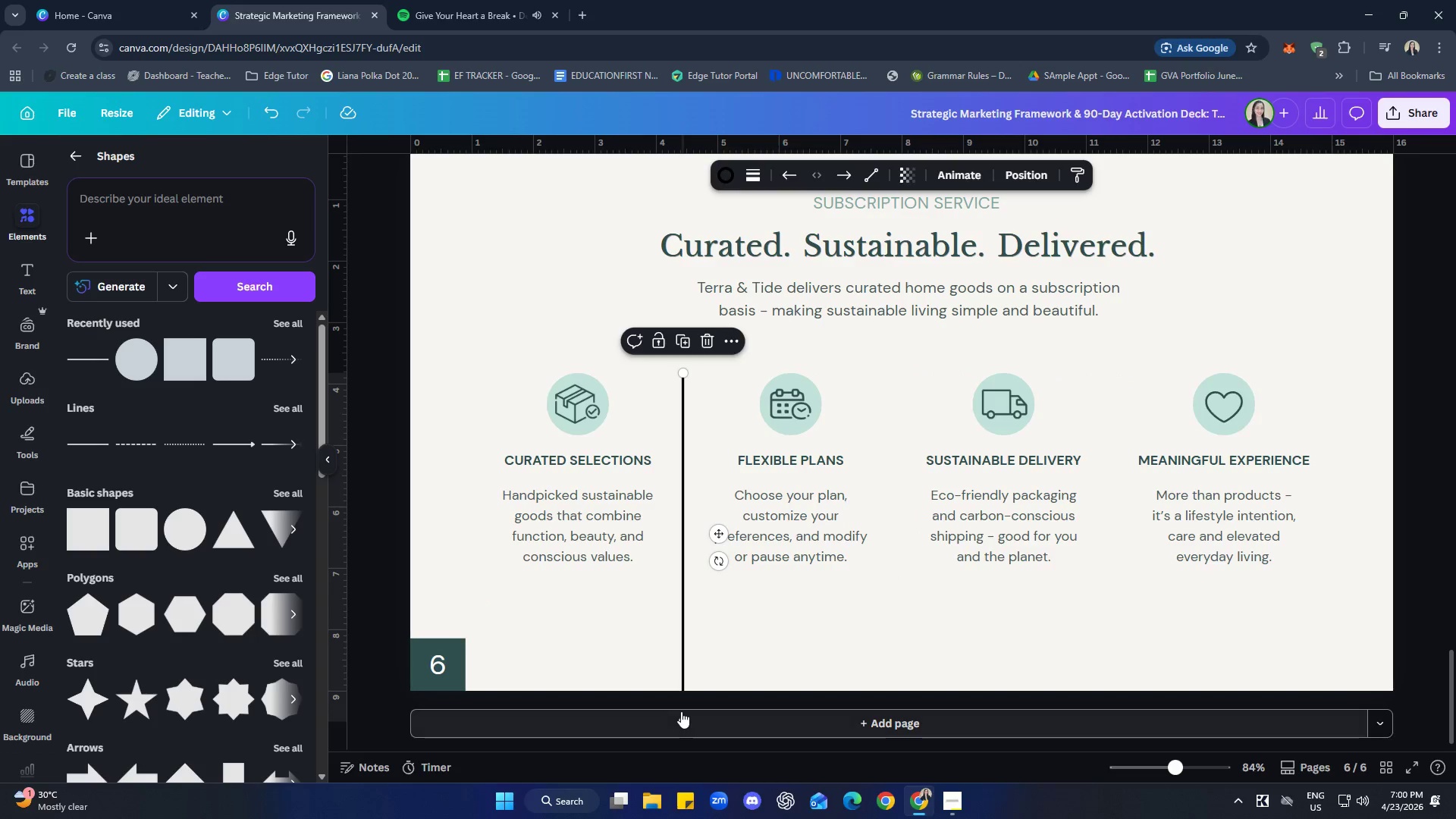 
left_click_drag(start_coordinate=[679, 718], to_coordinate=[680, 566])
 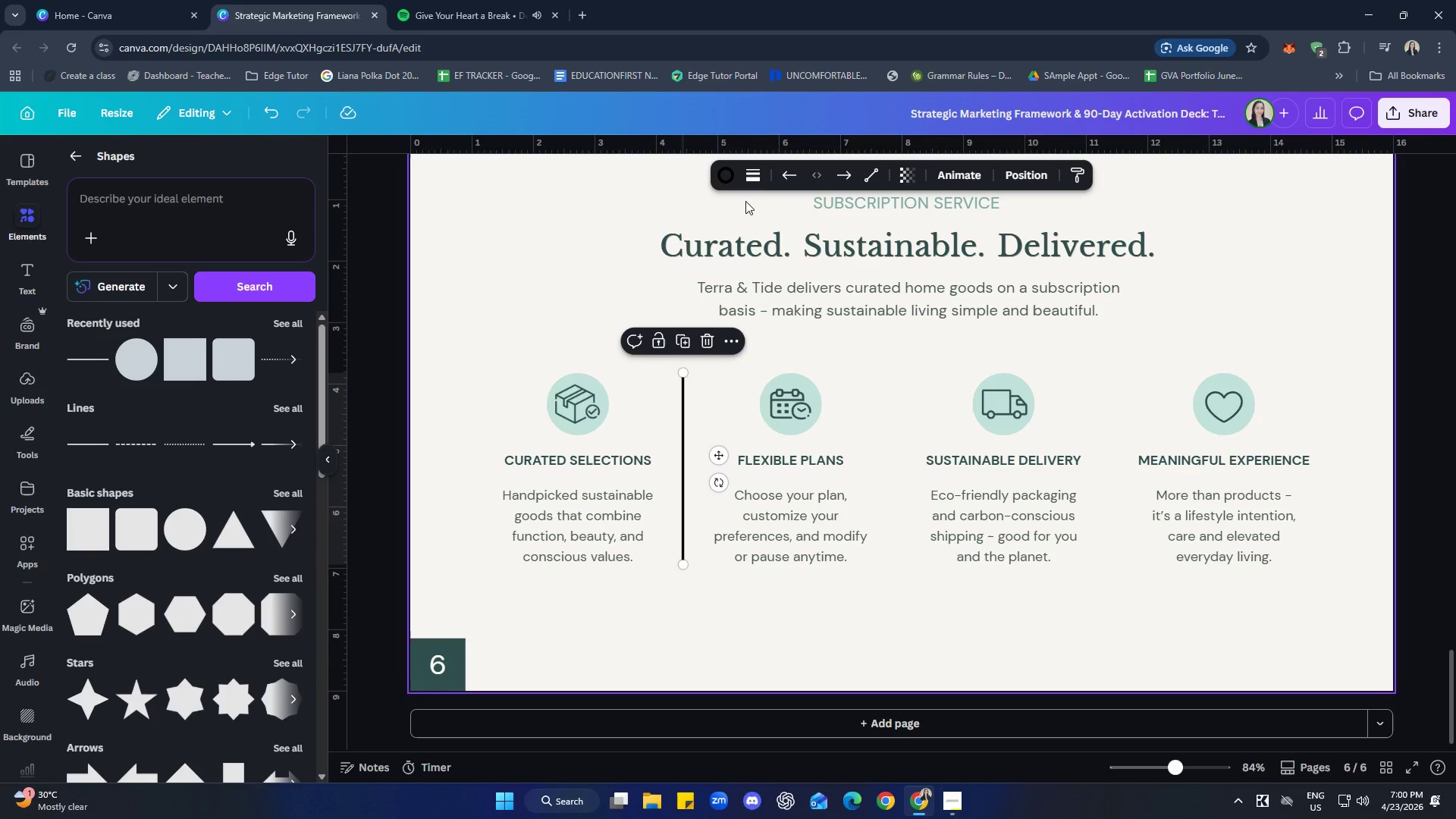 
left_click([750, 172])
 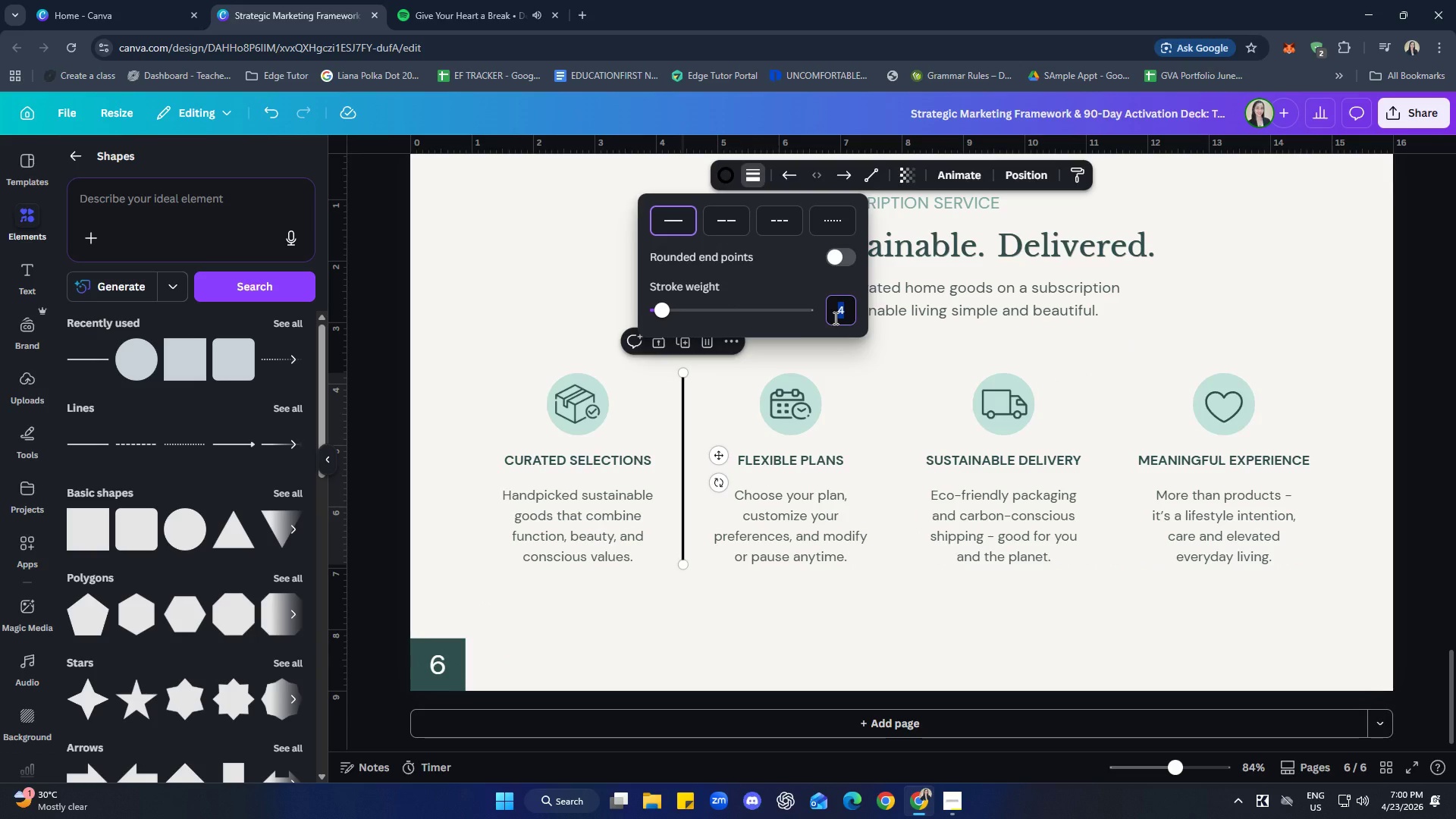 
key(1)
 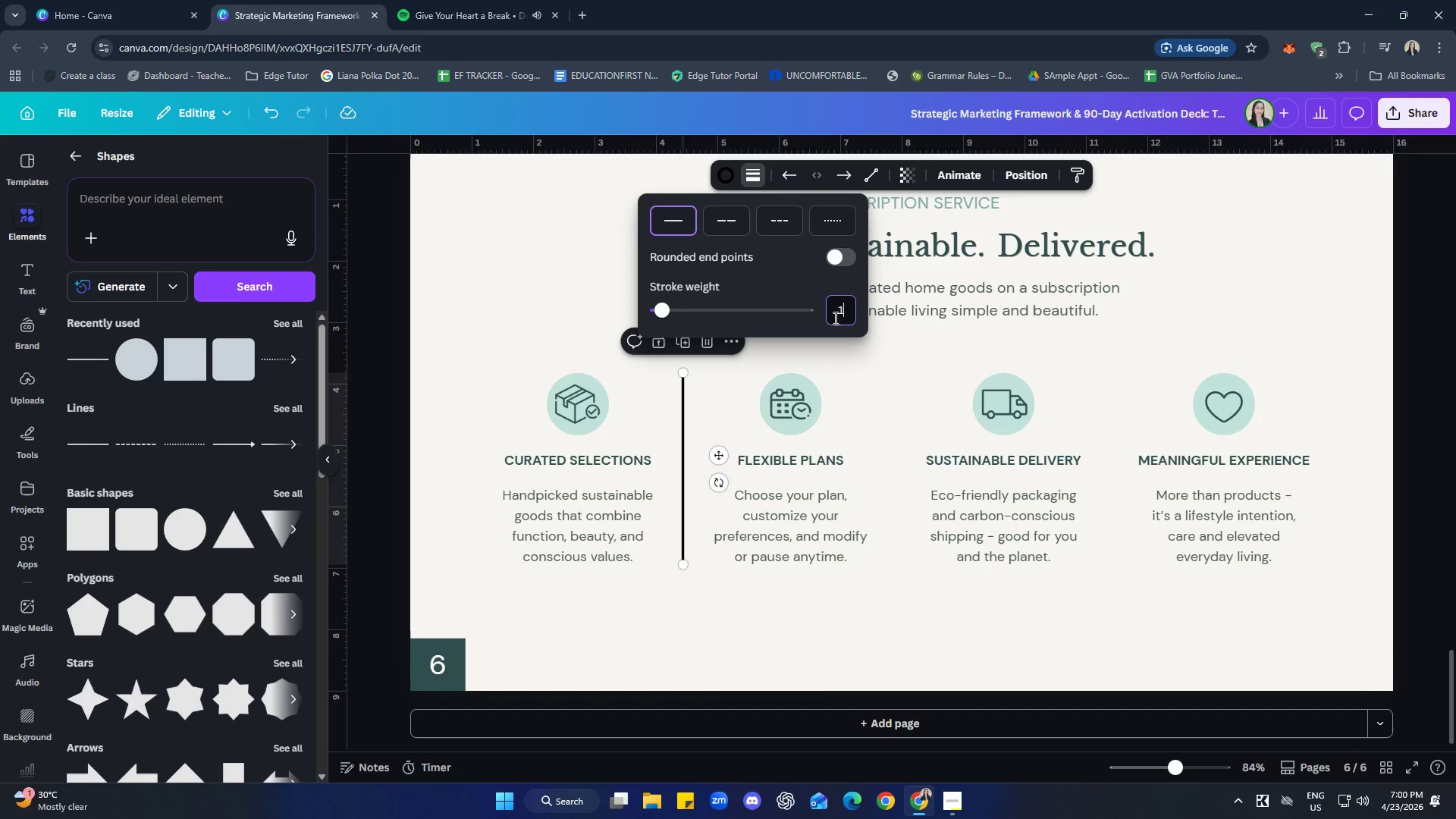 
key(Enter)
 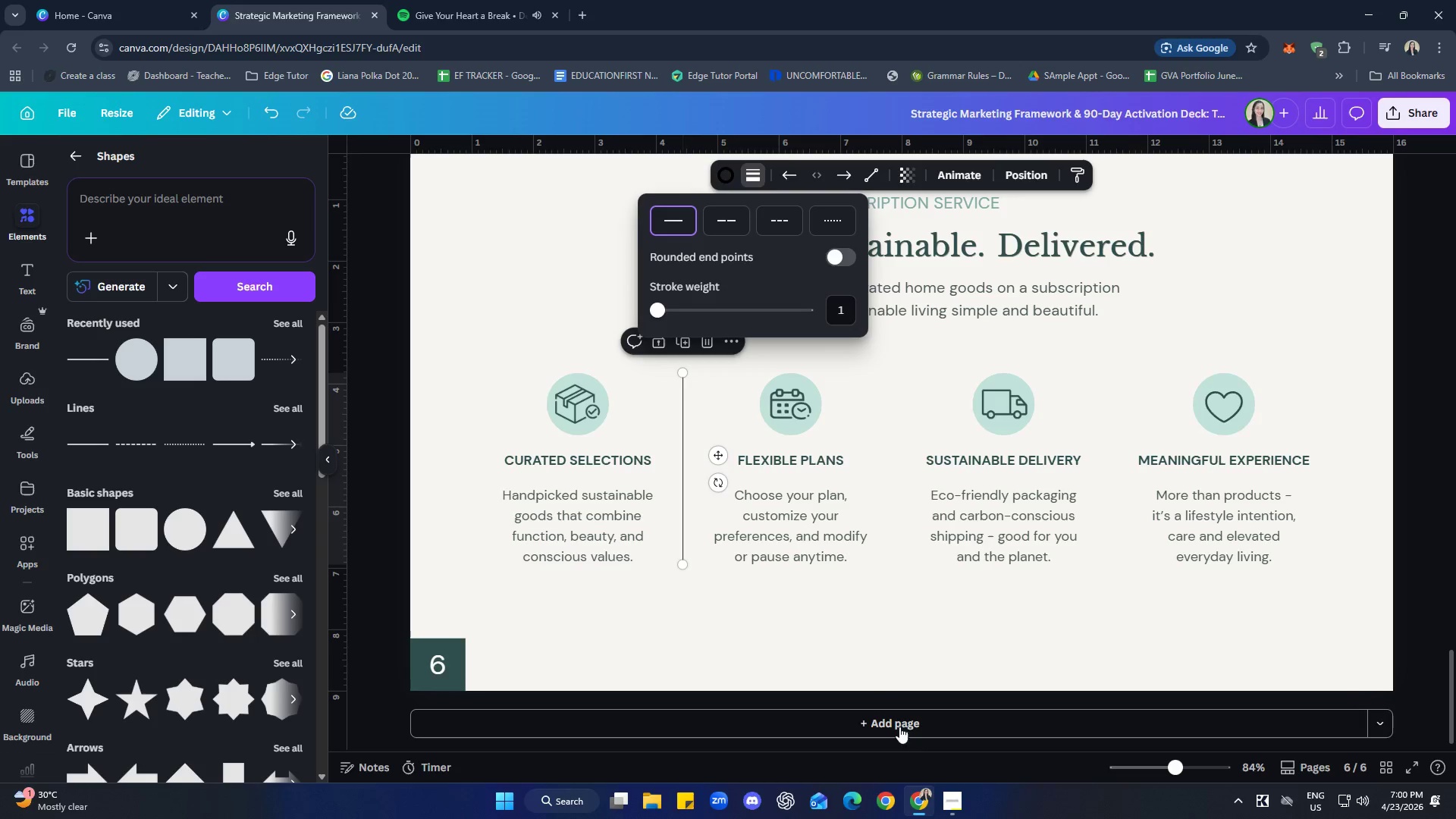 
left_click([832, 665])
 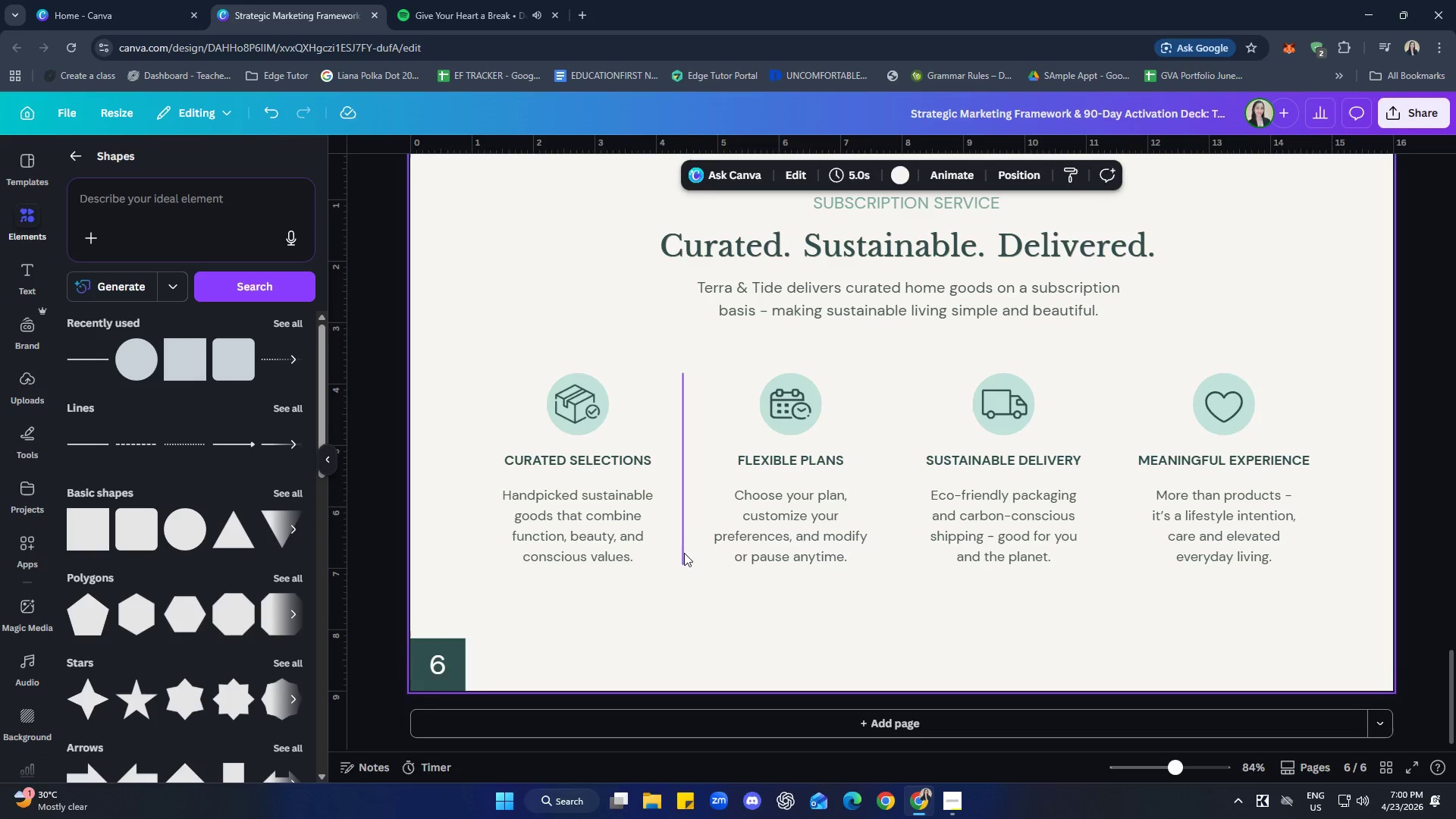 
left_click([682, 551])
 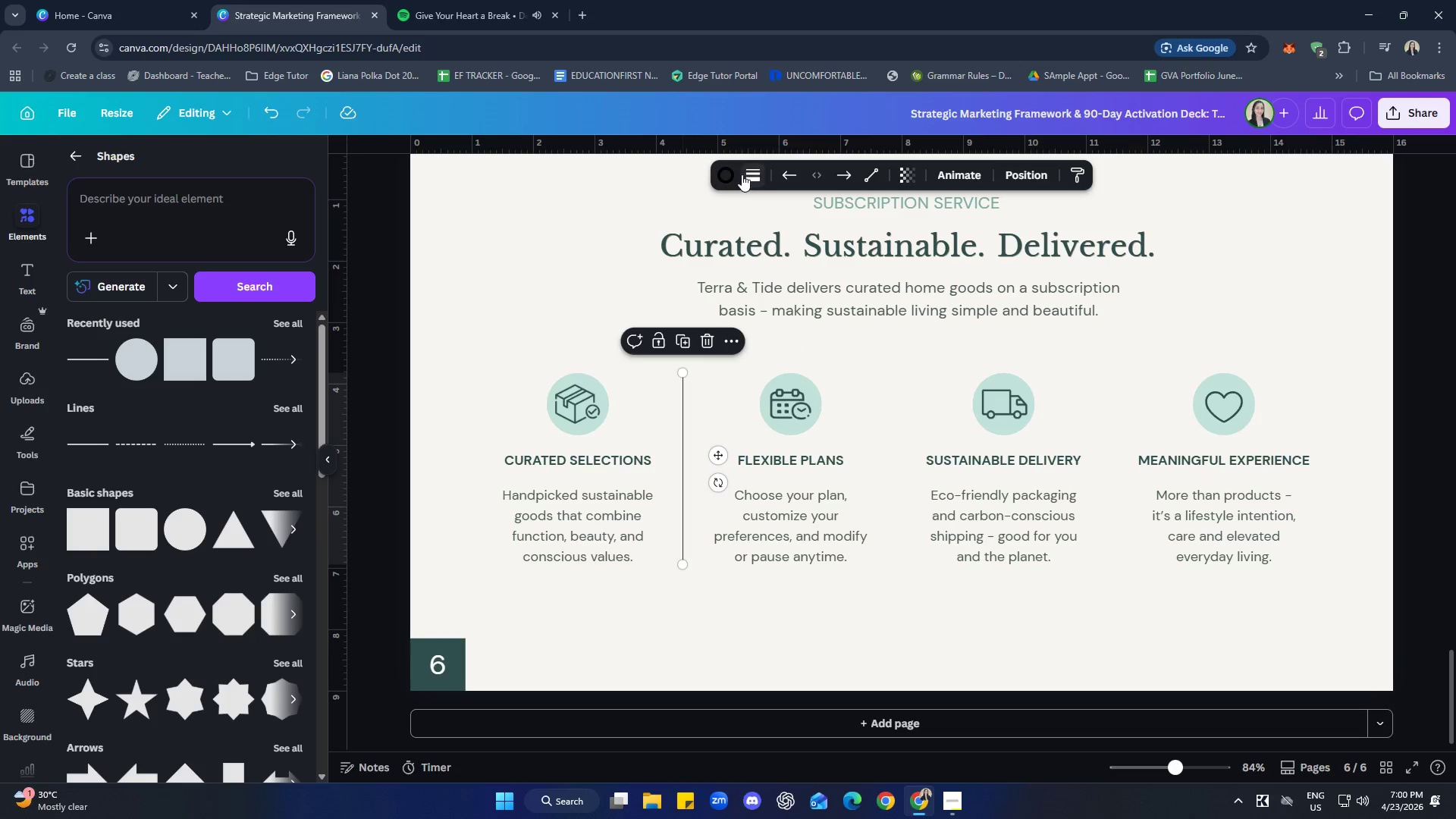 
left_click([729, 174])
 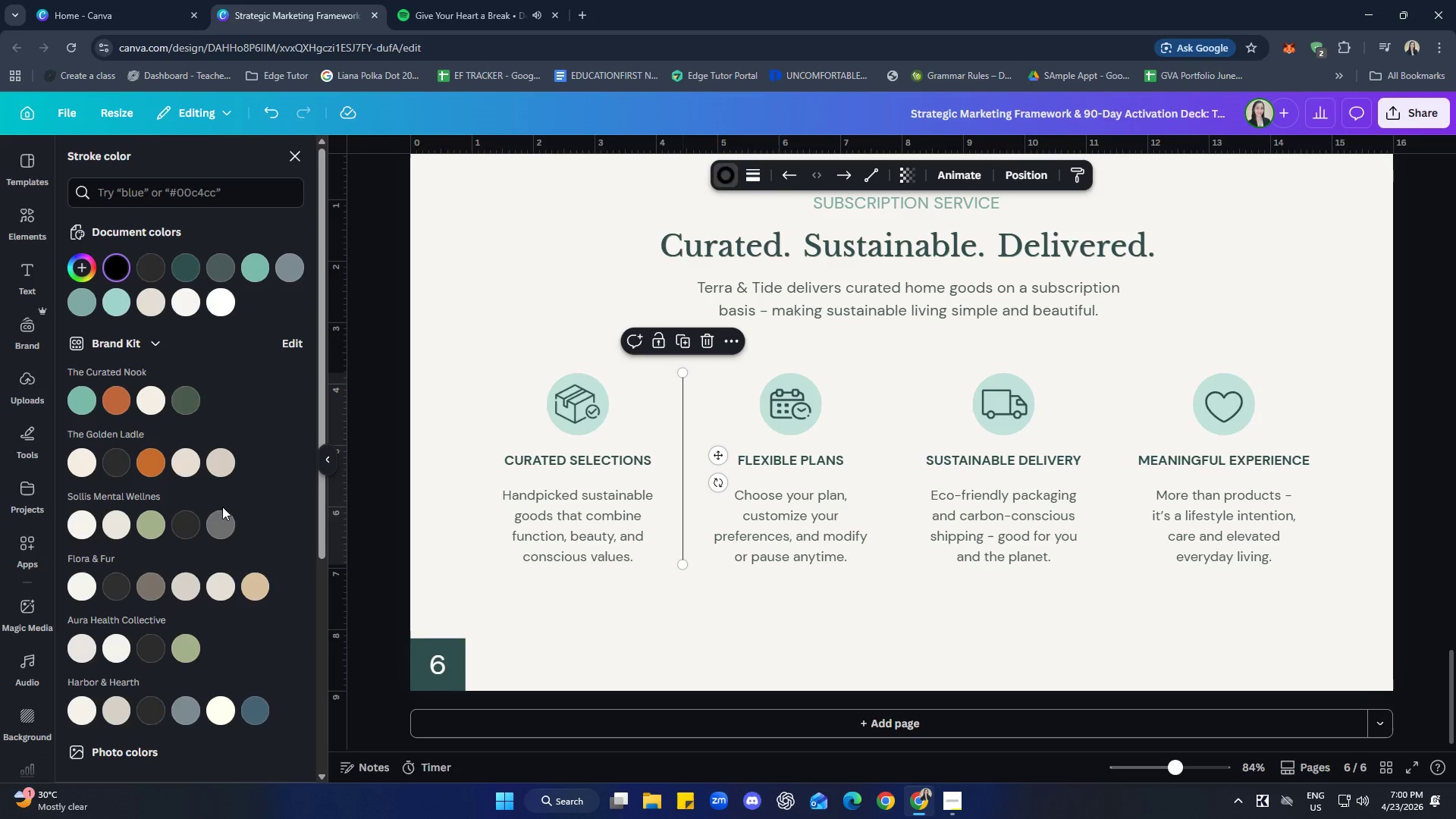 
left_click([231, 522])
 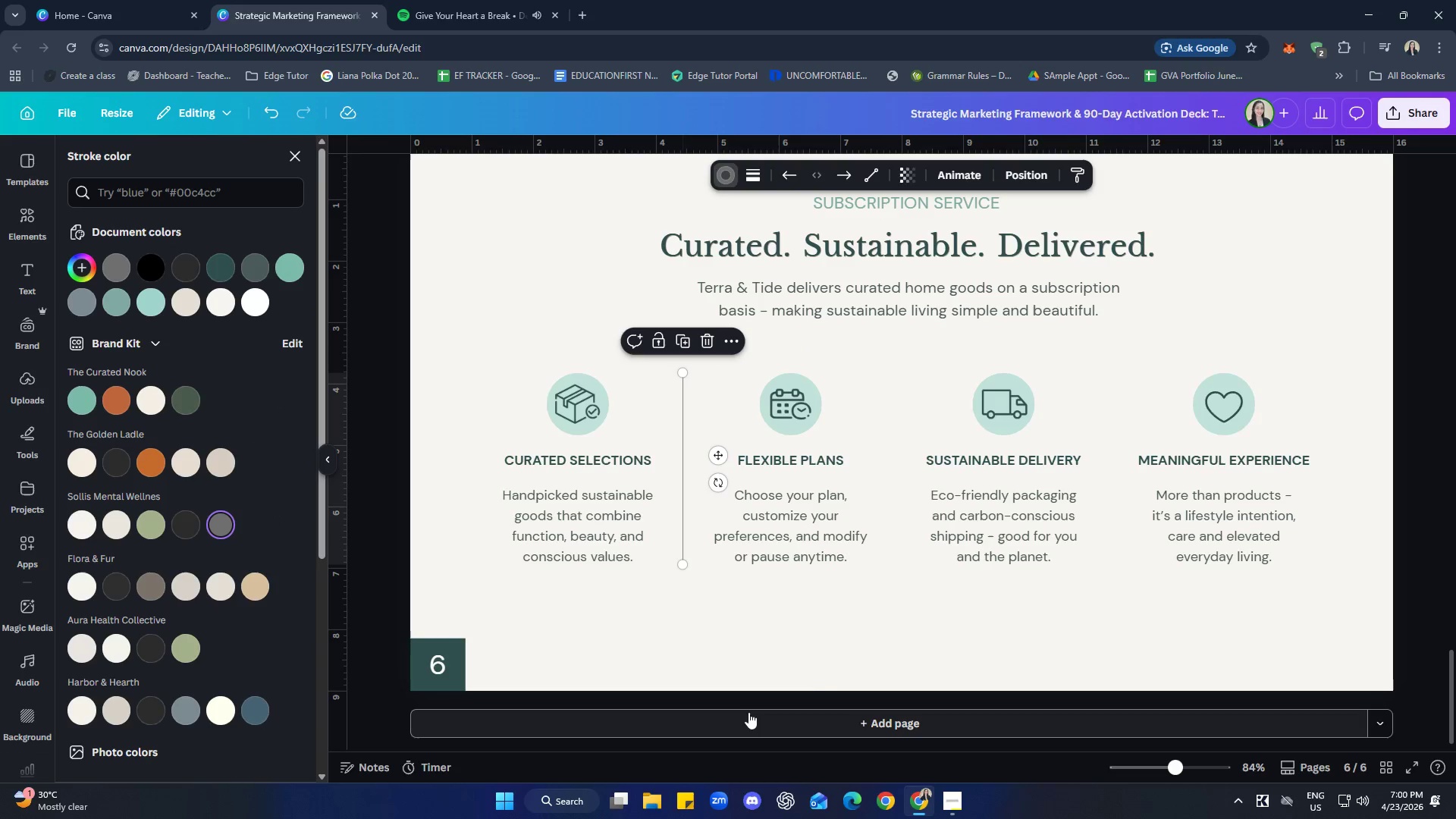 
left_click([815, 682])
 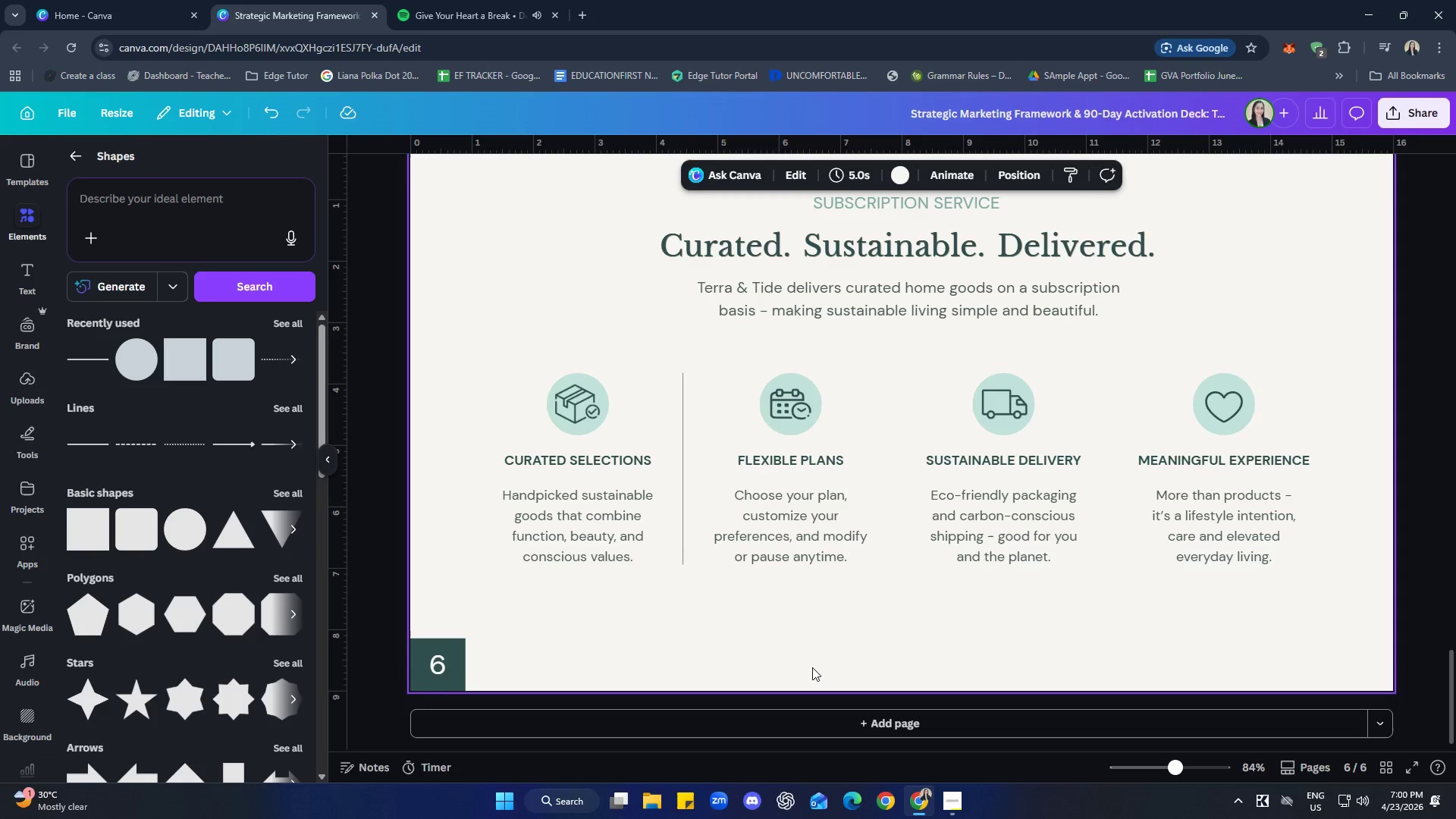 
left_click([811, 666])
 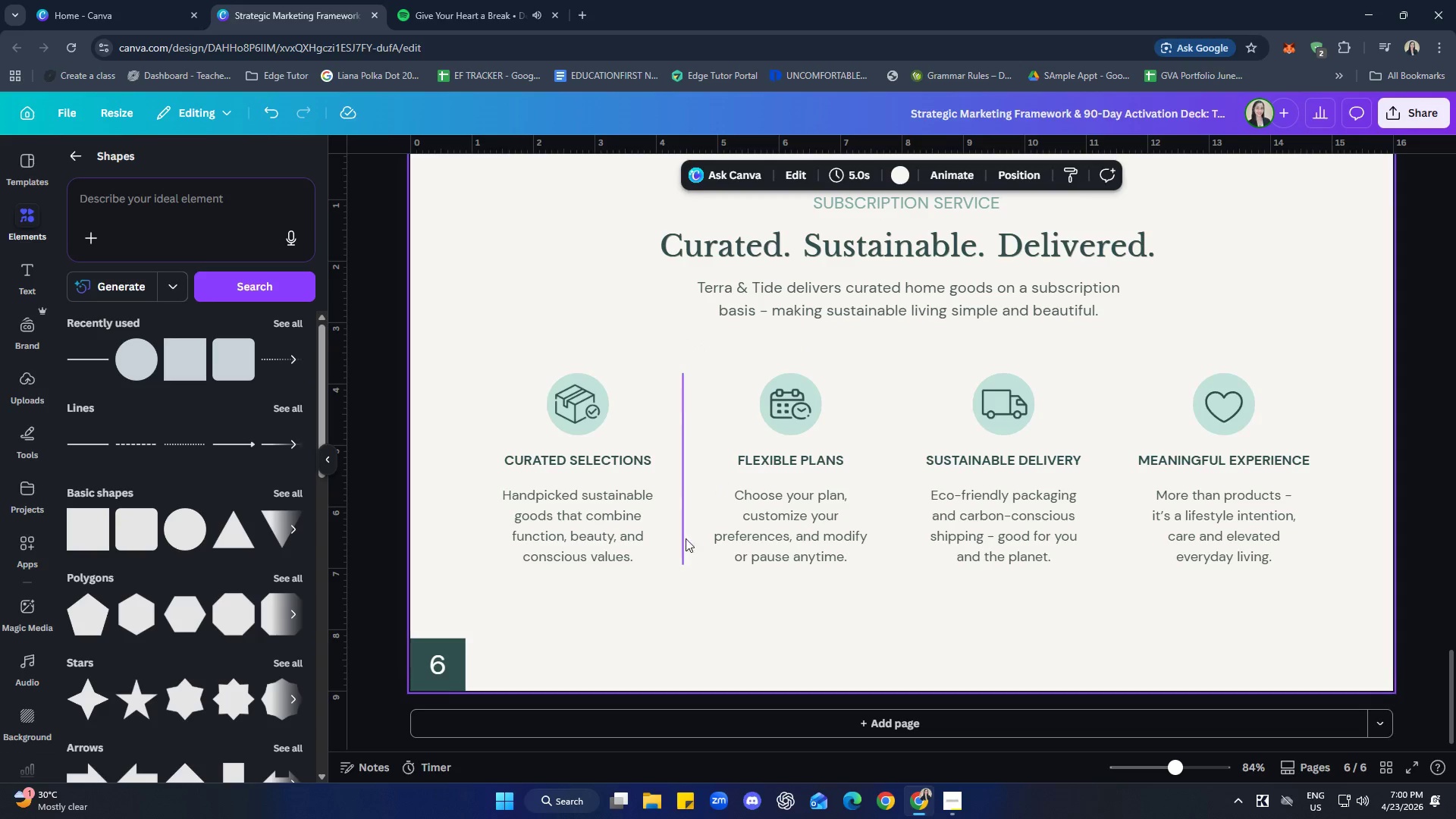 
left_click([683, 535])
 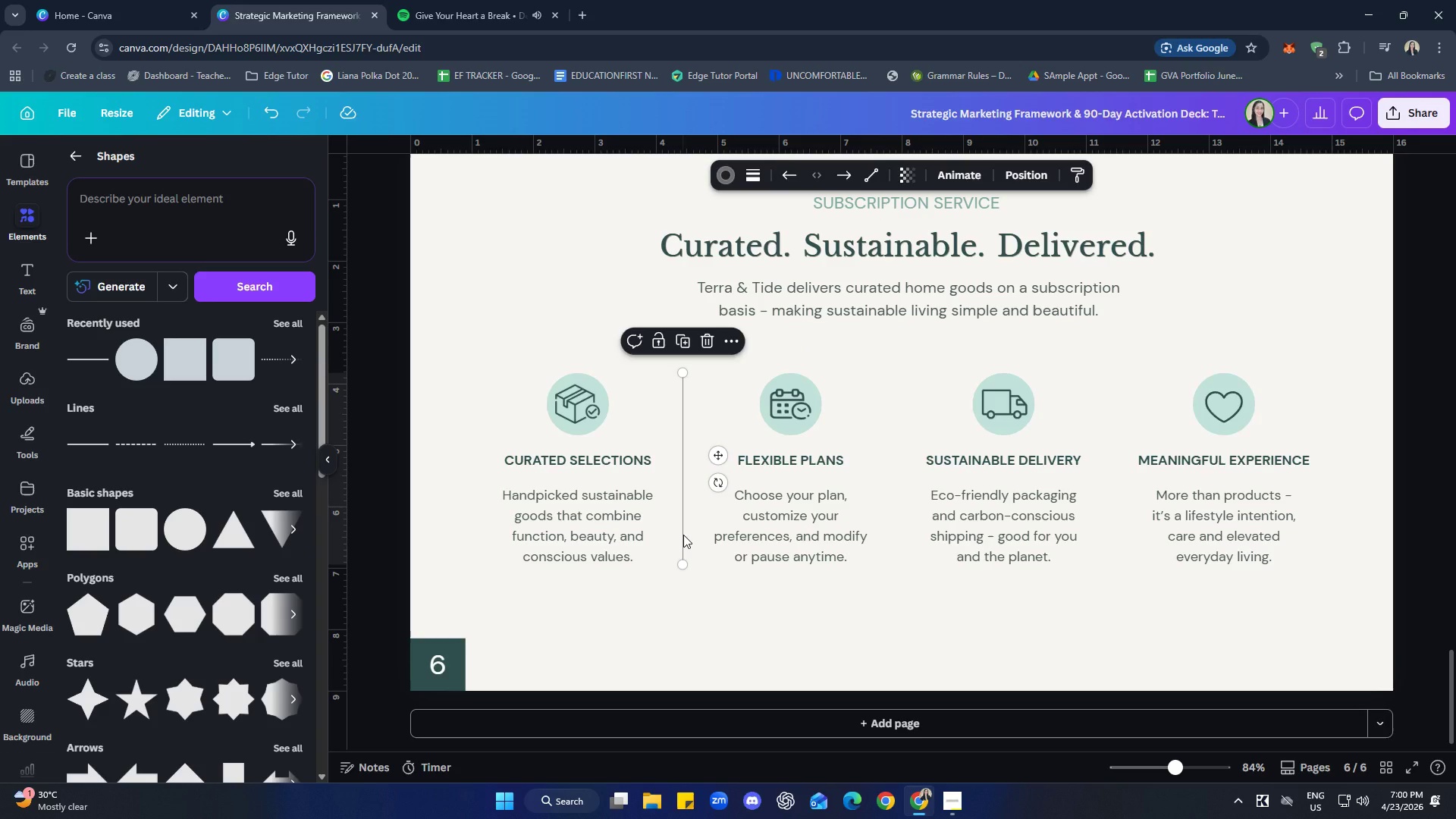 
key(Control+ControlLeft)
 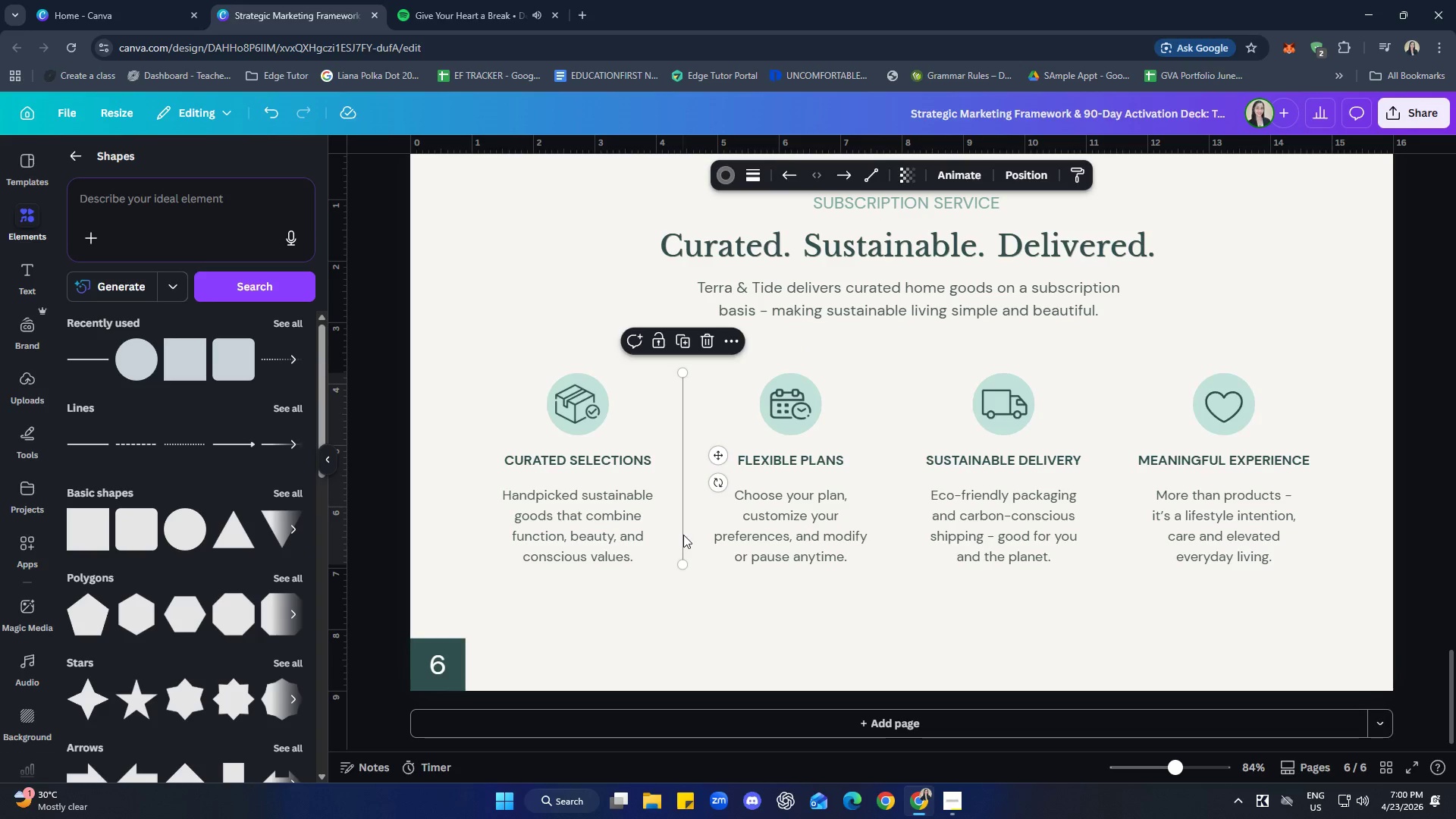 
key(Control+C)
 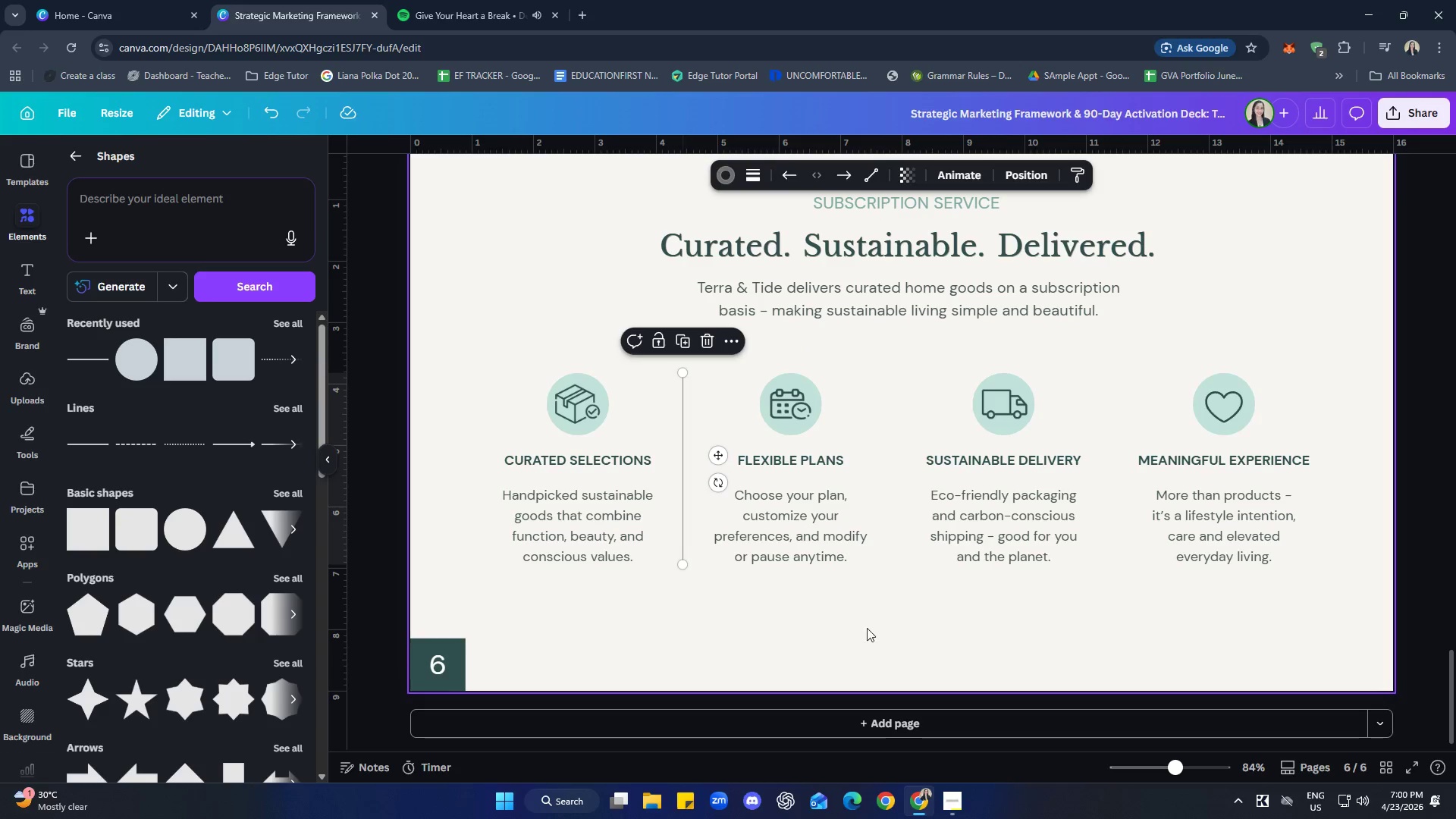 
left_click([900, 630])
 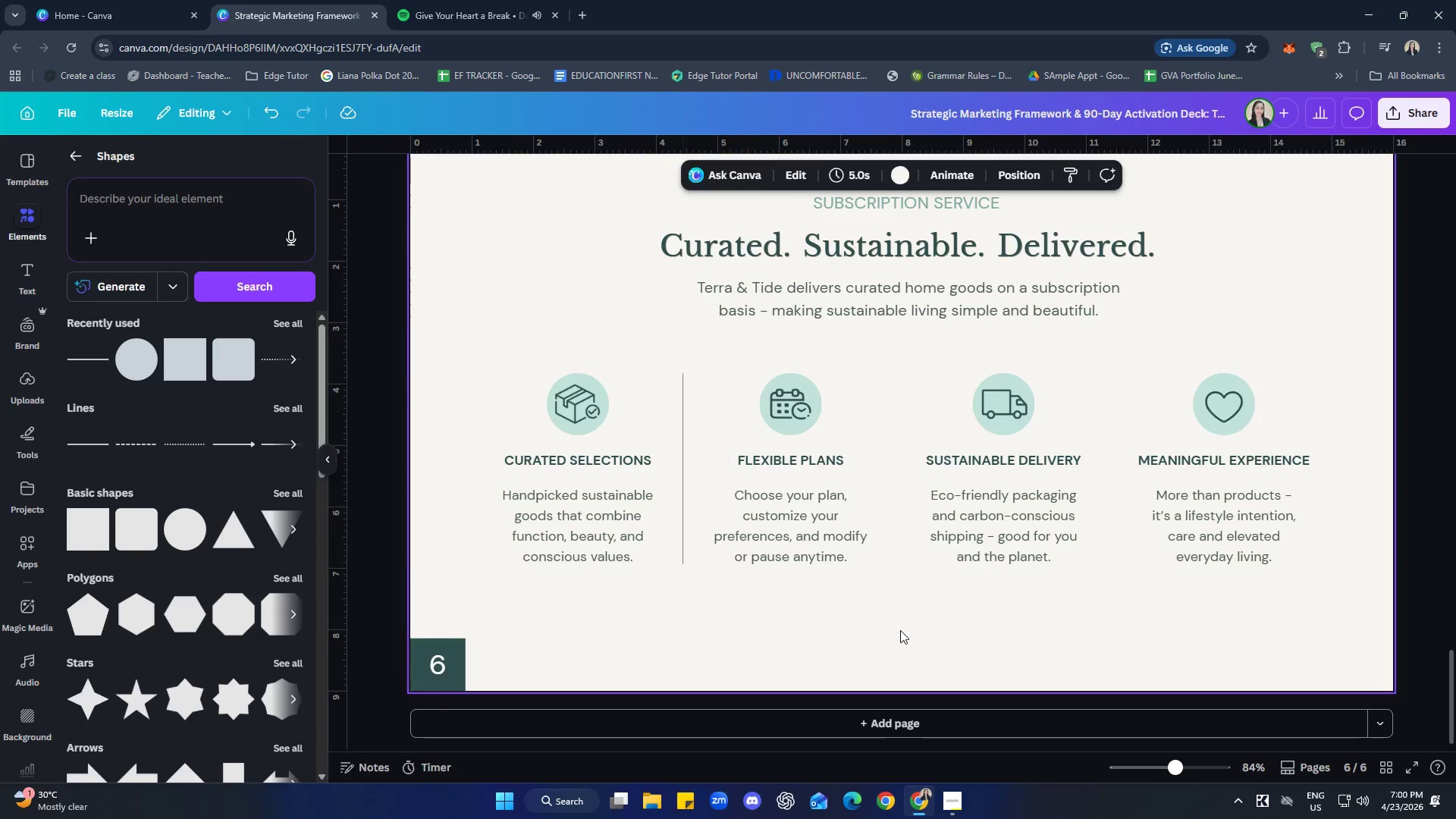 
key(Control+ControlLeft)
 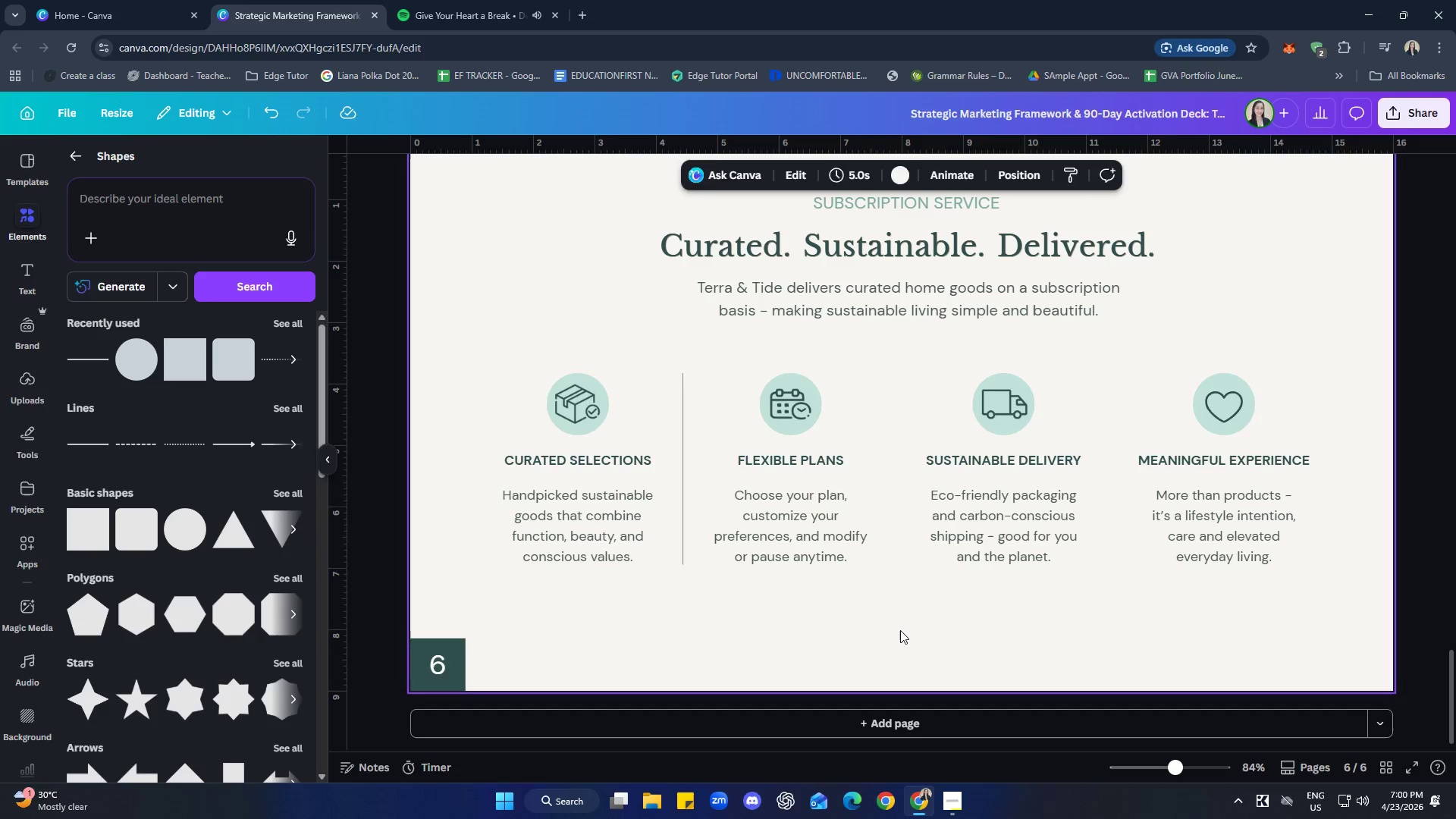 
key(Control+V)
 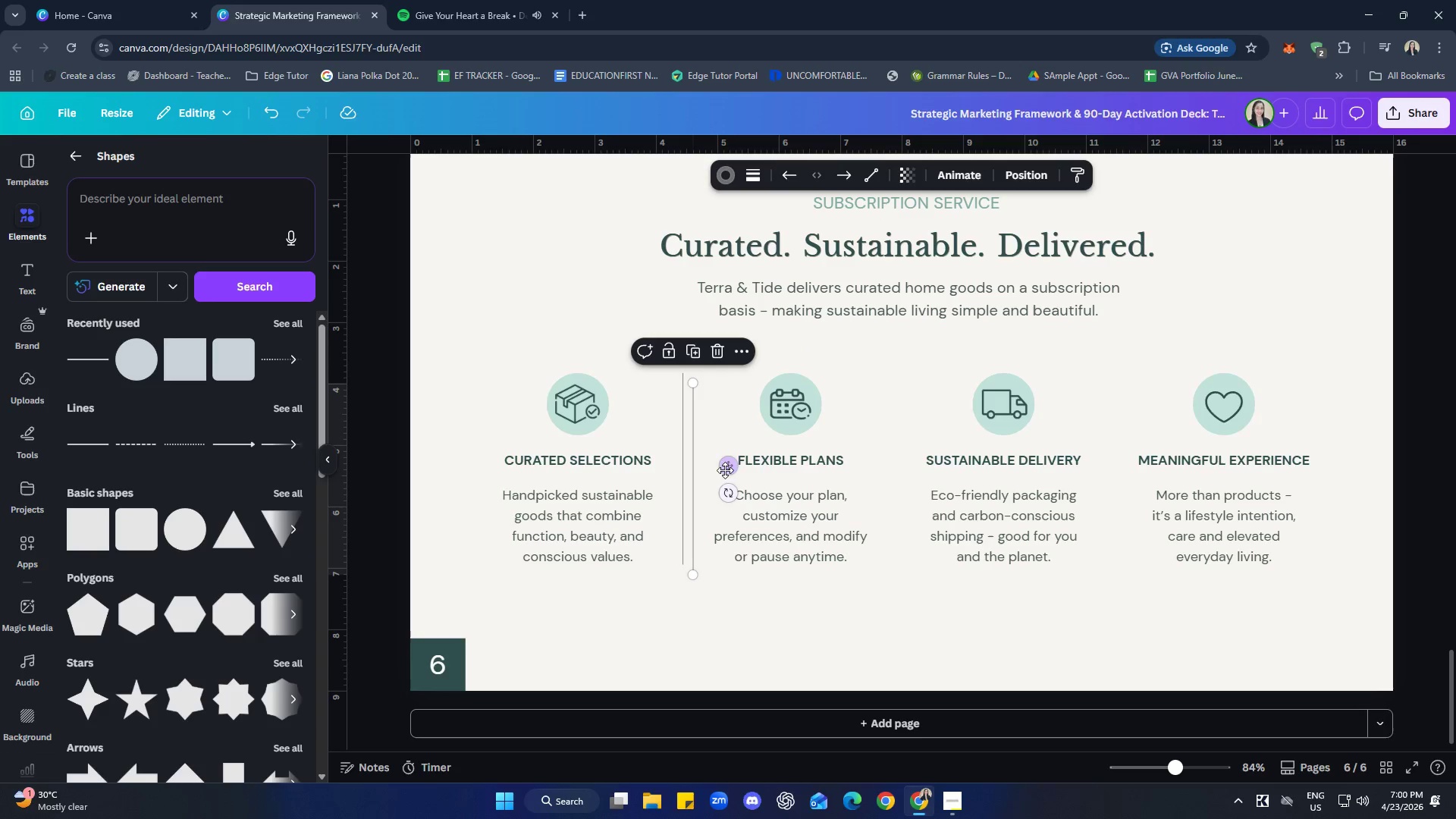 
left_click_drag(start_coordinate=[752, 463], to_coordinate=[760, 462])
 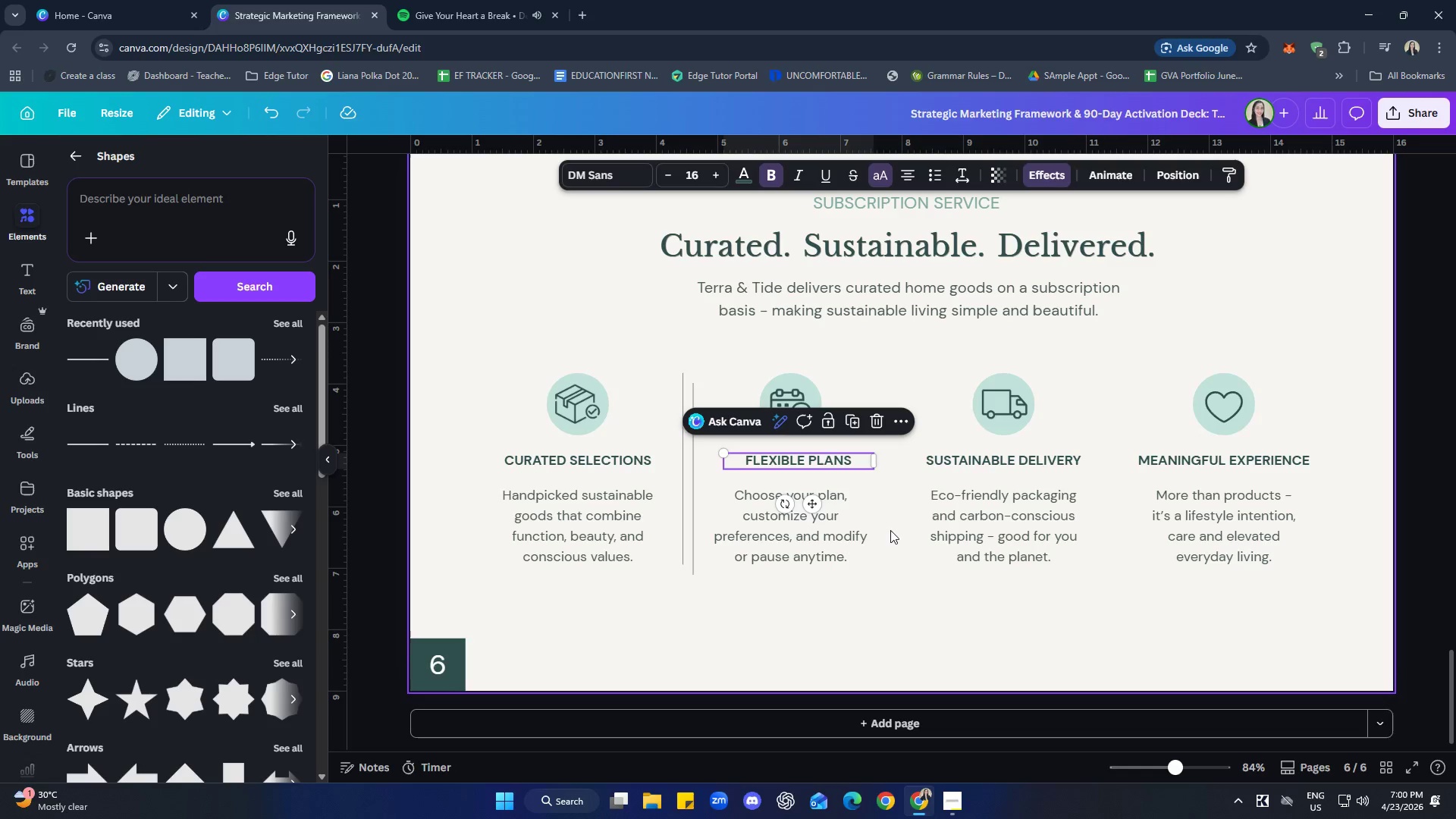 
key(Control+Z)
 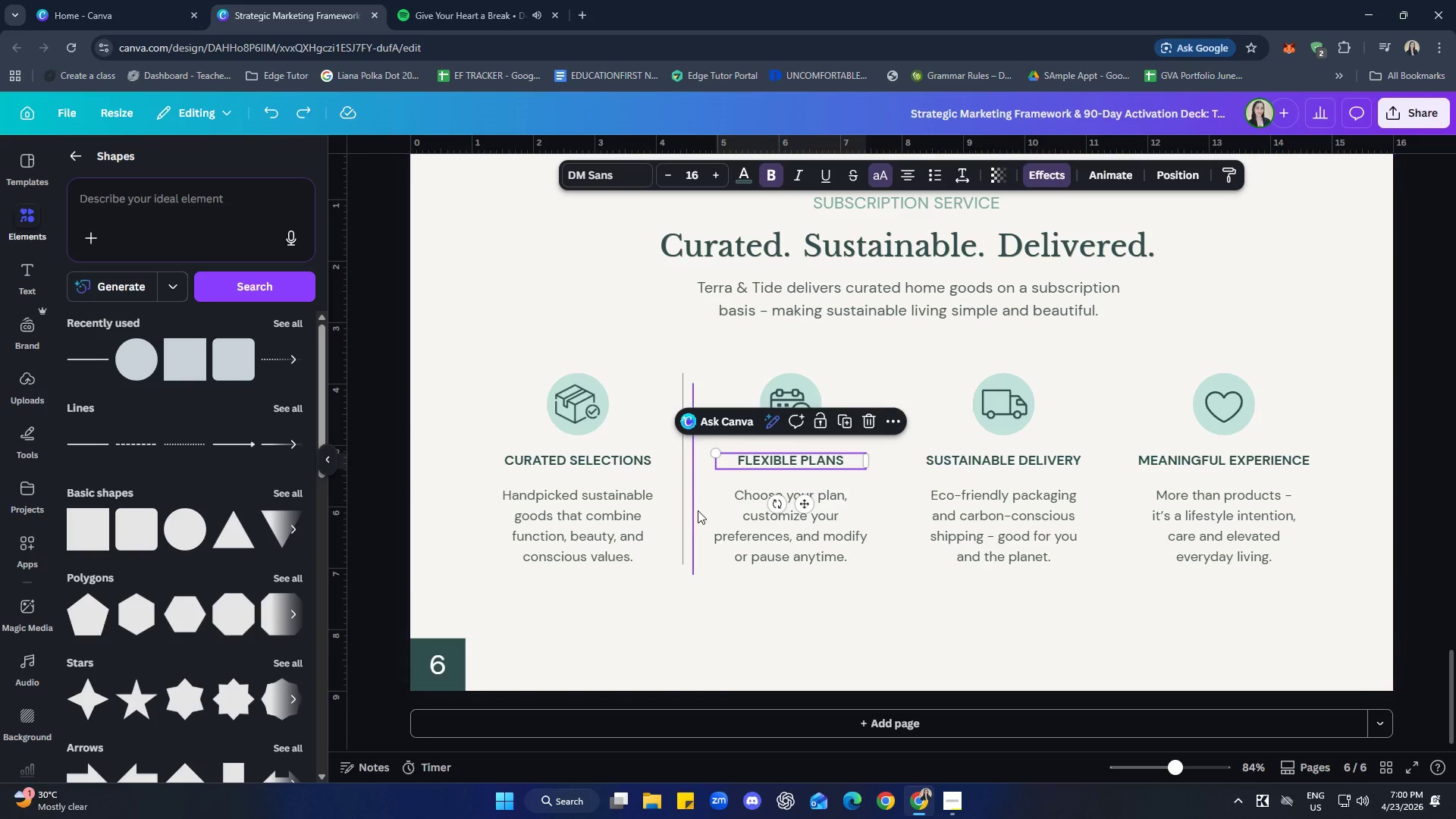 
left_click([698, 509])
 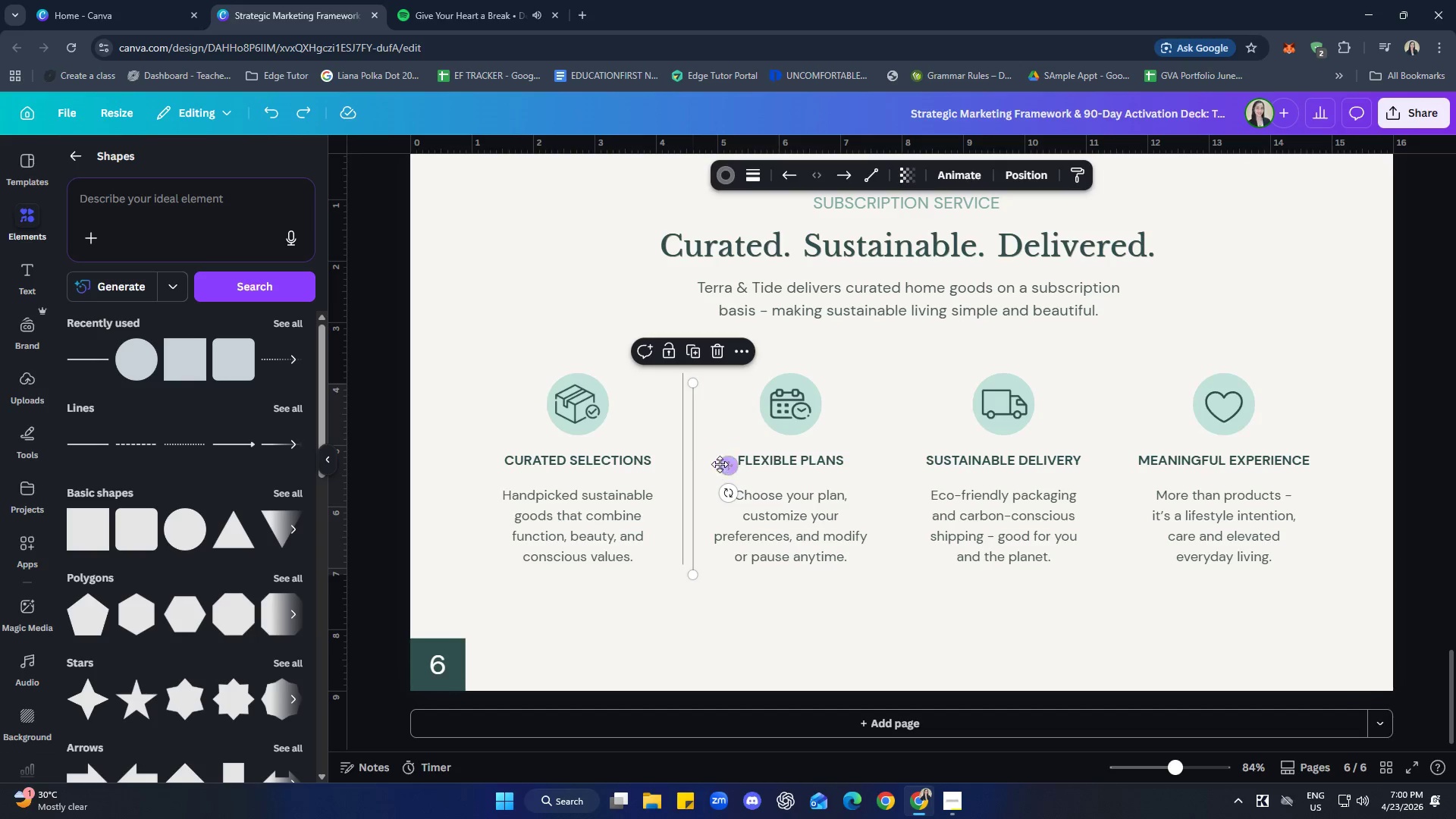 
left_click_drag(start_coordinate=[724, 464], to_coordinate=[922, 457])
 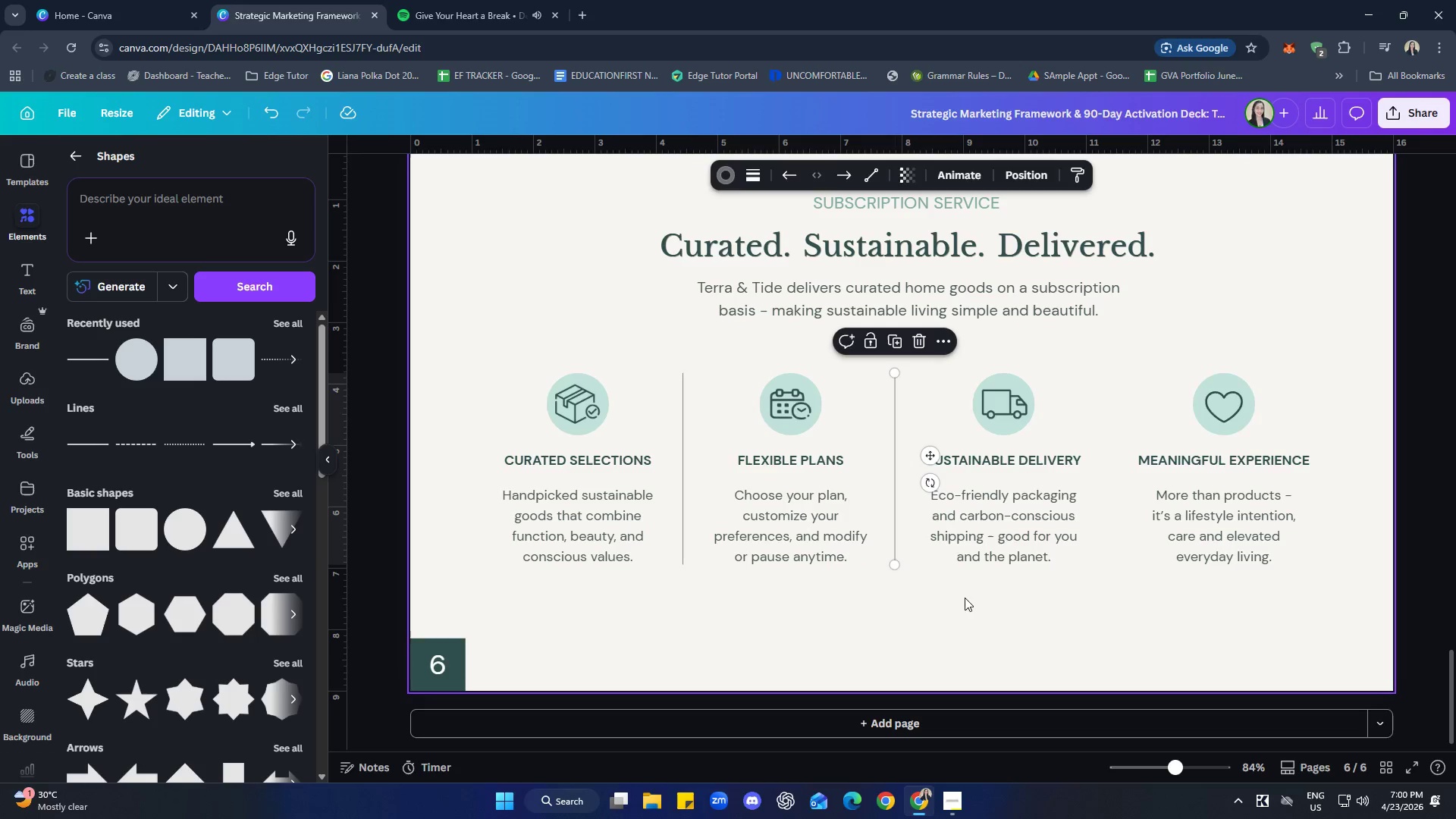 
left_click([974, 617])
 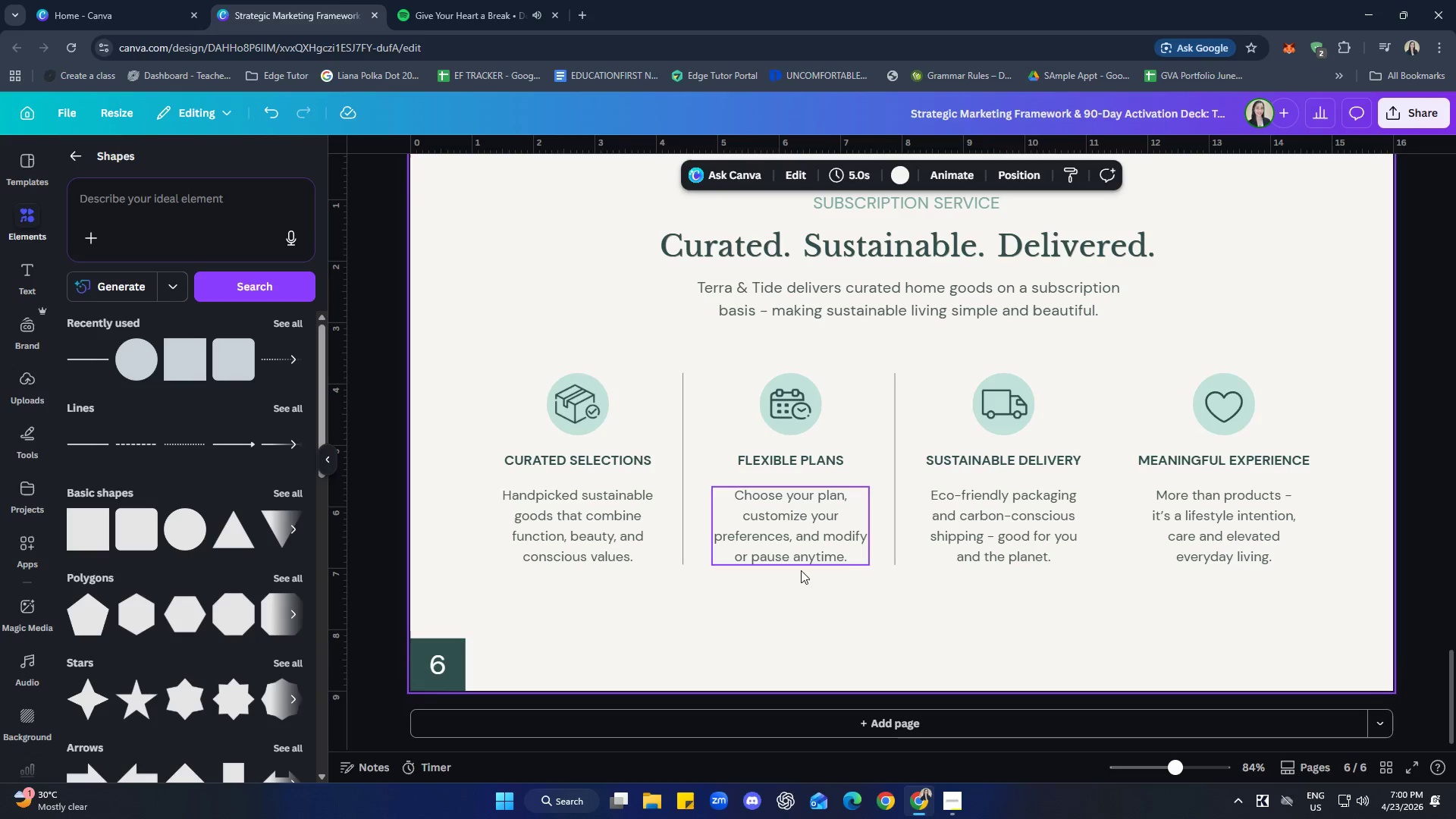 
wait(5.17)
 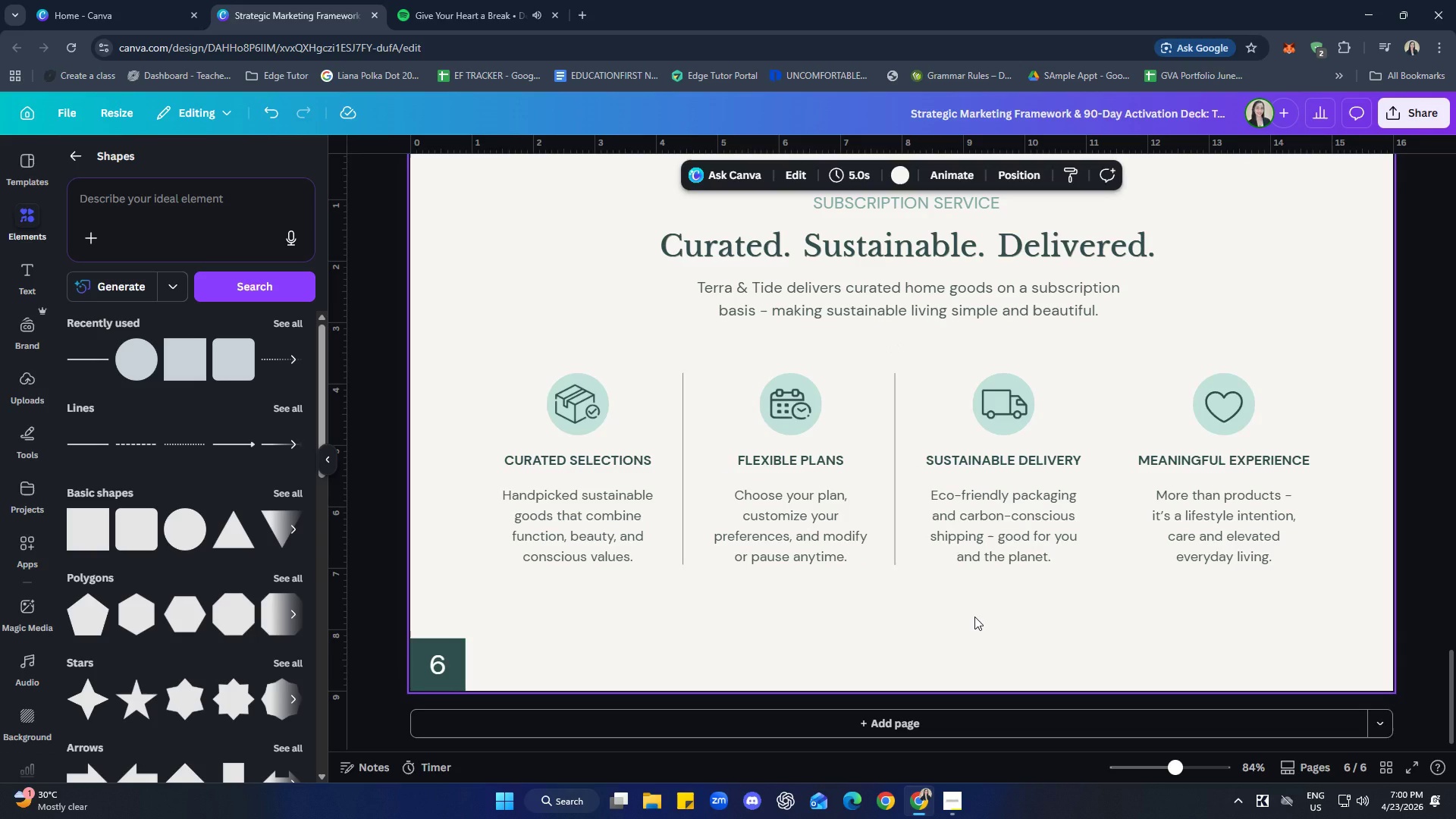 
left_click([899, 546])
 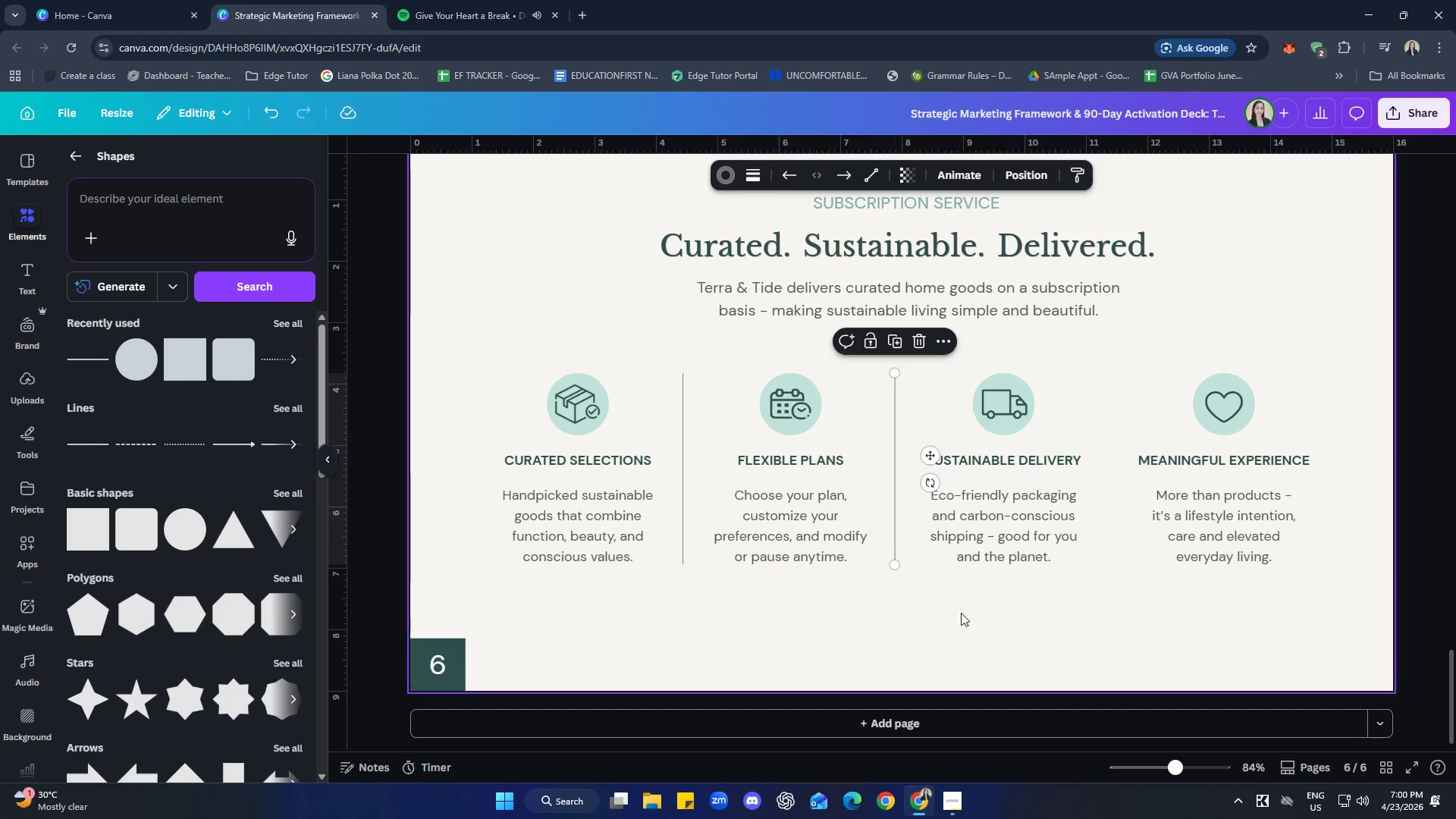 
left_click([974, 623])
 